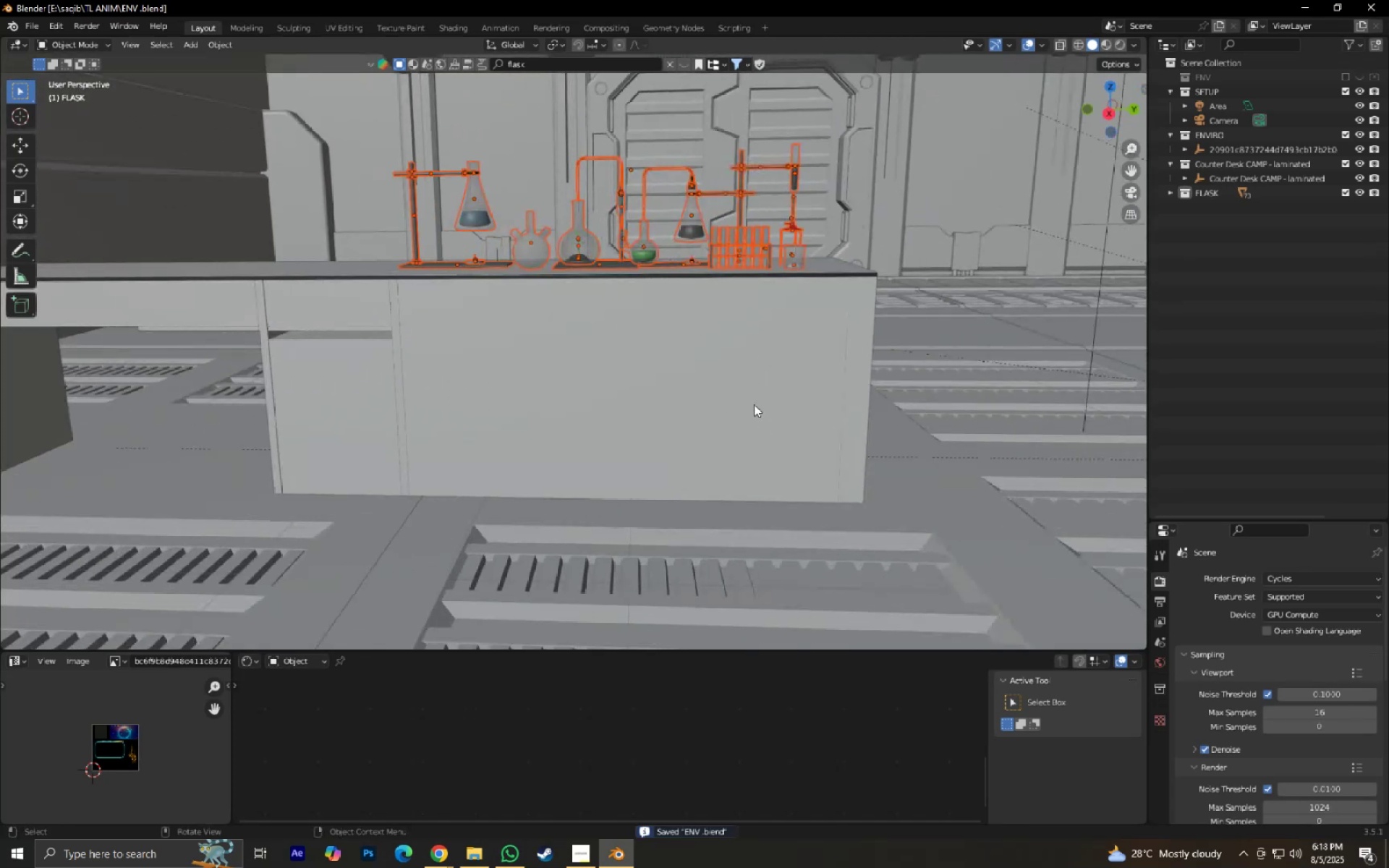 
key(Numpad0)
 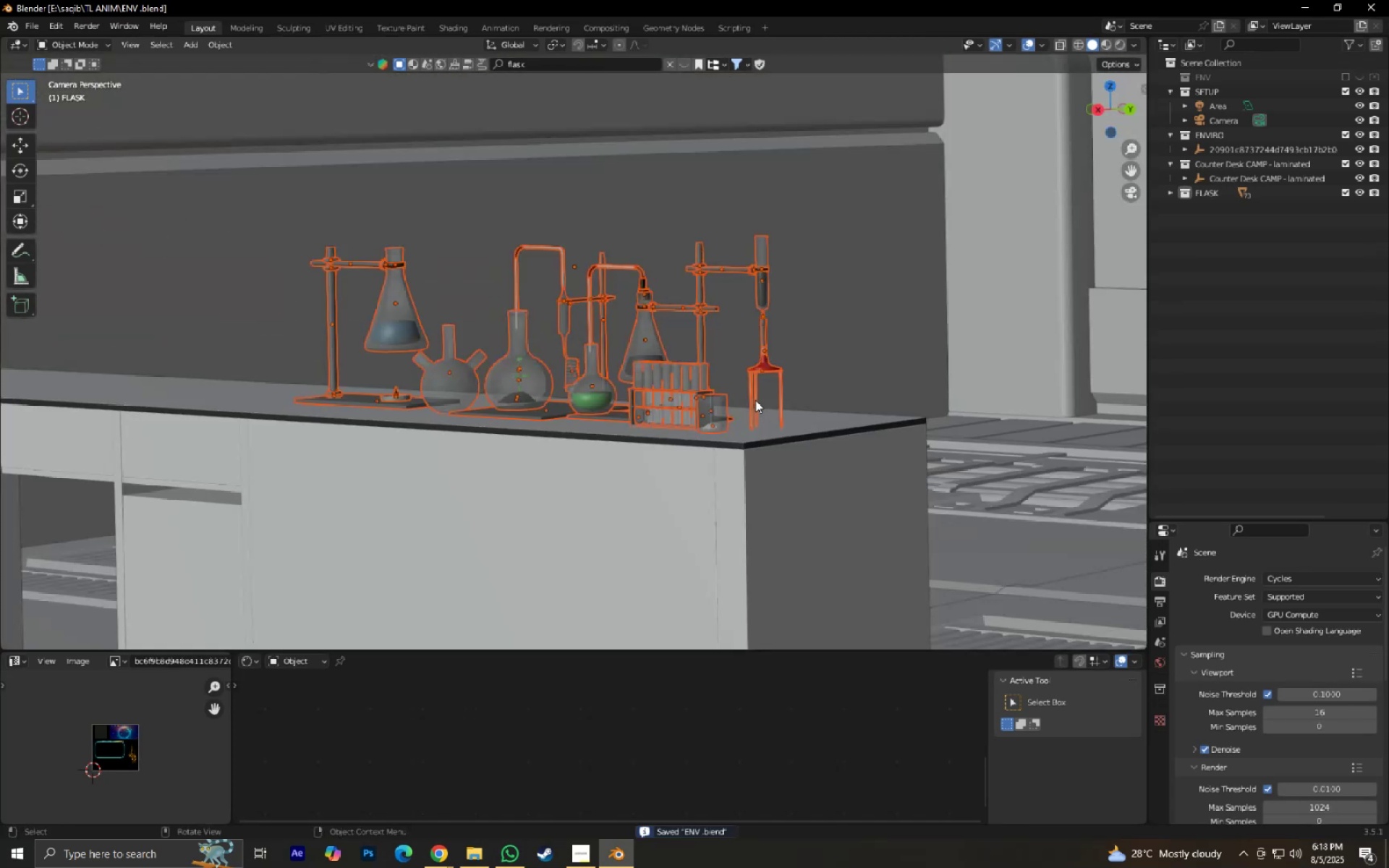 
hold_key(key=ShiftLeft, duration=0.32)
 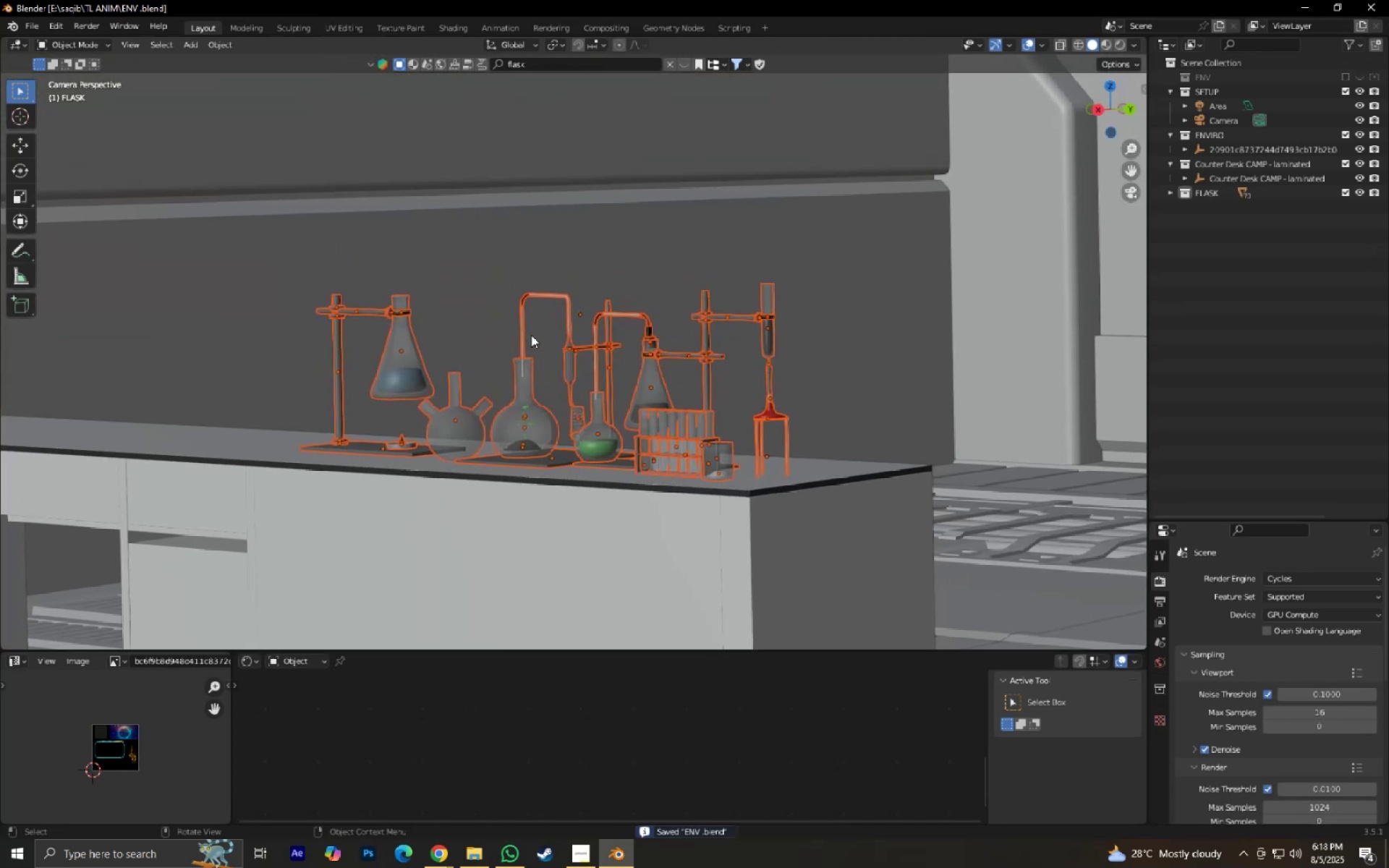 
scroll: coordinate [566, 325], scroll_direction: down, amount: 5.0
 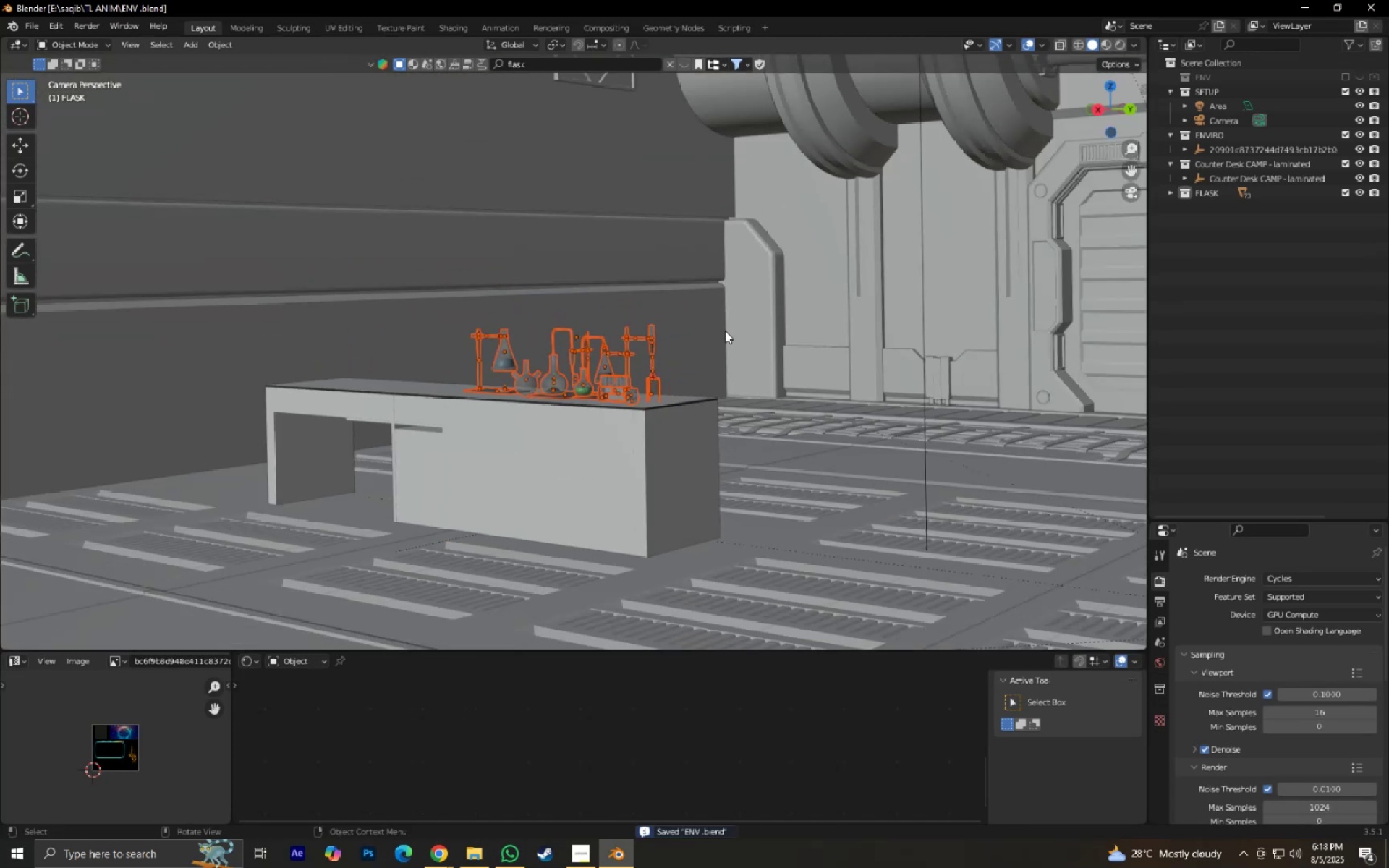 
key(S)
 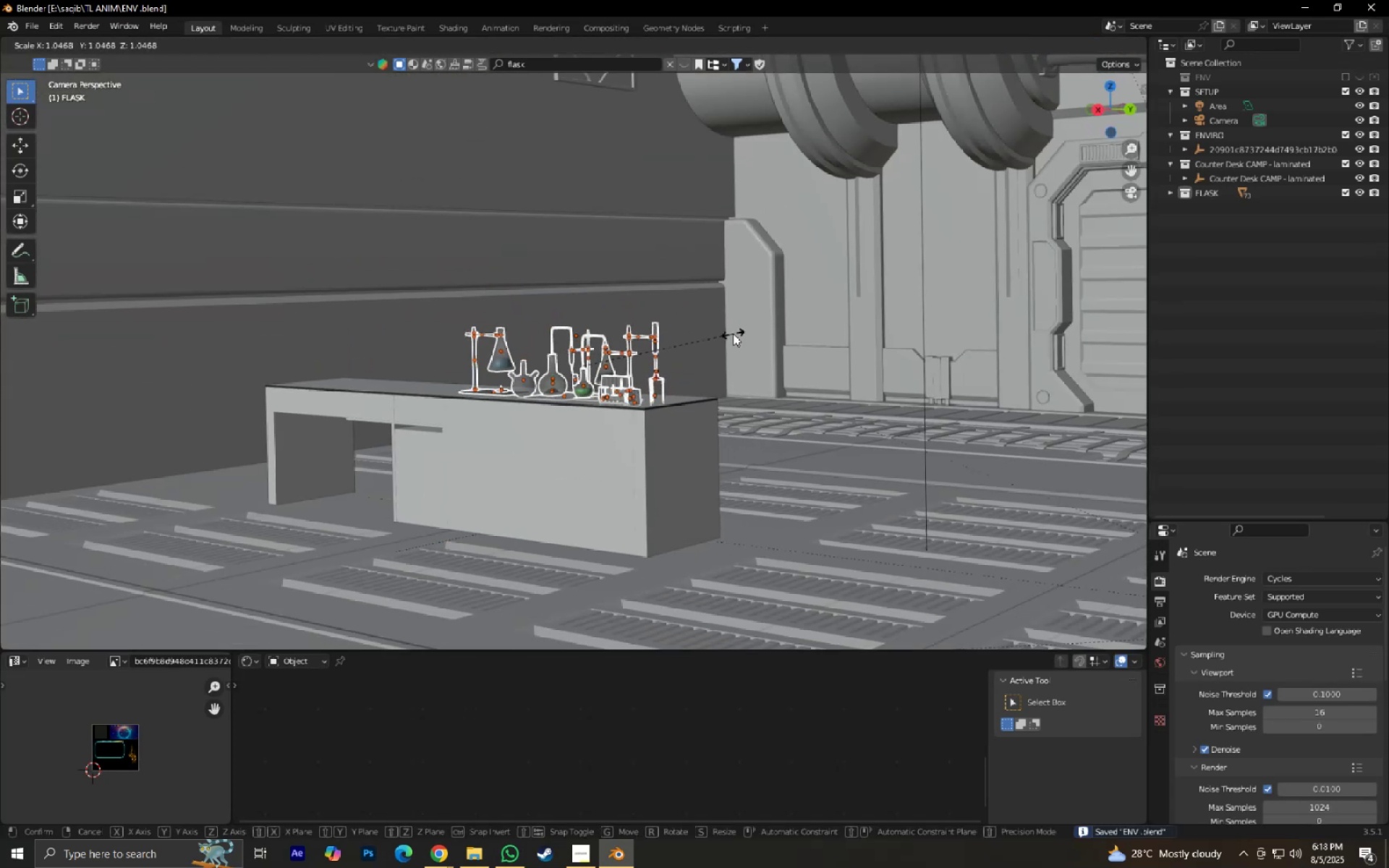 
right_click([733, 333])
 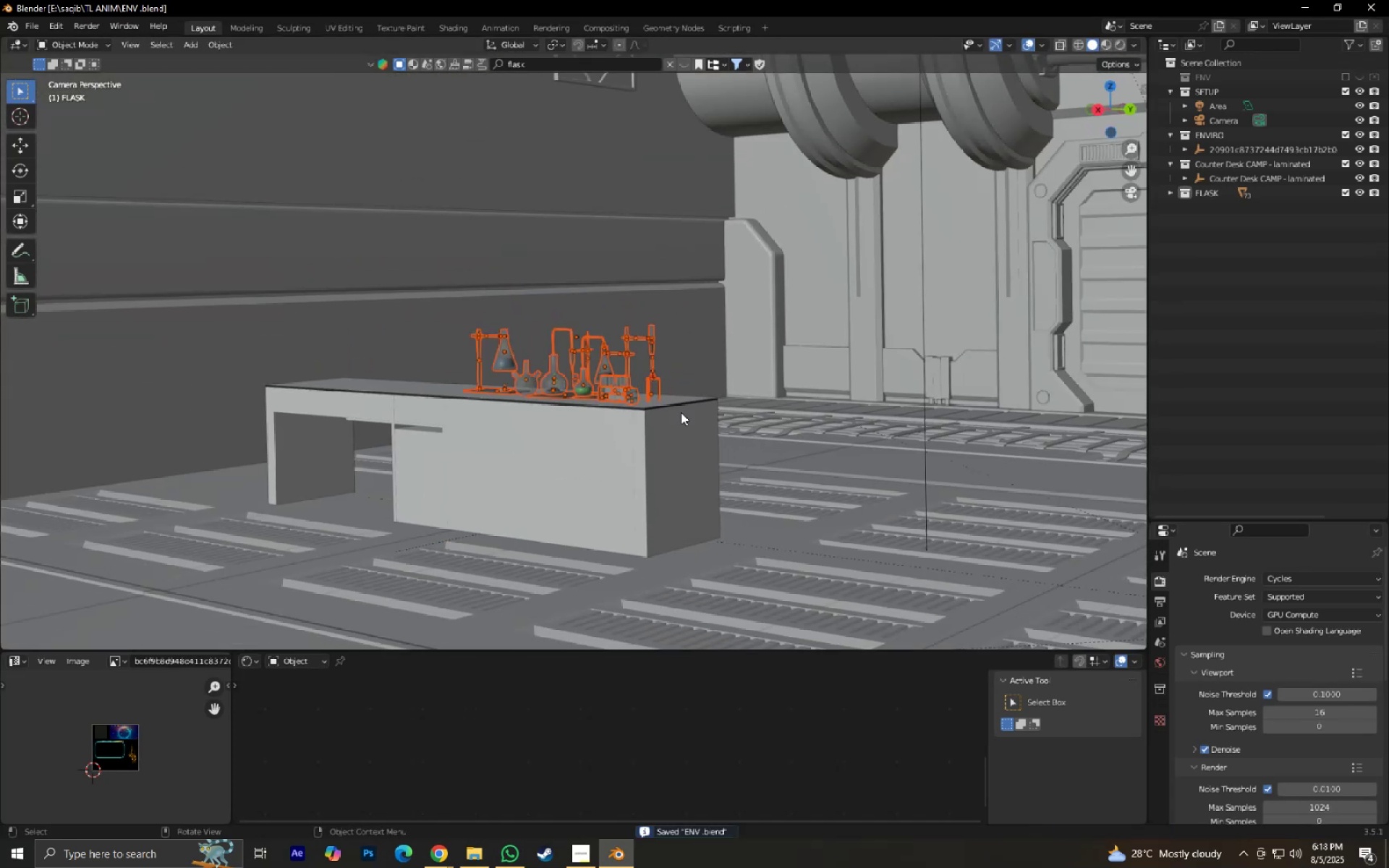 
scroll: coordinate [662, 432], scroll_direction: up, amount: 7.0
 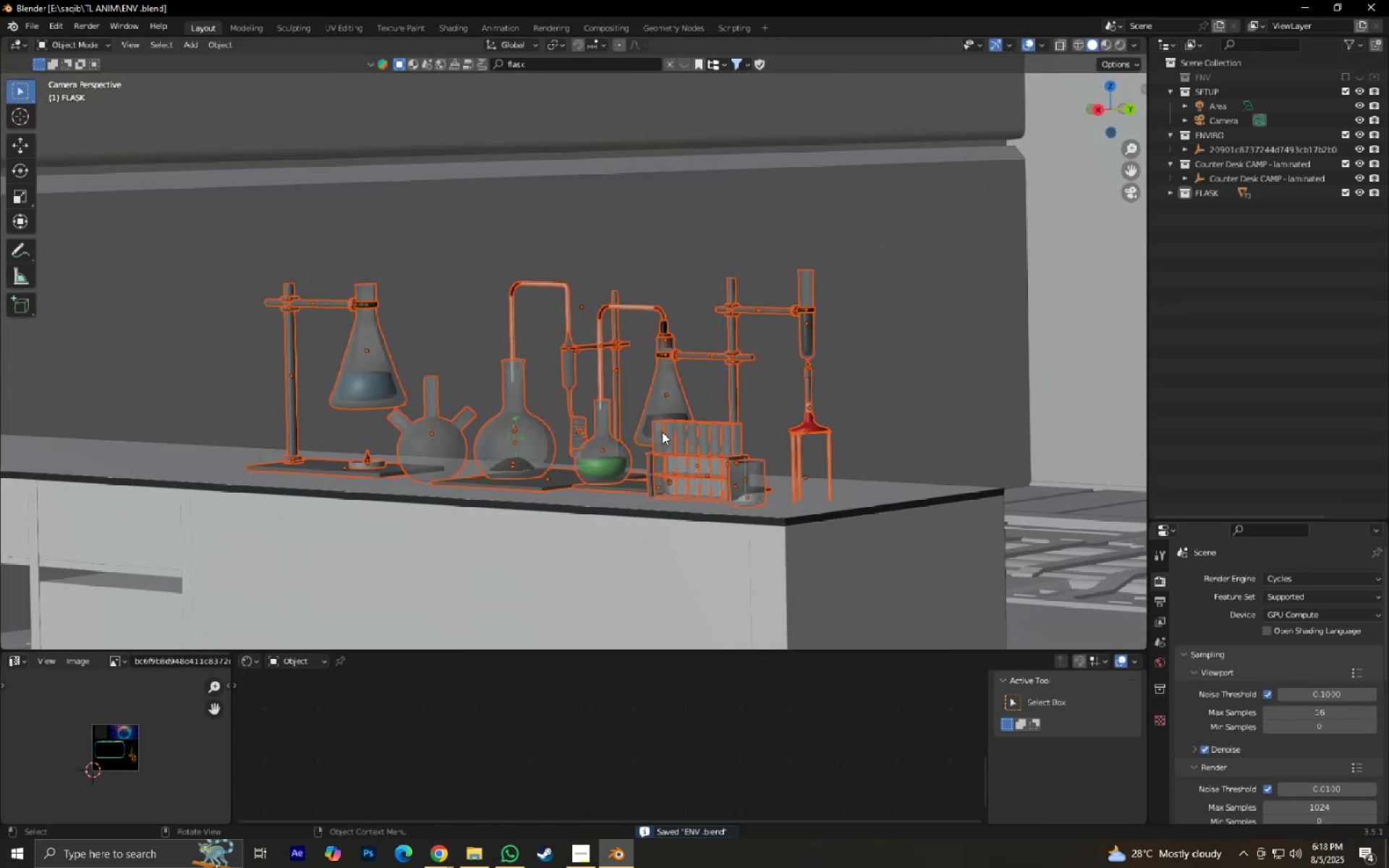 
key(Shift+ShiftLeft)
 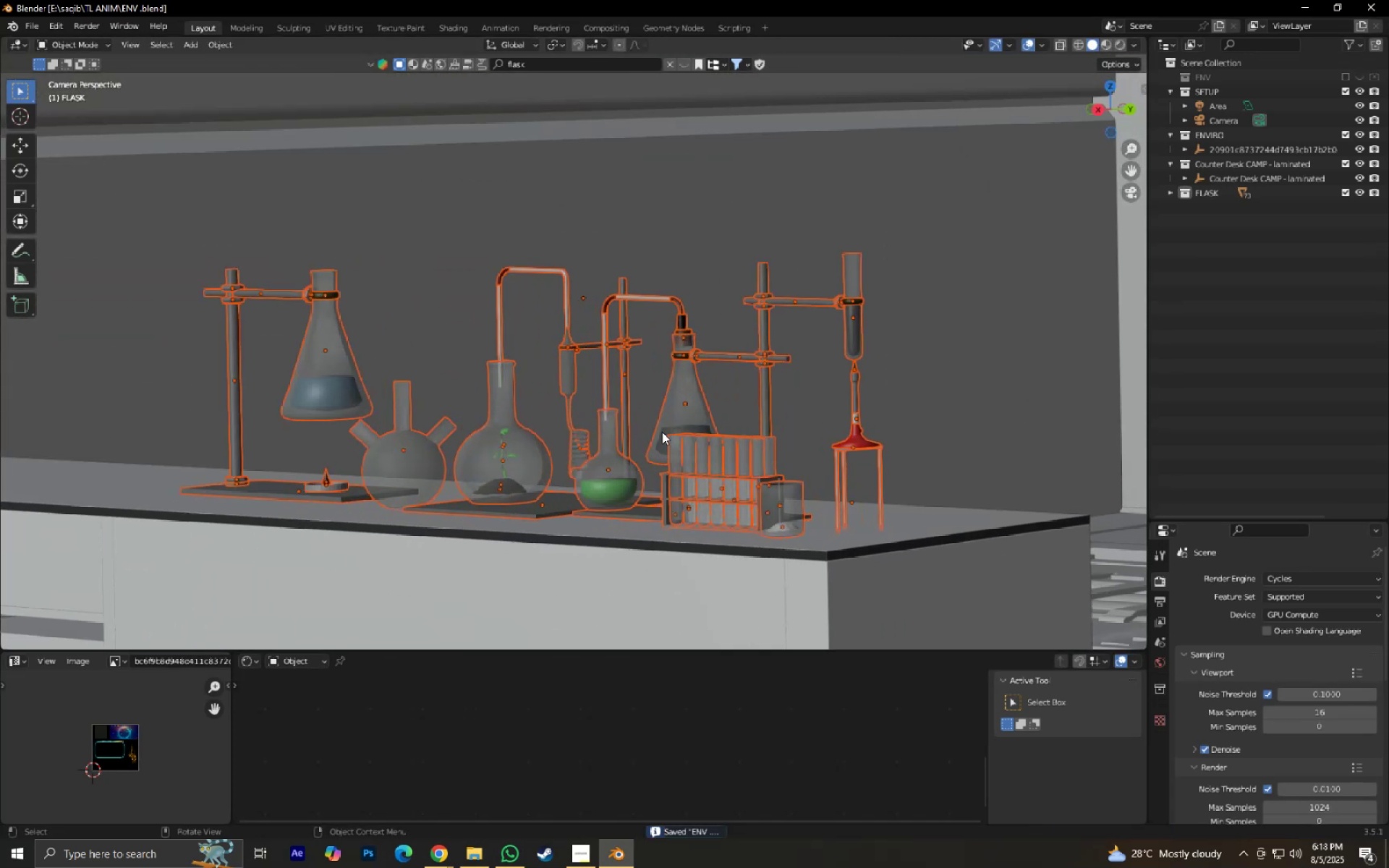 
key(NumpadDecimal)
 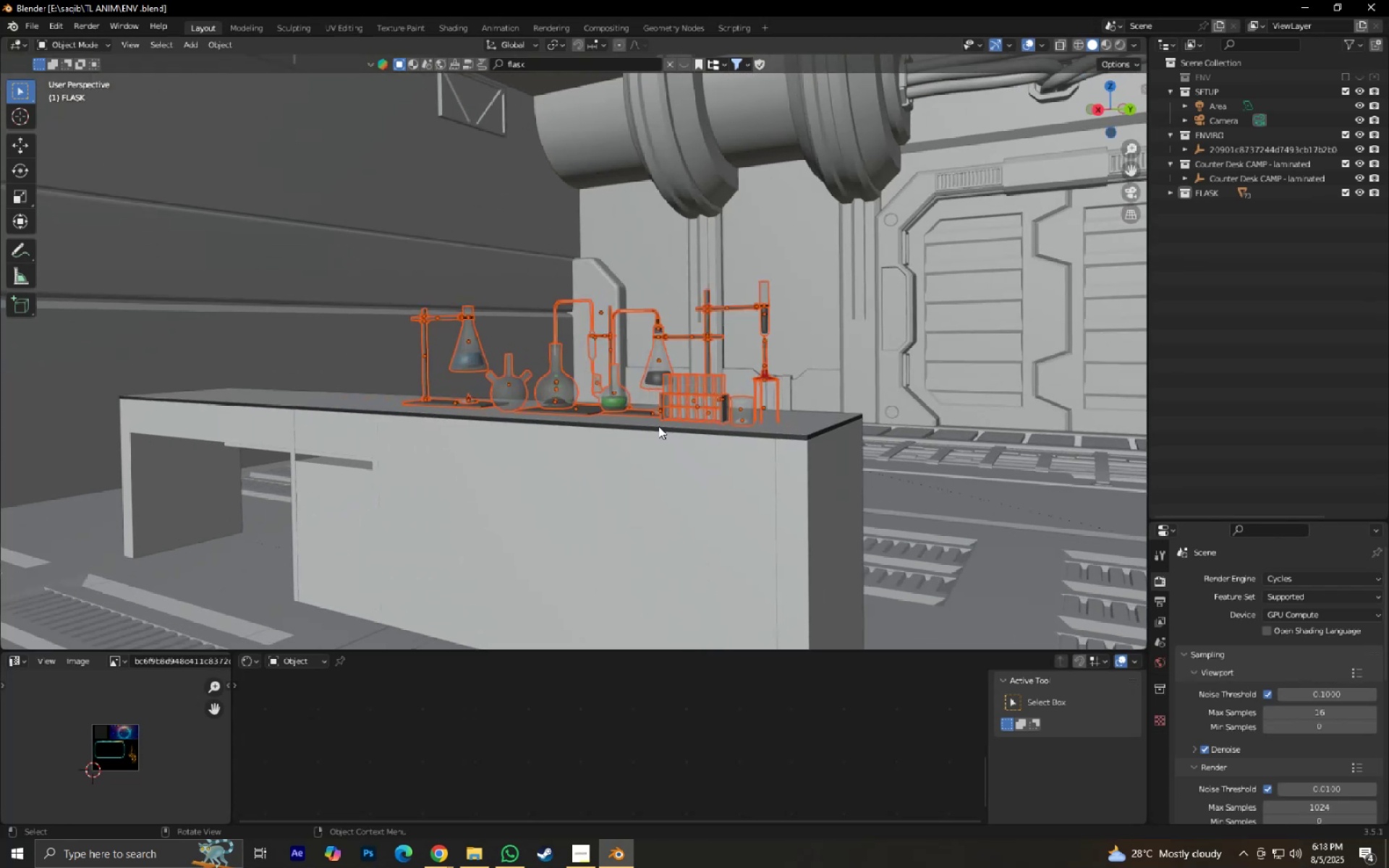 
scroll: coordinate [658, 426], scroll_direction: up, amount: 4.0
 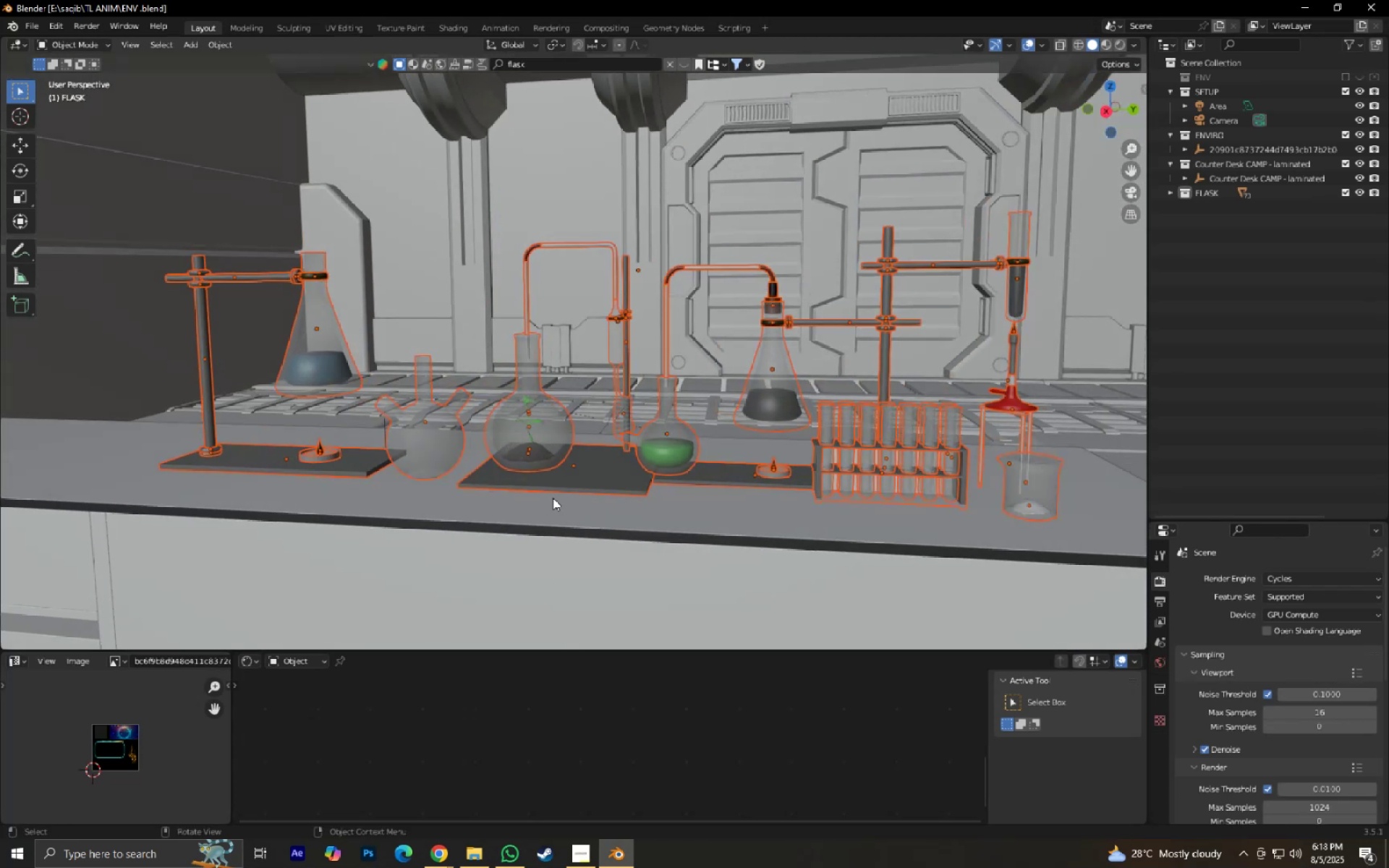 
type(gz)
 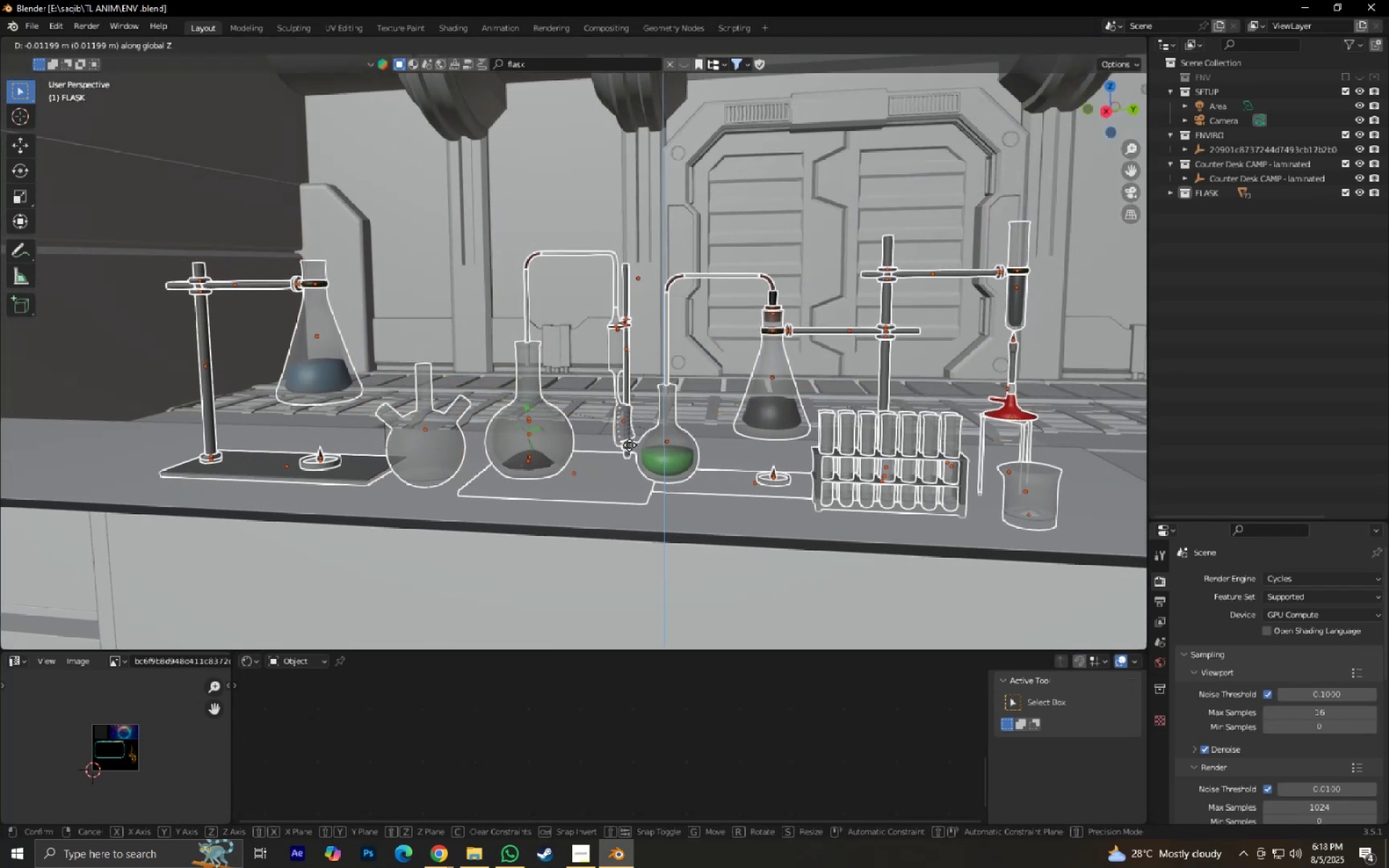 
right_click([629, 445])
 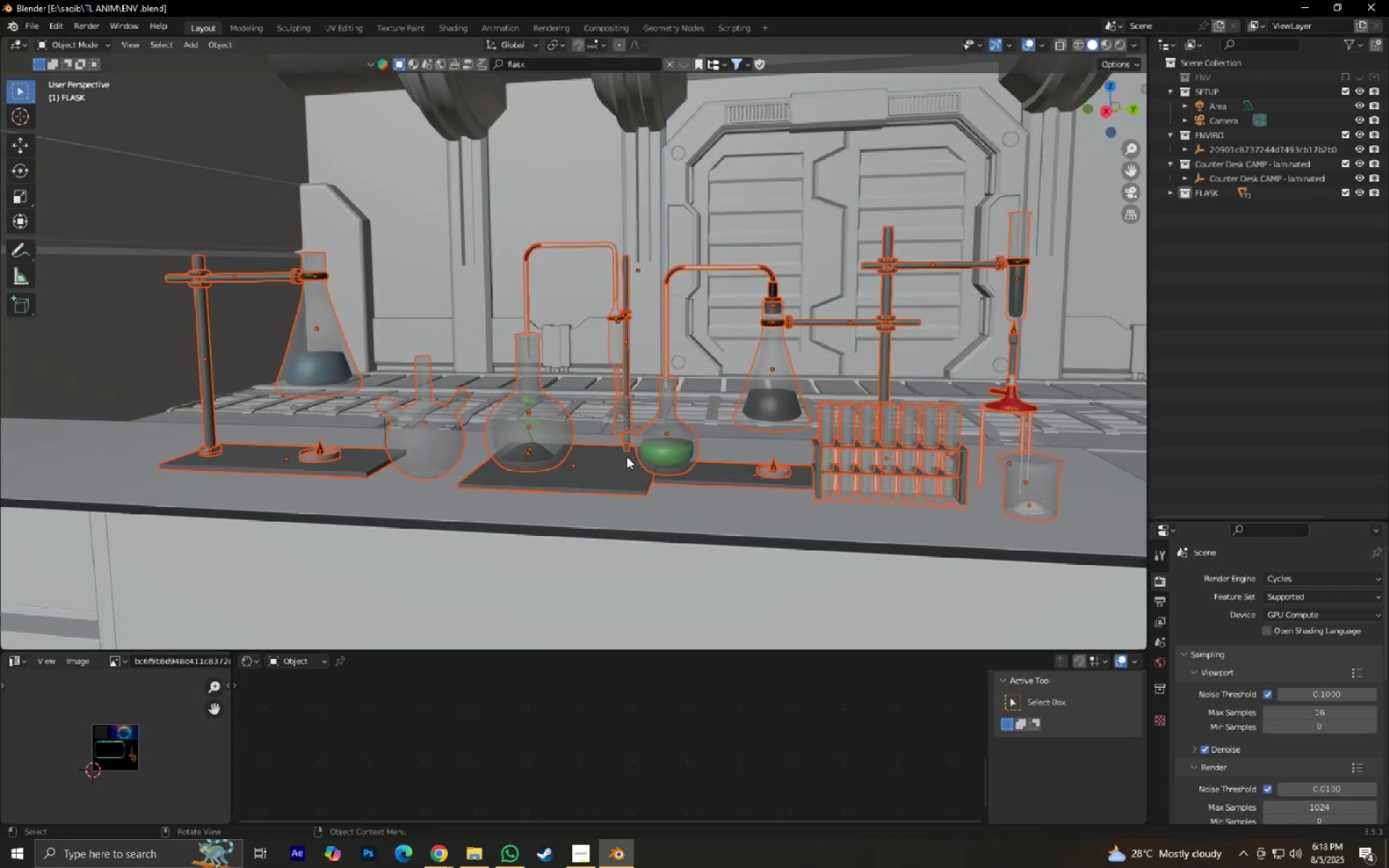 
key(Control+S)
 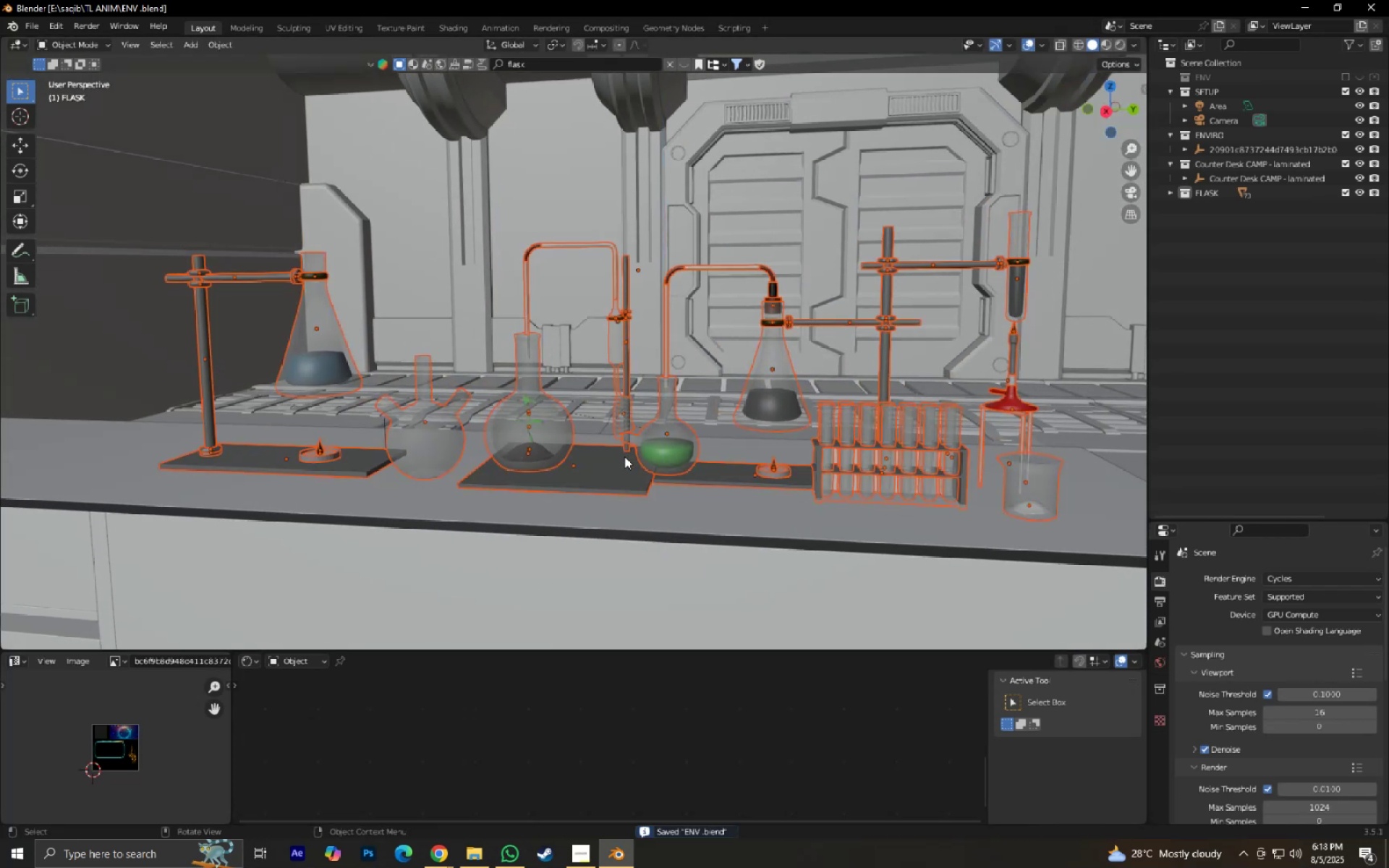 
hold_key(key=ShiftLeft, duration=0.61)
 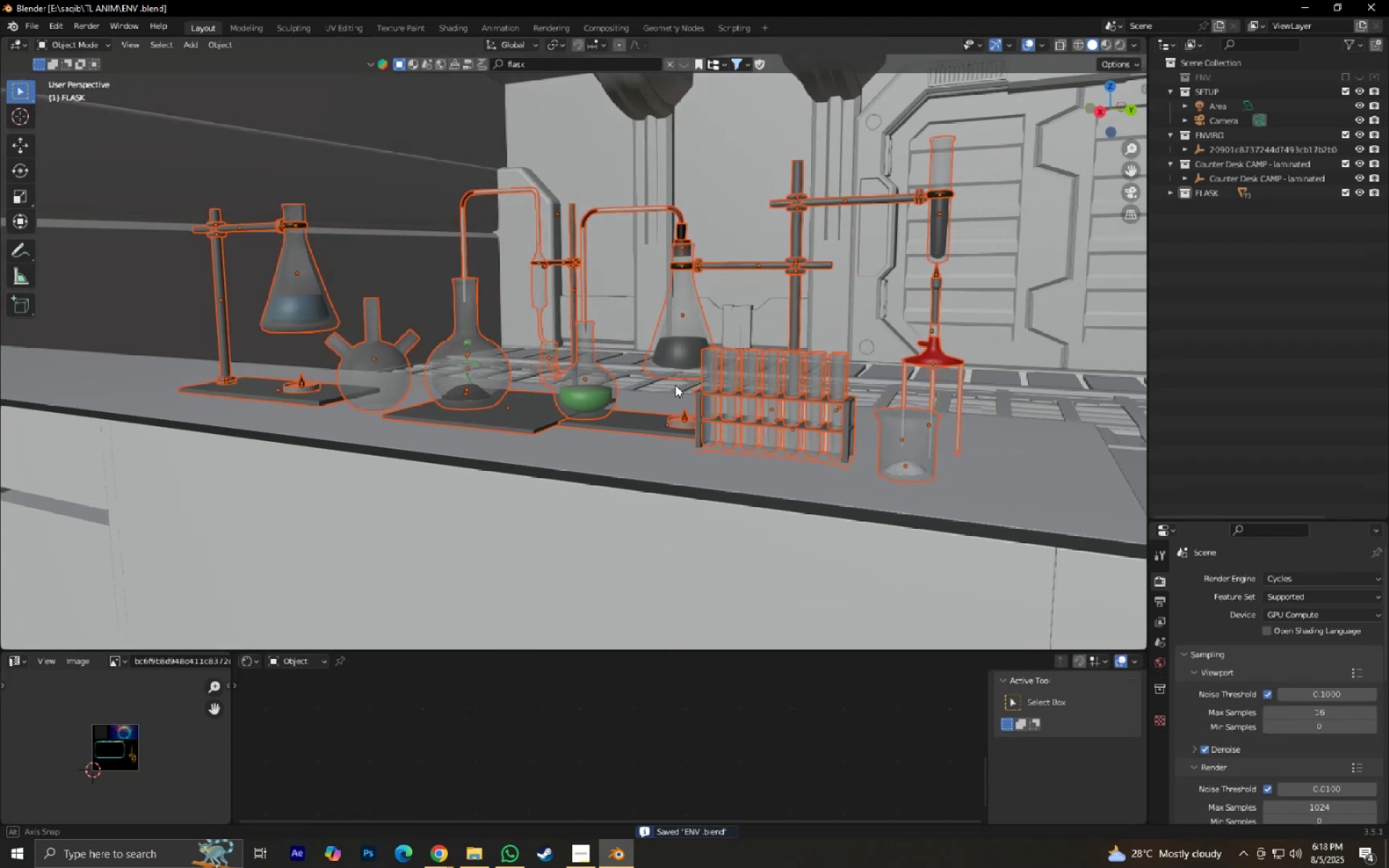 
key(Control+S)
 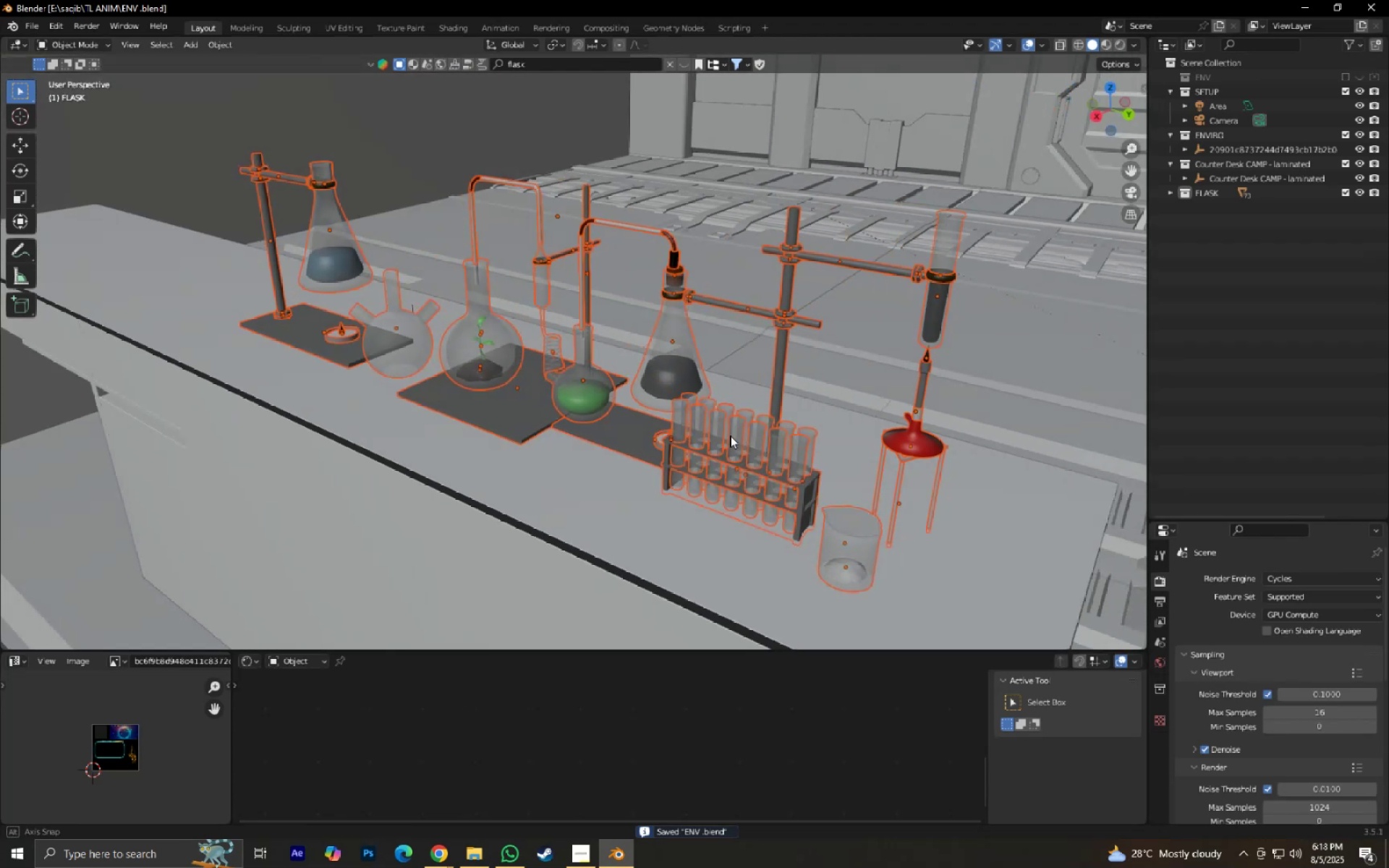 
scroll: coordinate [768, 490], scroll_direction: down, amount: 1.0
 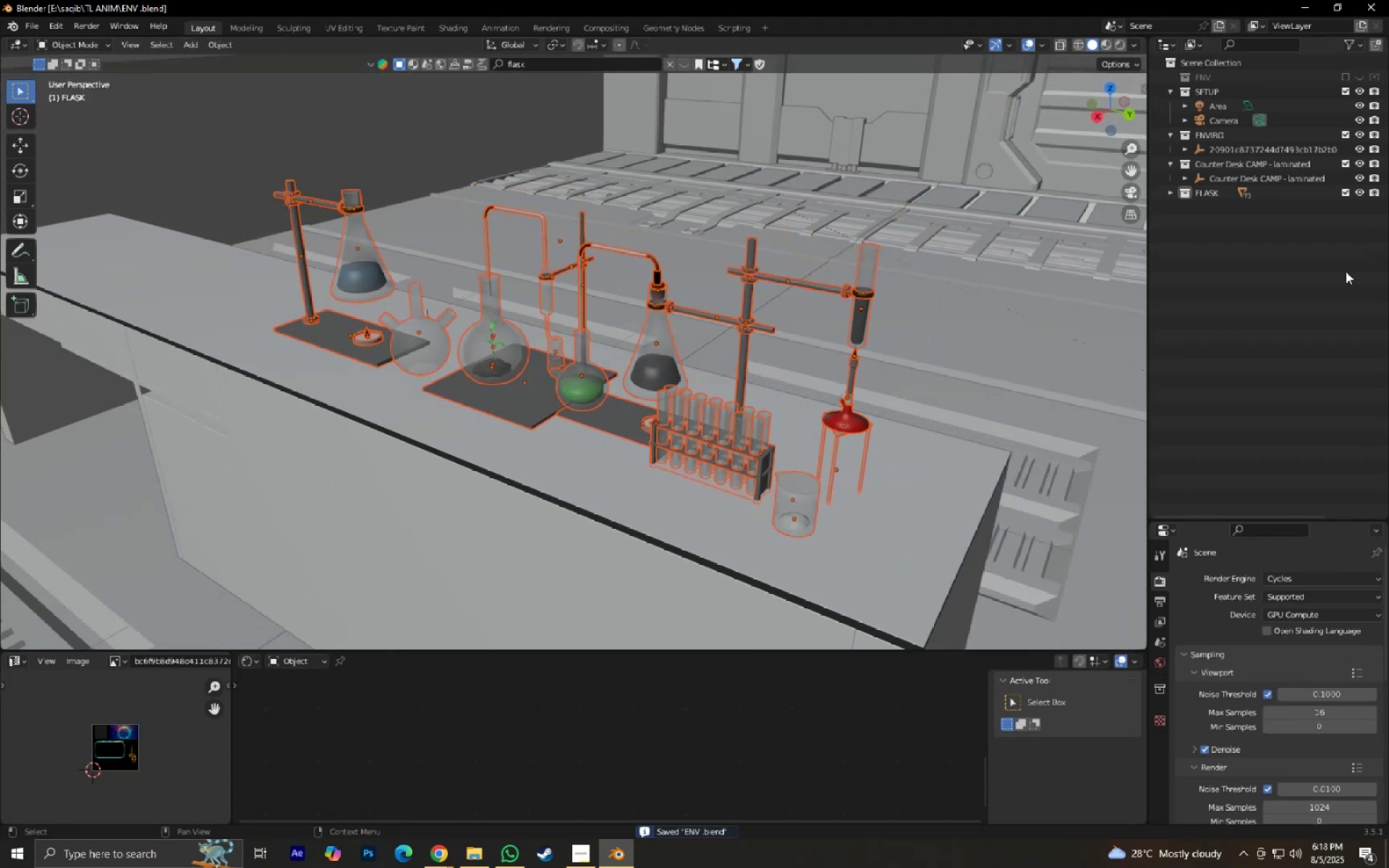 
key(NumpadEnter)
 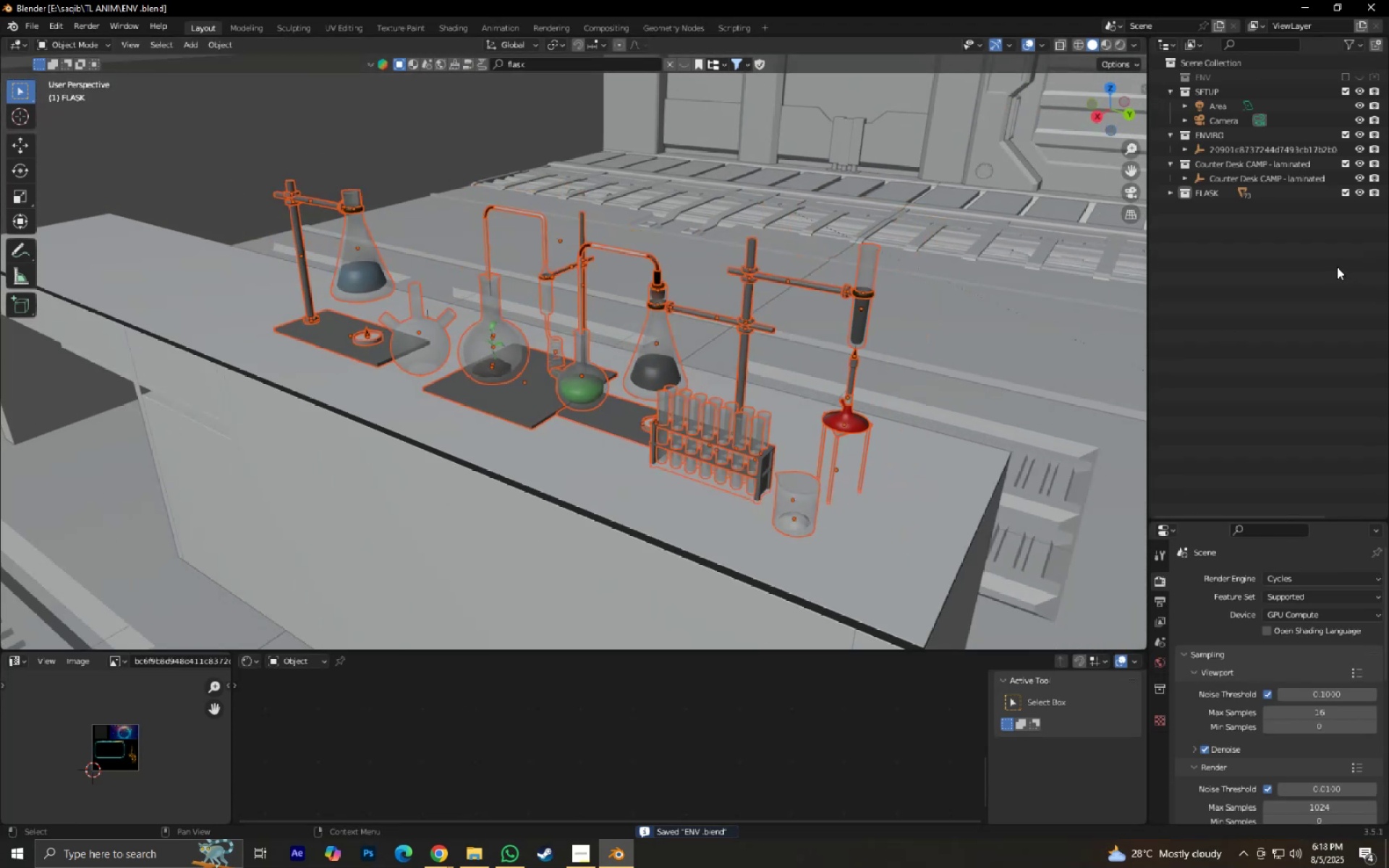 
key(NumpadDecimal)
 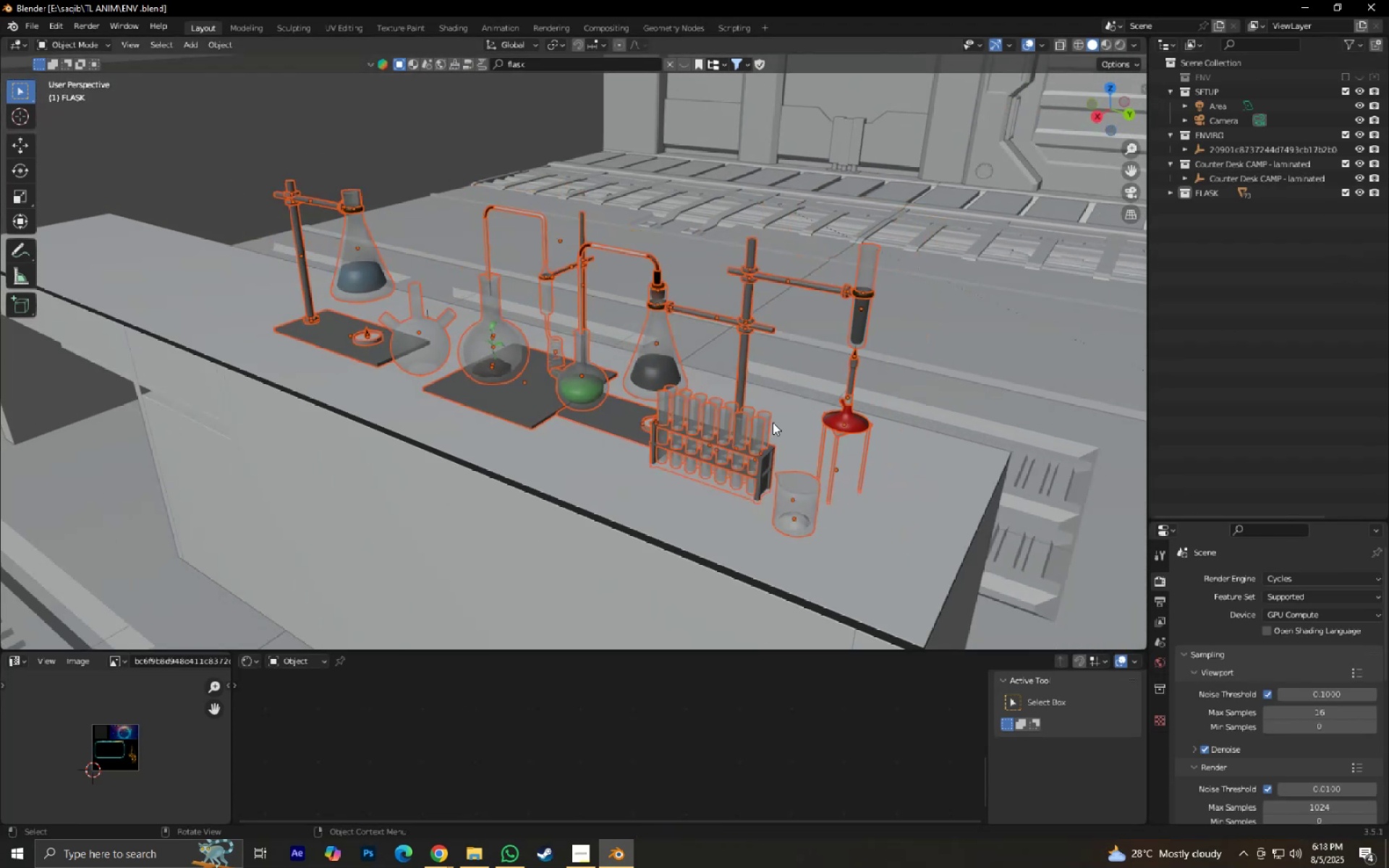 
key(NumpadDecimal)
 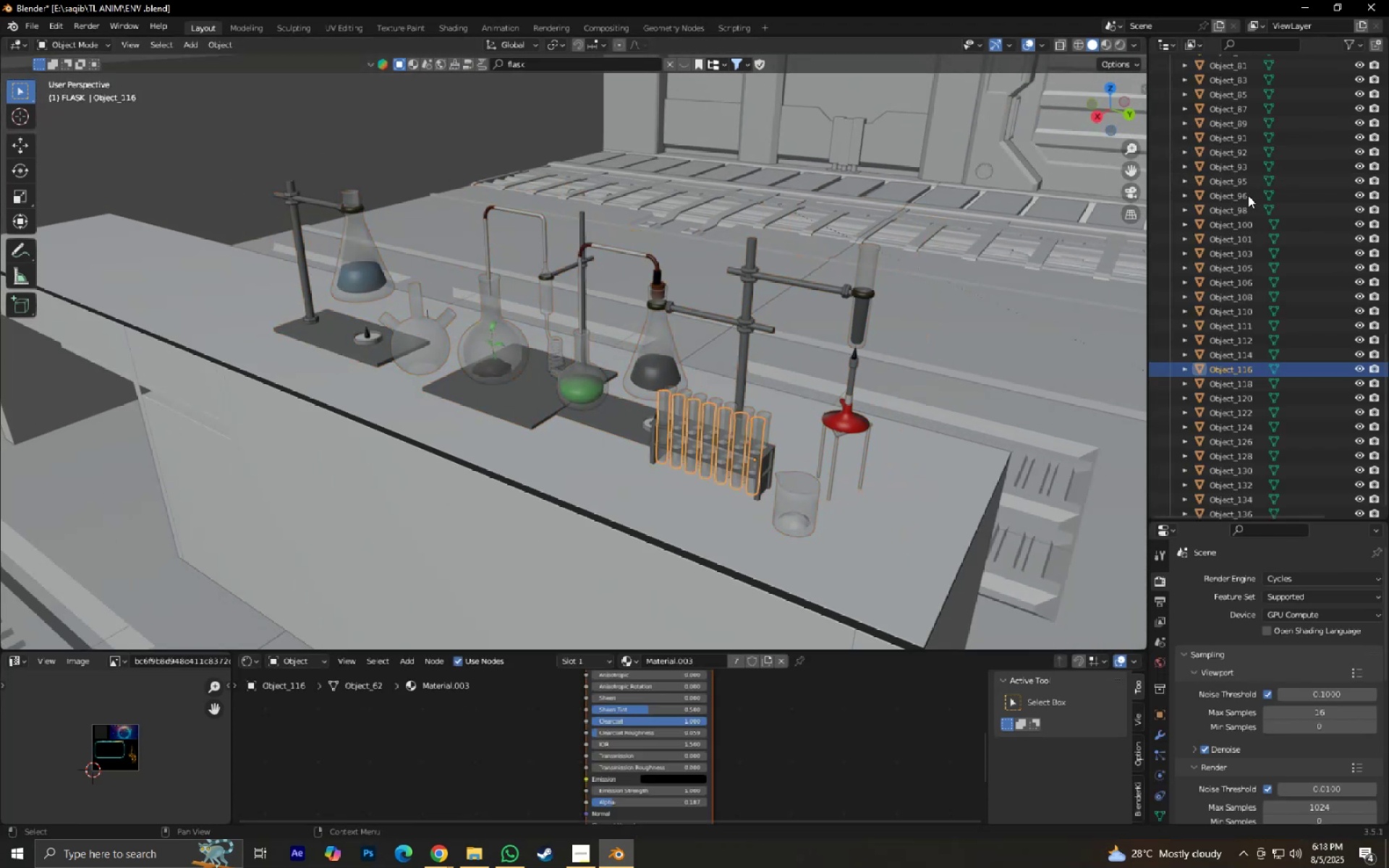 
scroll: coordinate [1212, 234], scroll_direction: up, amount: 28.0
 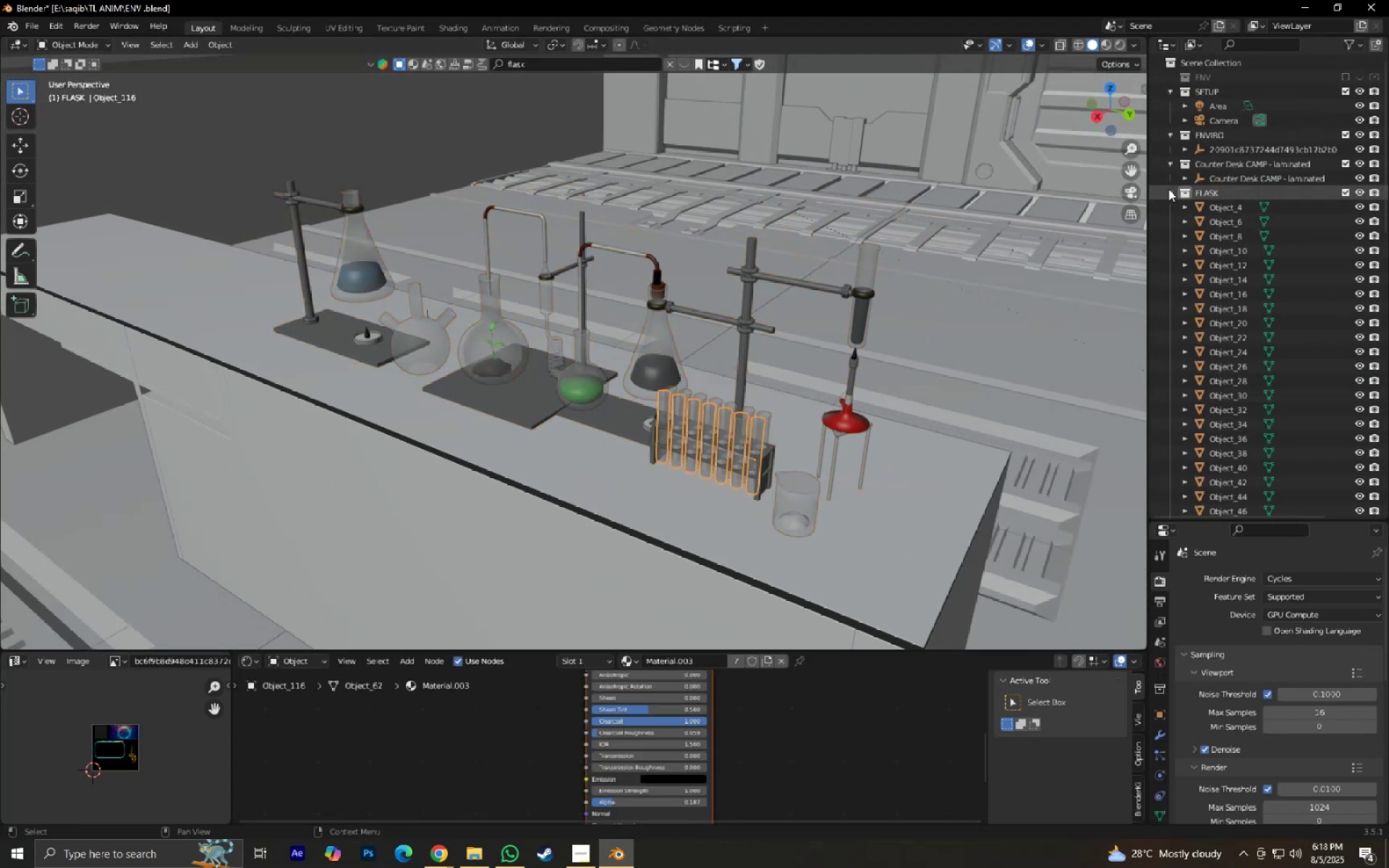 
left_click([1168, 189])
 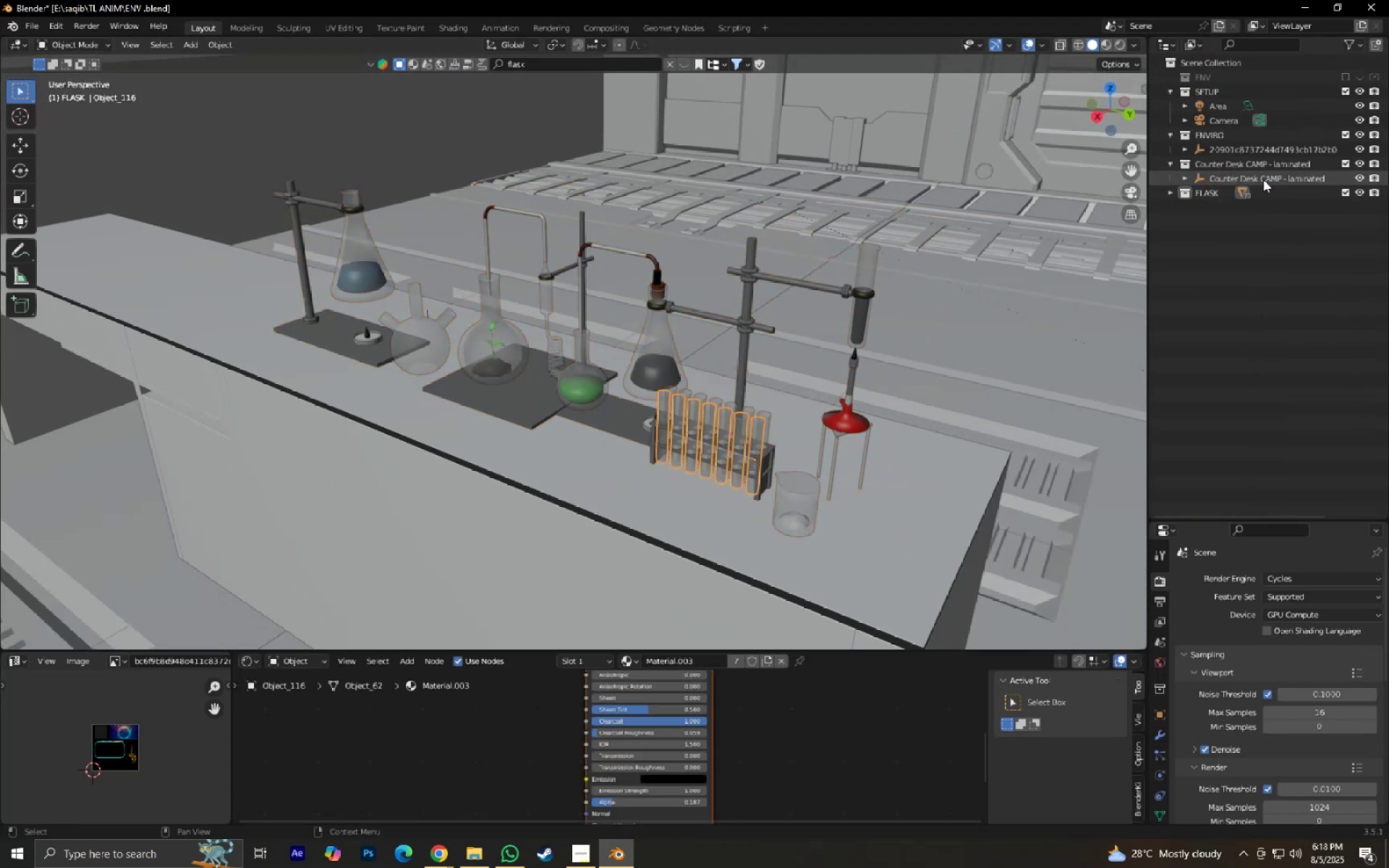 
right_click([1263, 179])
 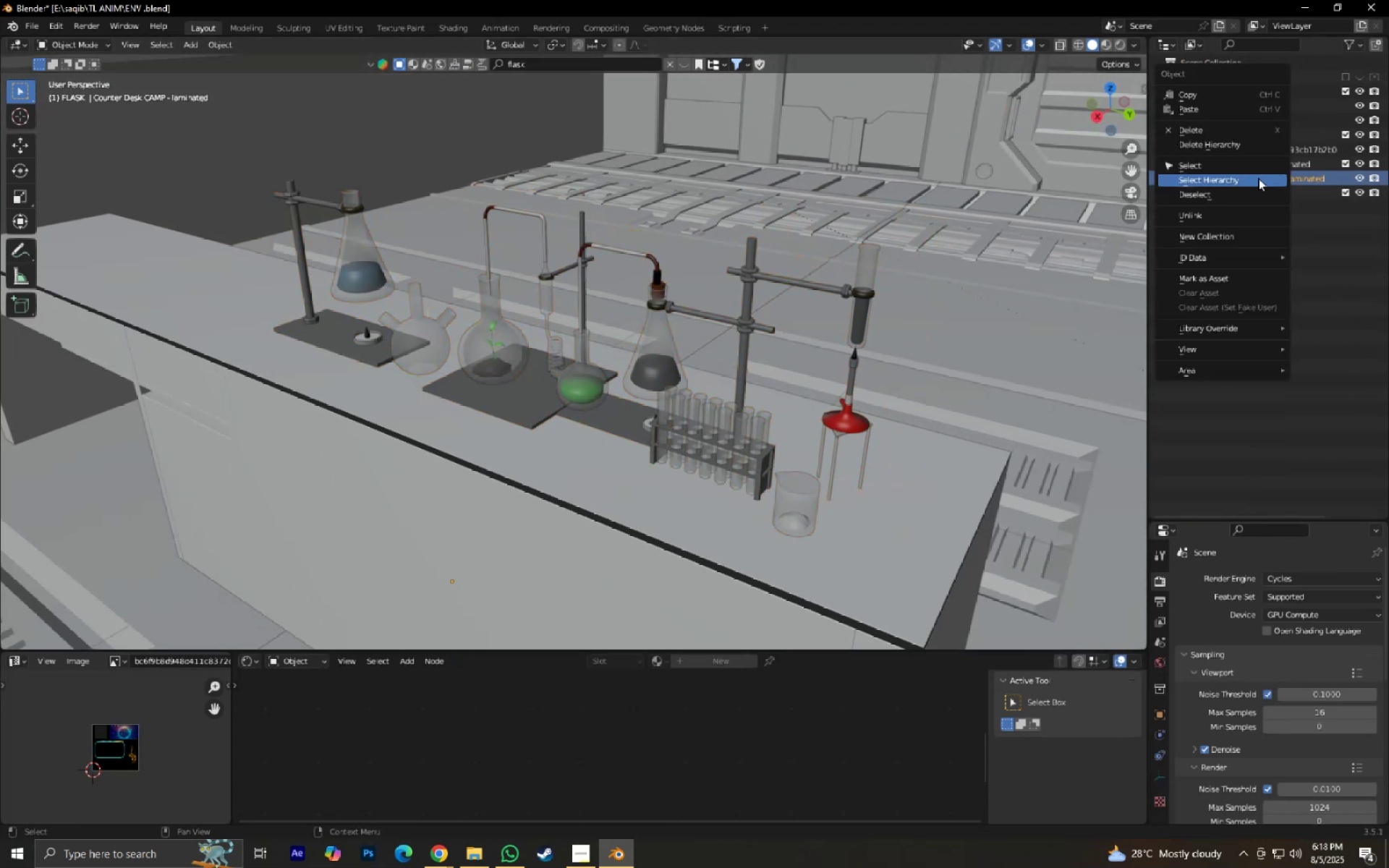 
left_click([1248, 178])
 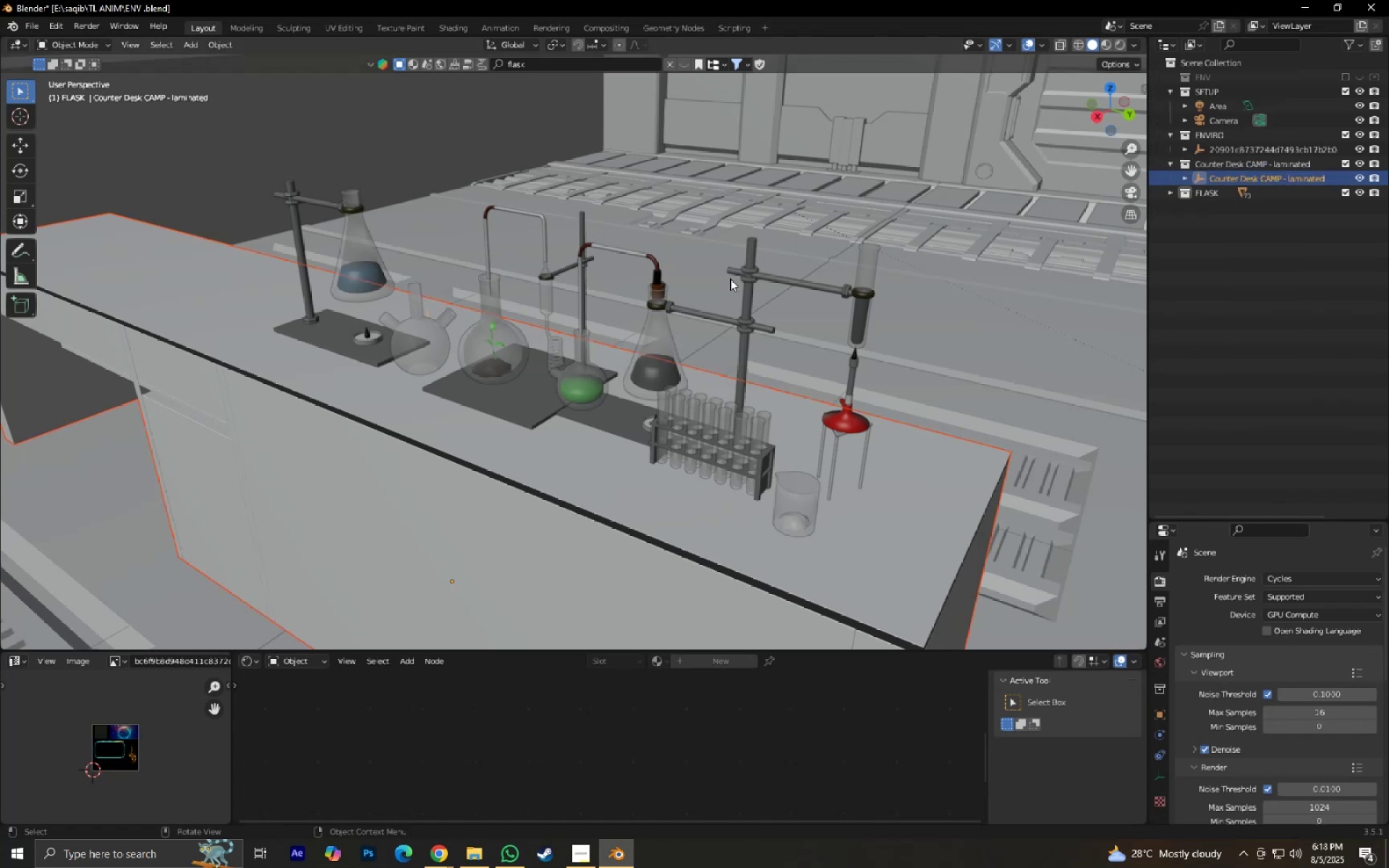 
key(NumpadDecimal)
 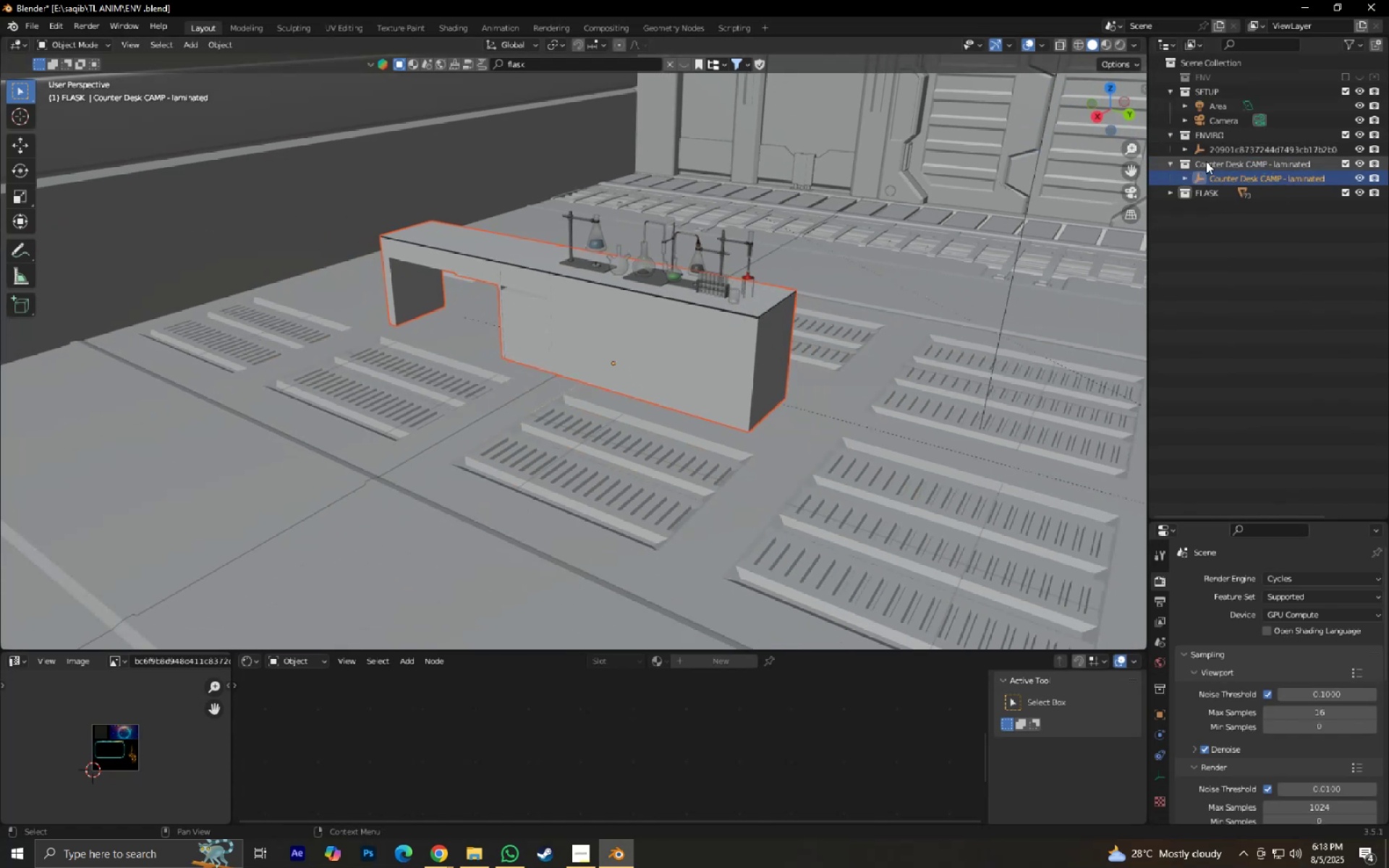 
right_click([1224, 146])
 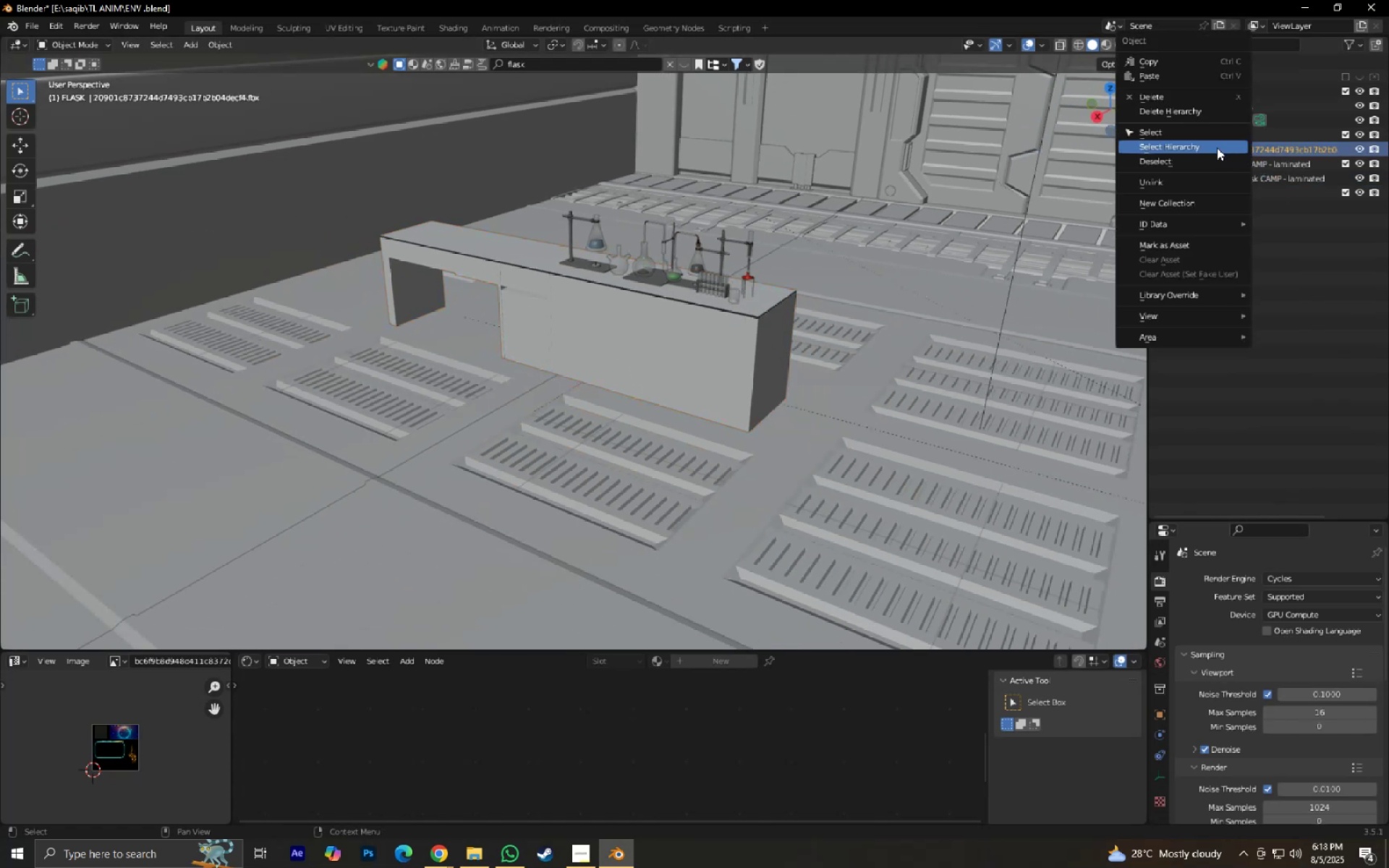 
left_click([1217, 148])
 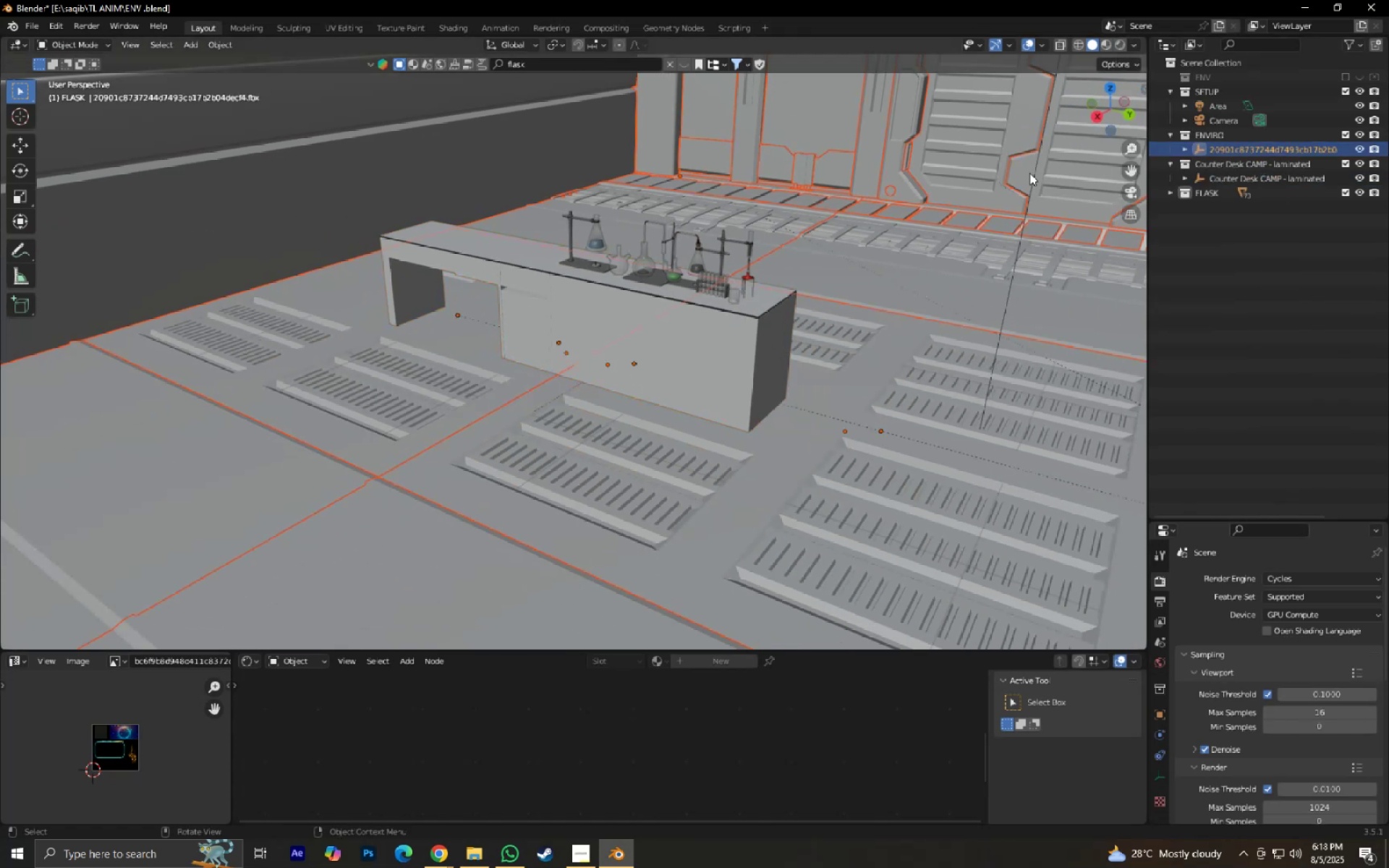 
scroll: coordinate [731, 251], scroll_direction: down, amount: 2.0
 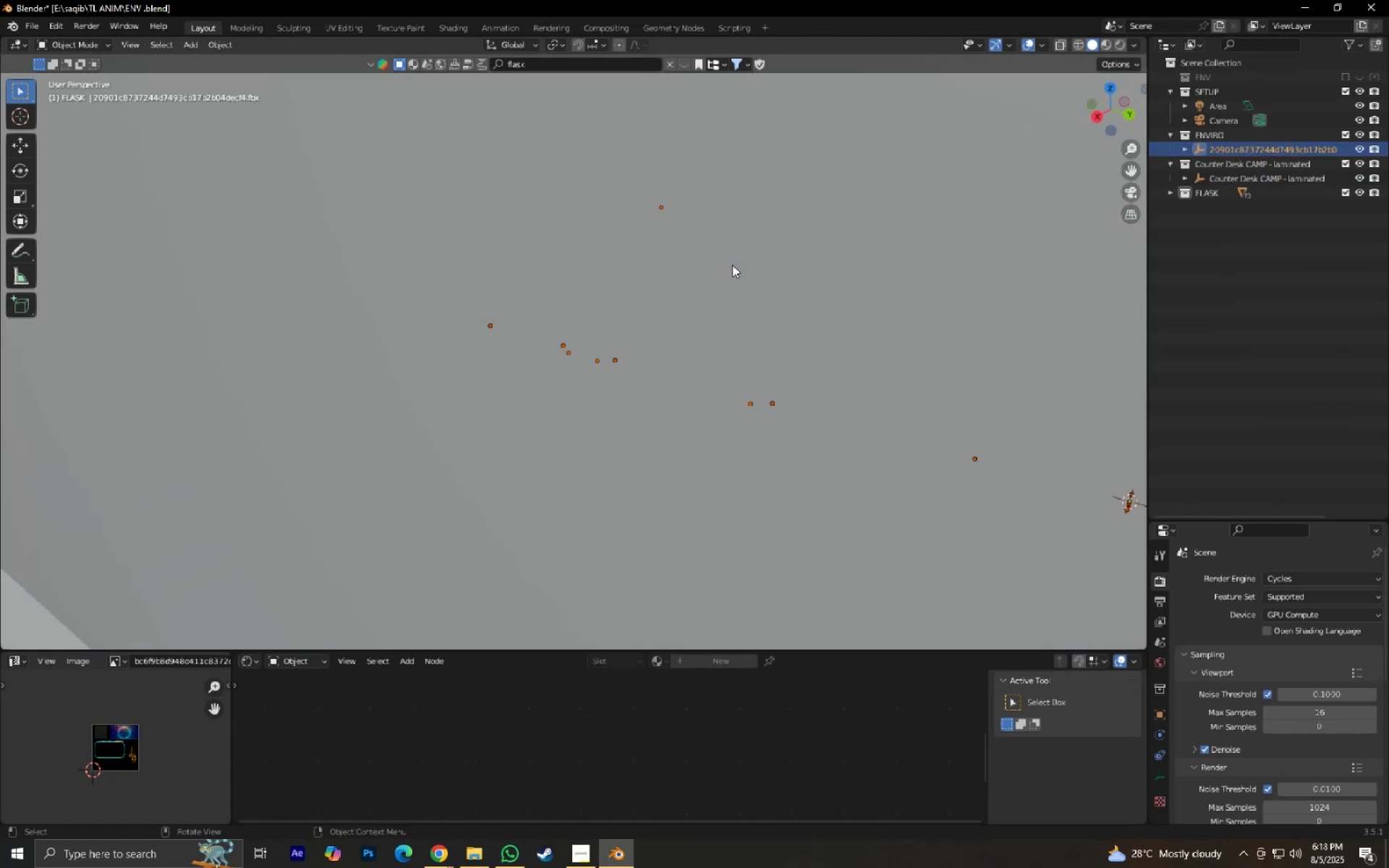 
scroll: coordinate [736, 281], scroll_direction: up, amount: 1.0
 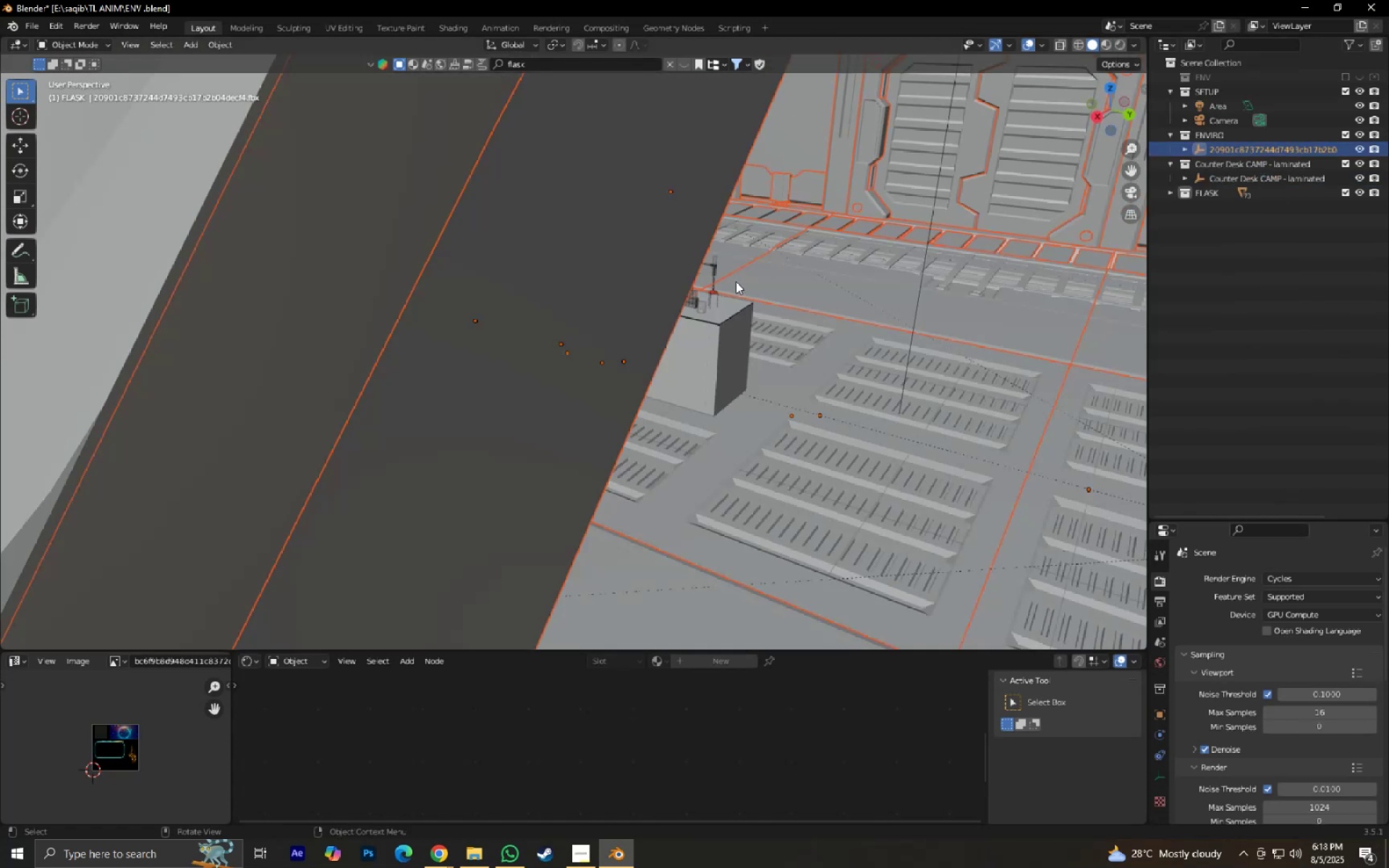 
hold_key(key=ShiftLeft, duration=0.38)
 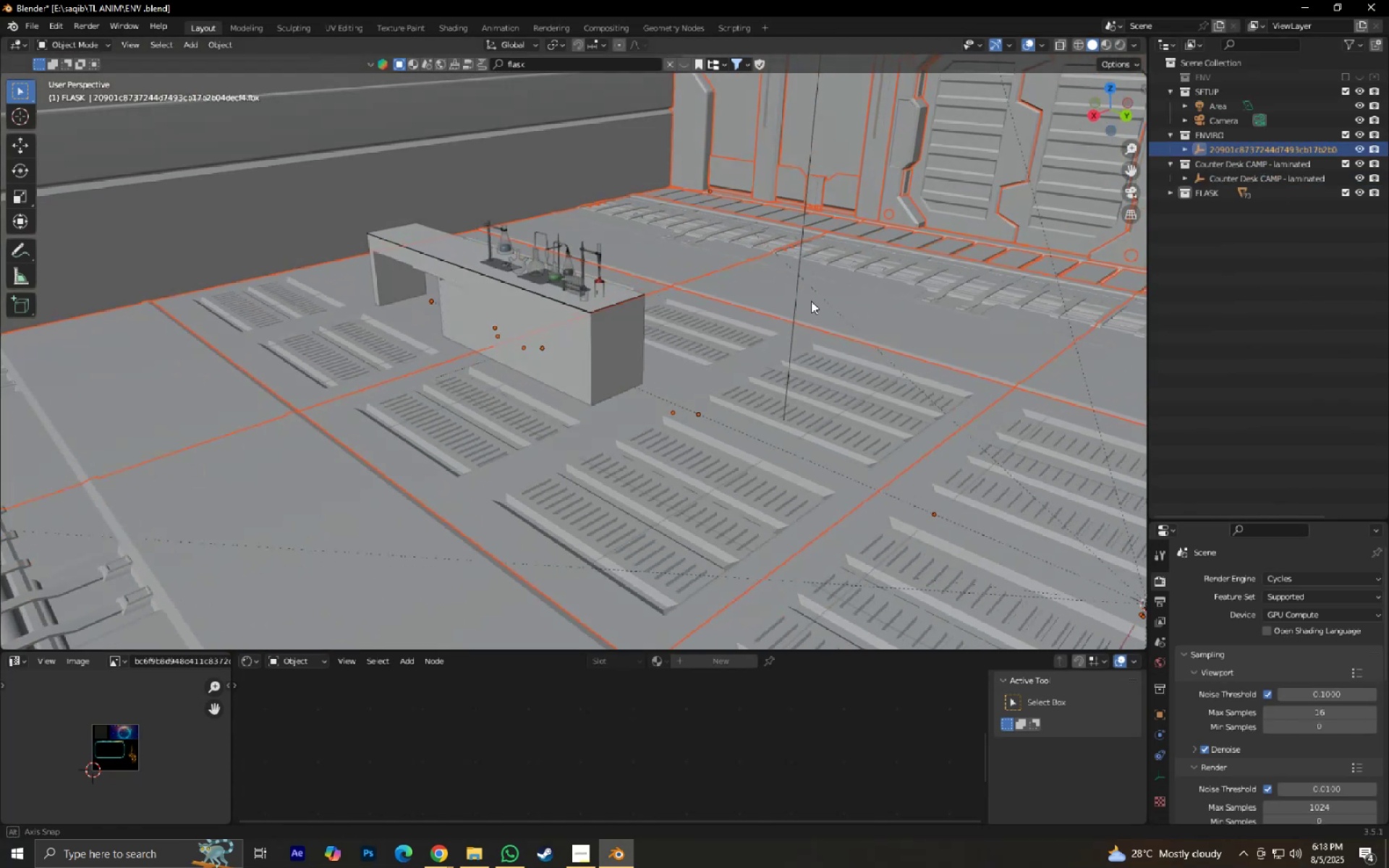 
hold_key(key=ShiftLeft, duration=0.42)
 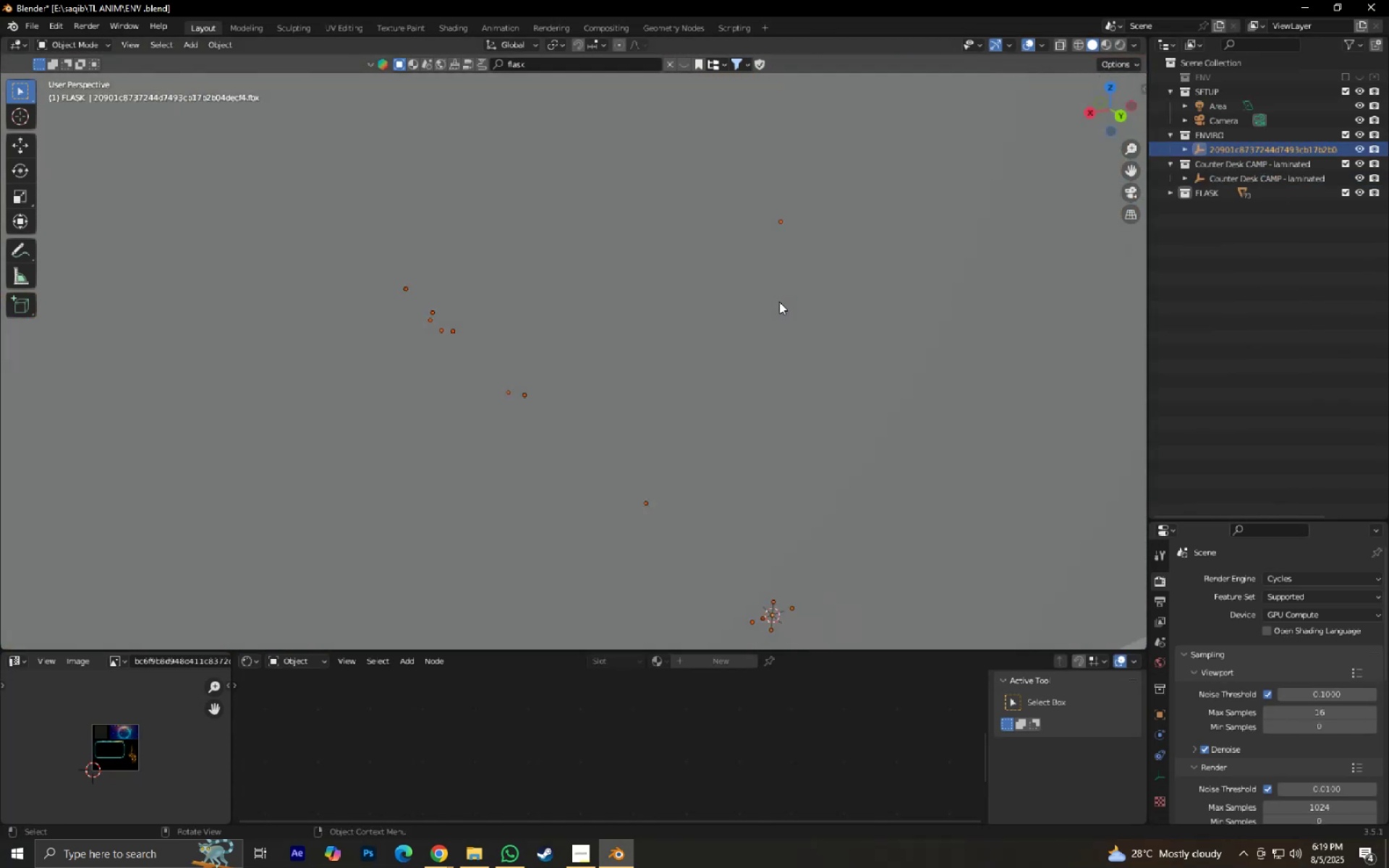 
key(Alt+P)
 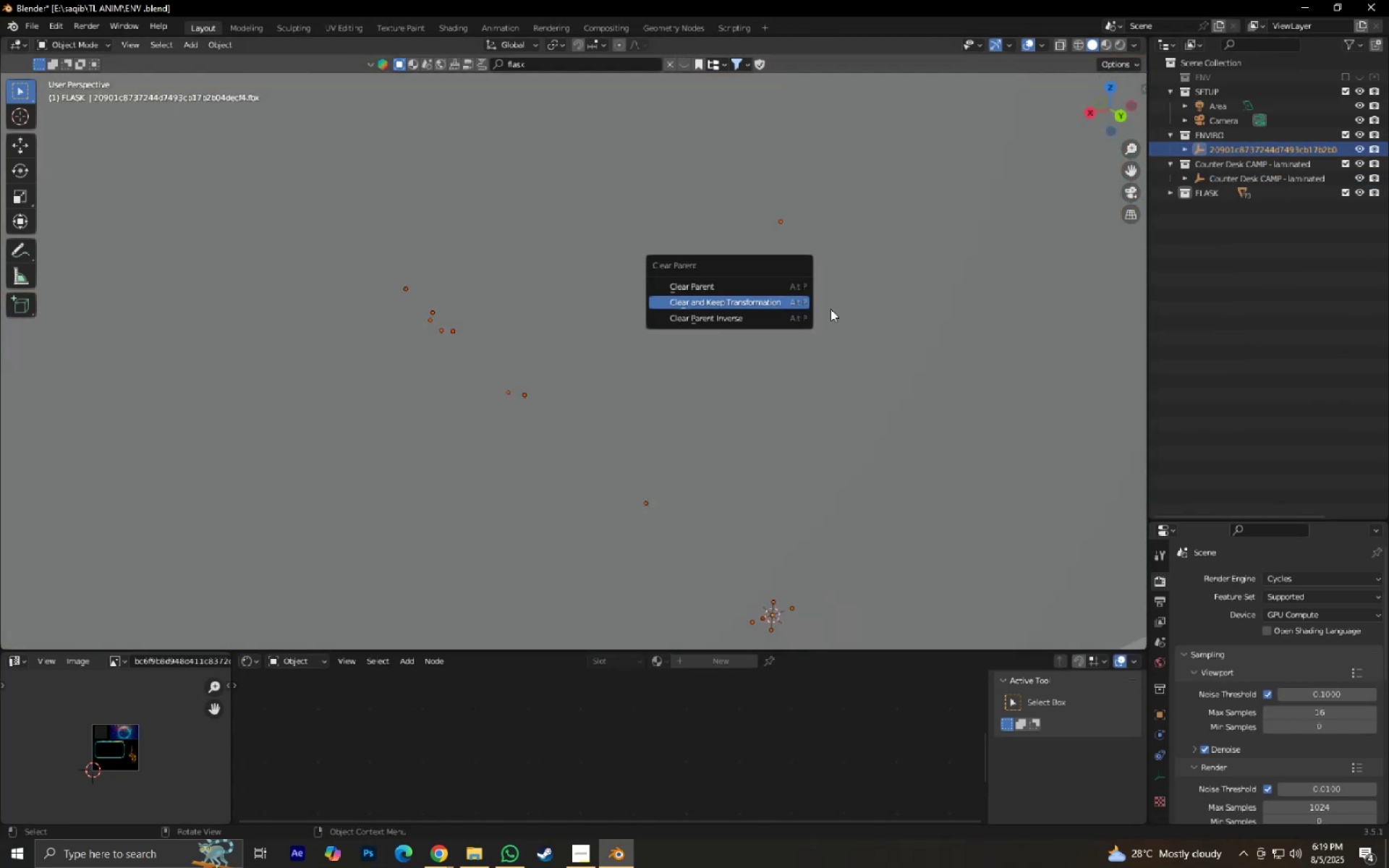 
scroll: coordinate [889, 354], scroll_direction: up, amount: 2.0
 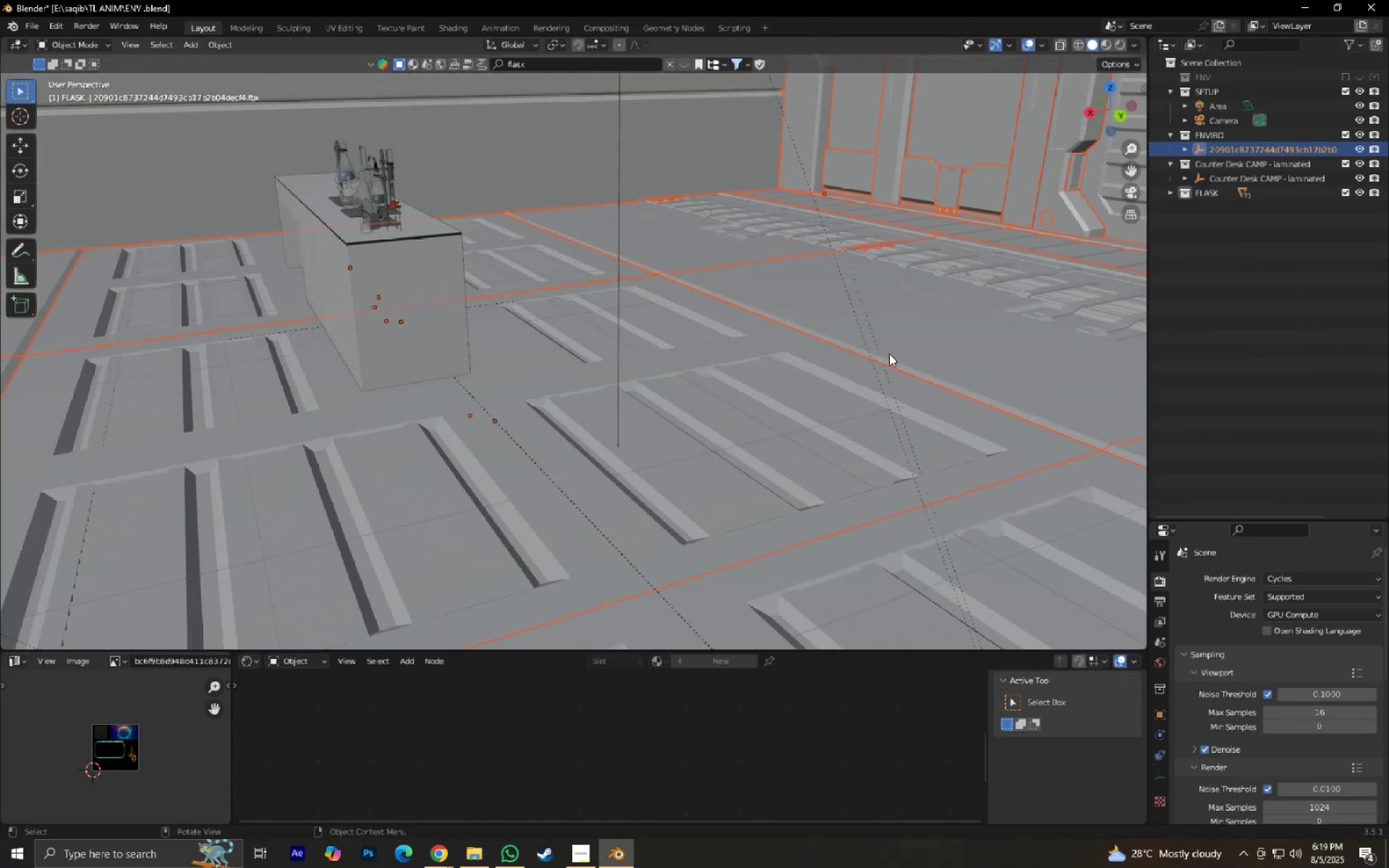 
hold_key(key=ShiftLeft, duration=0.38)
 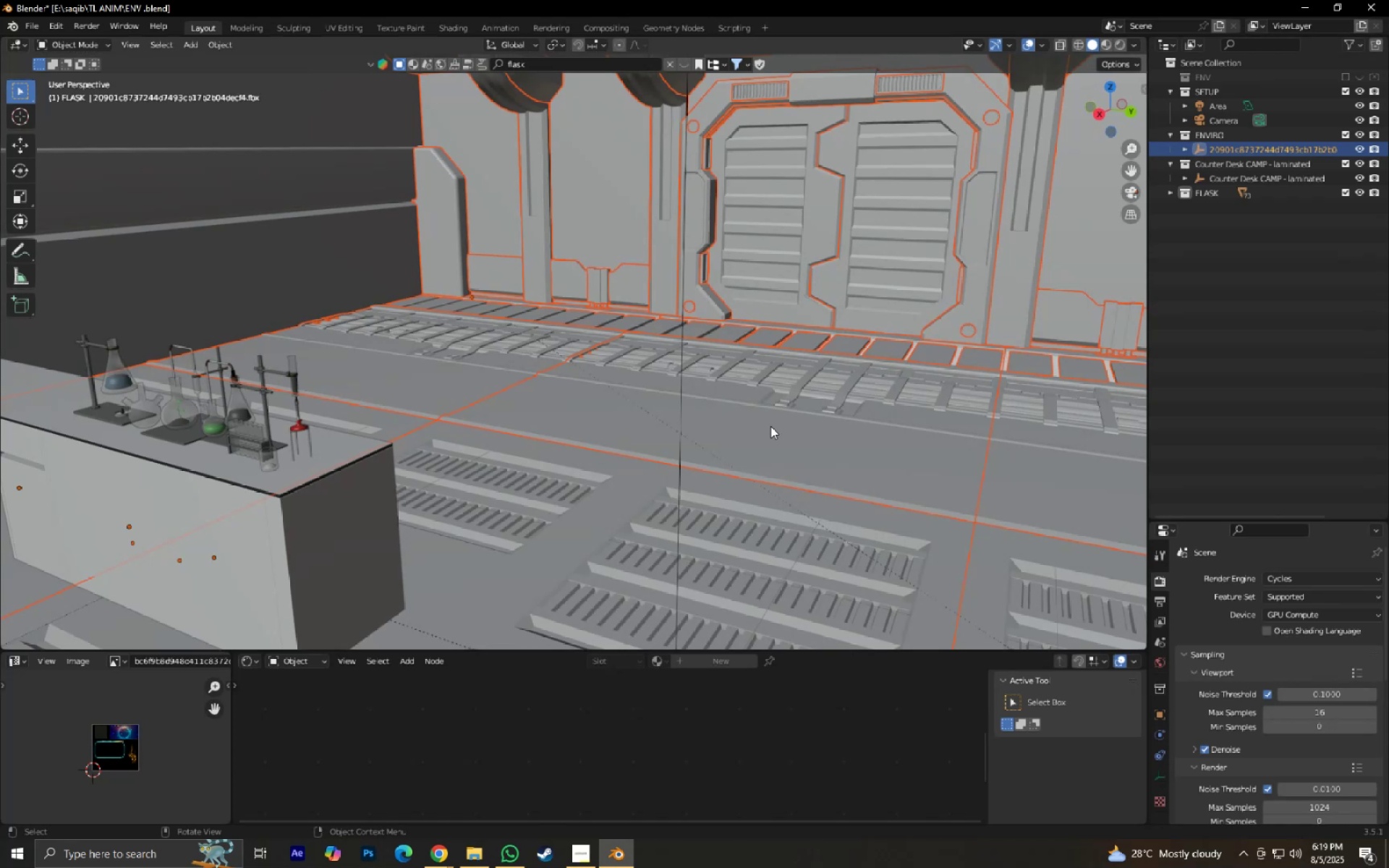 
key(Alt+P)
 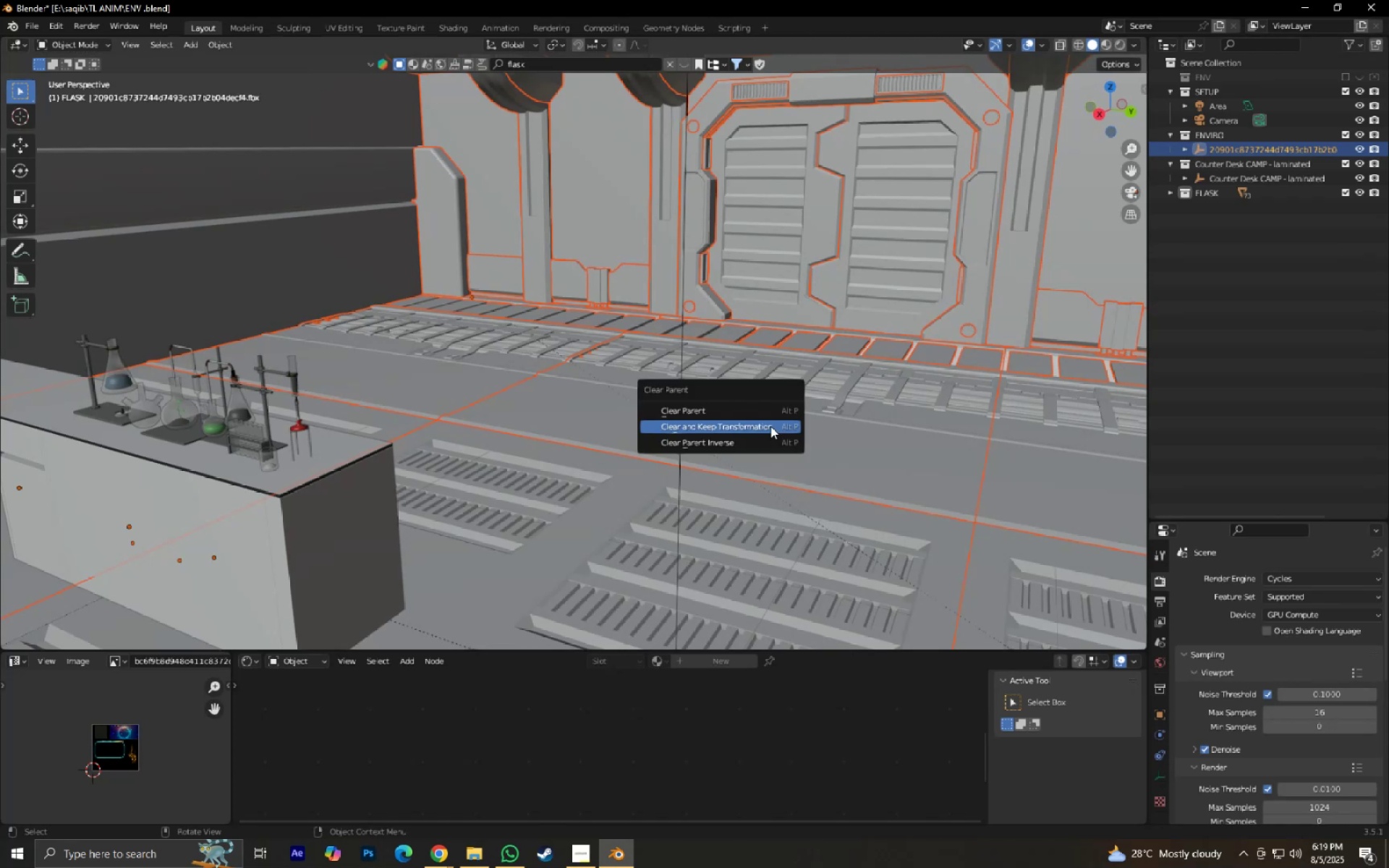 
left_click([770, 426])
 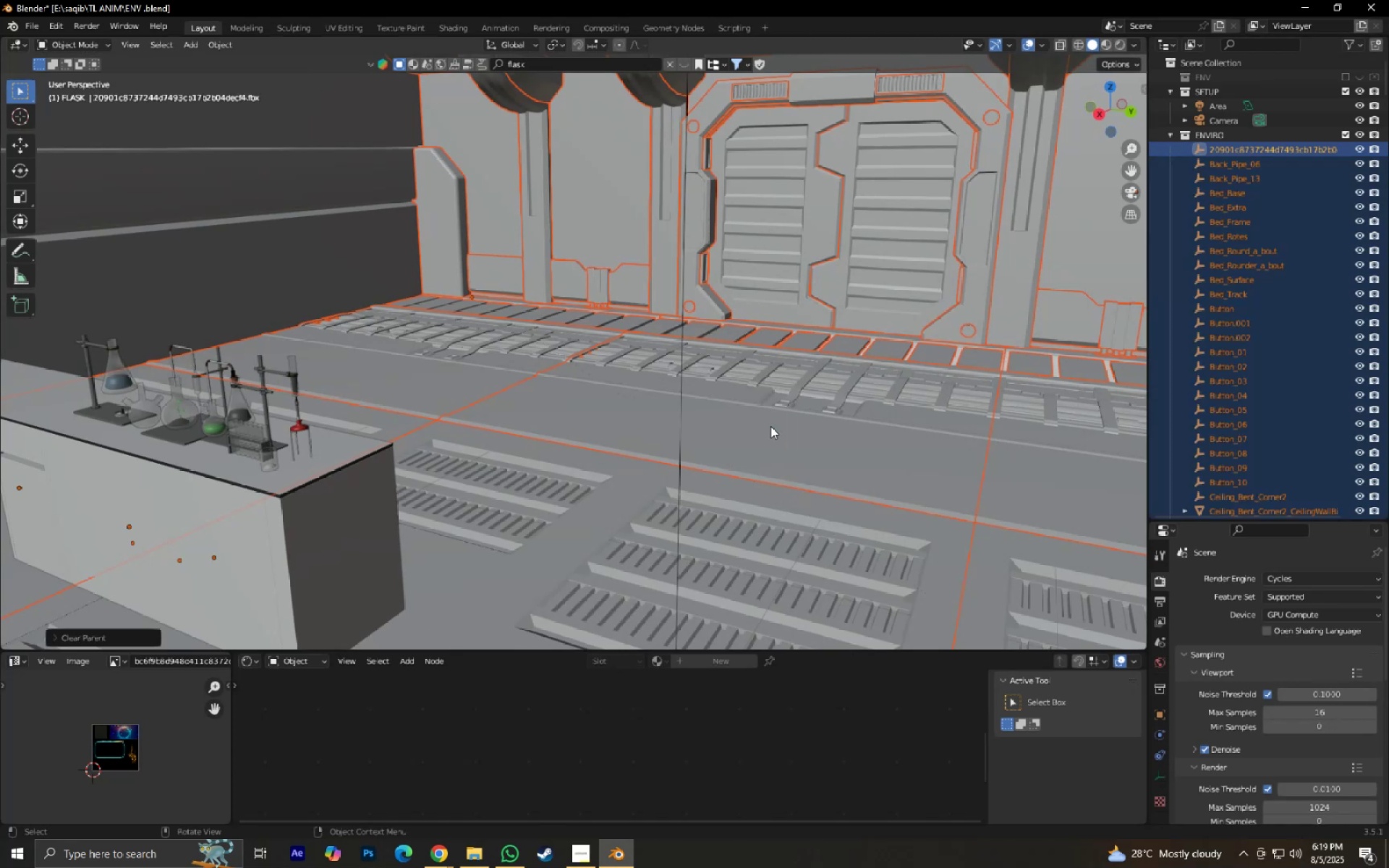 
hold_key(key=ShiftLeft, duration=0.31)
 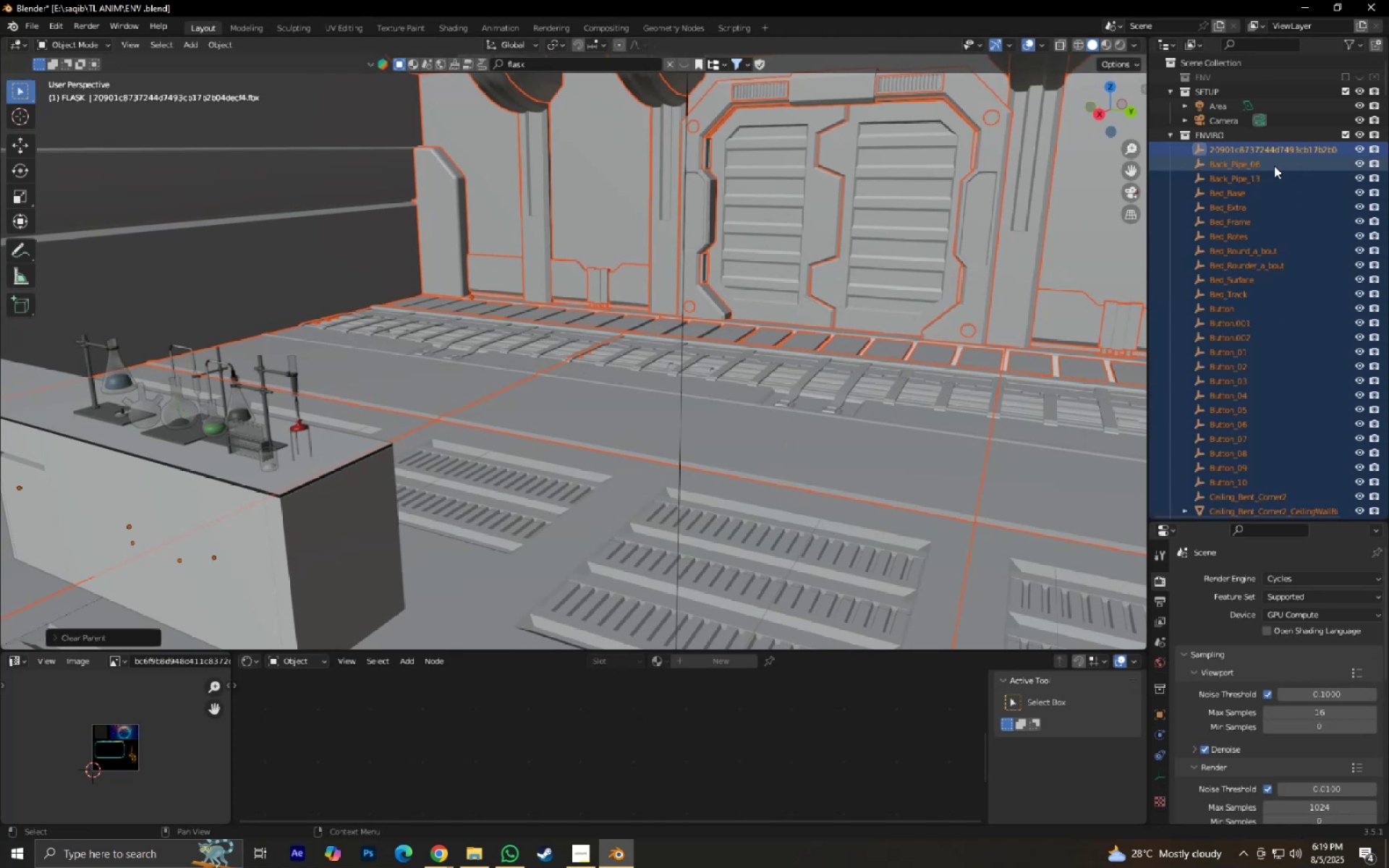 
scroll: coordinate [1231, 415], scroll_direction: down, amount: 9.0
 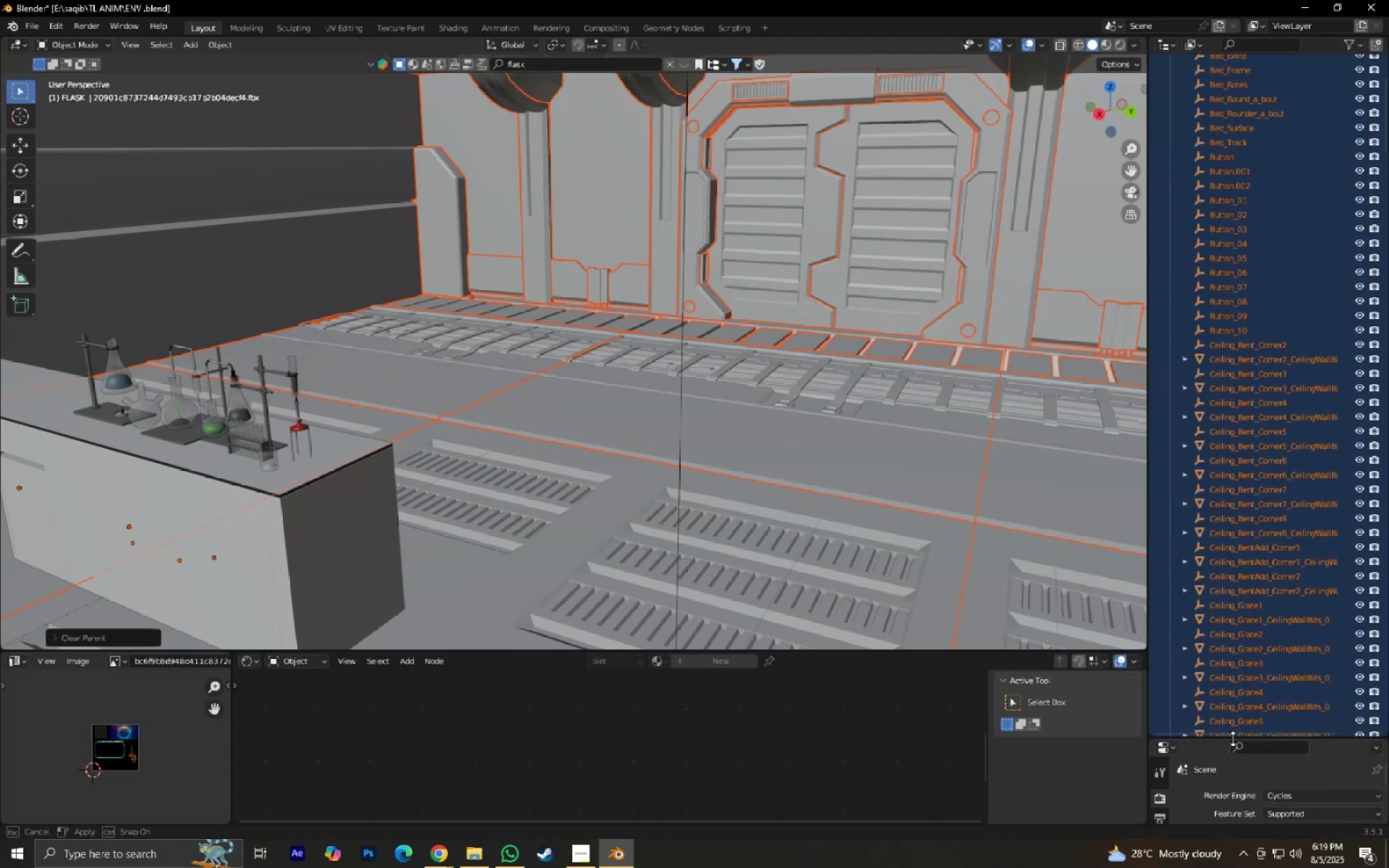 
scroll: coordinate [1208, 320], scroll_direction: up, amount: 10.0
 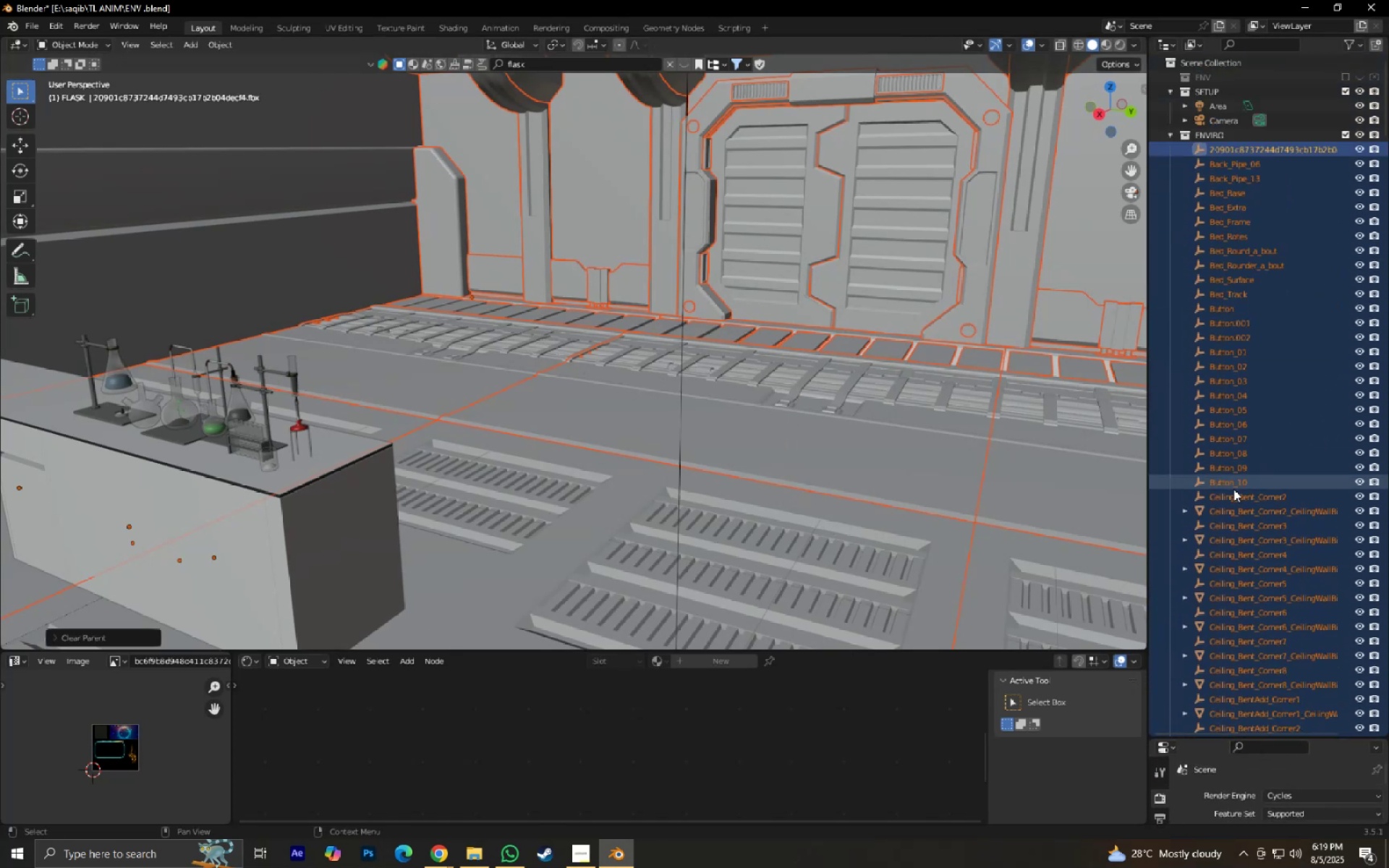 
left_click([1232, 492])
 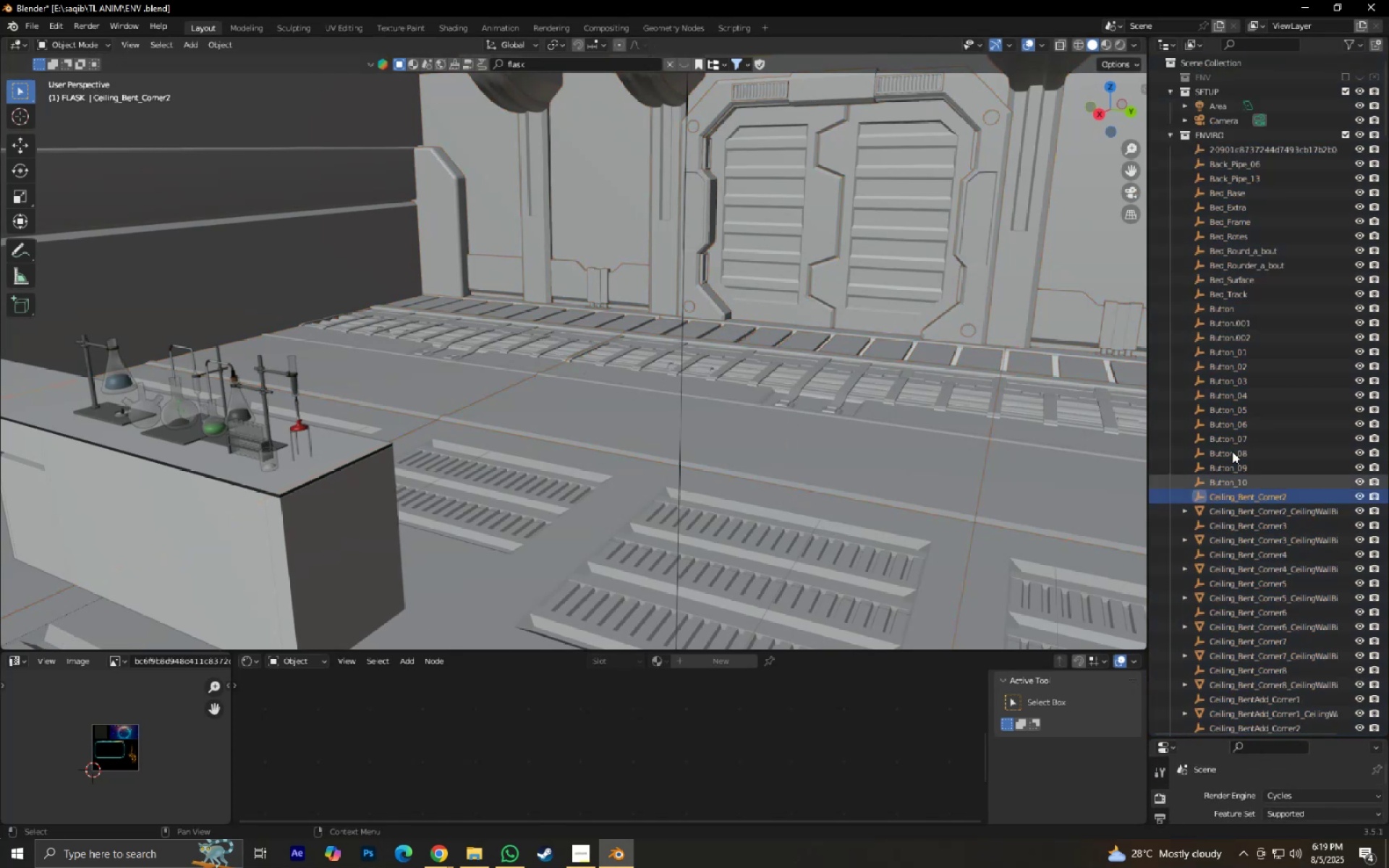 
hold_key(key=ShiftLeft, duration=0.45)
left_click([1234, 155])
 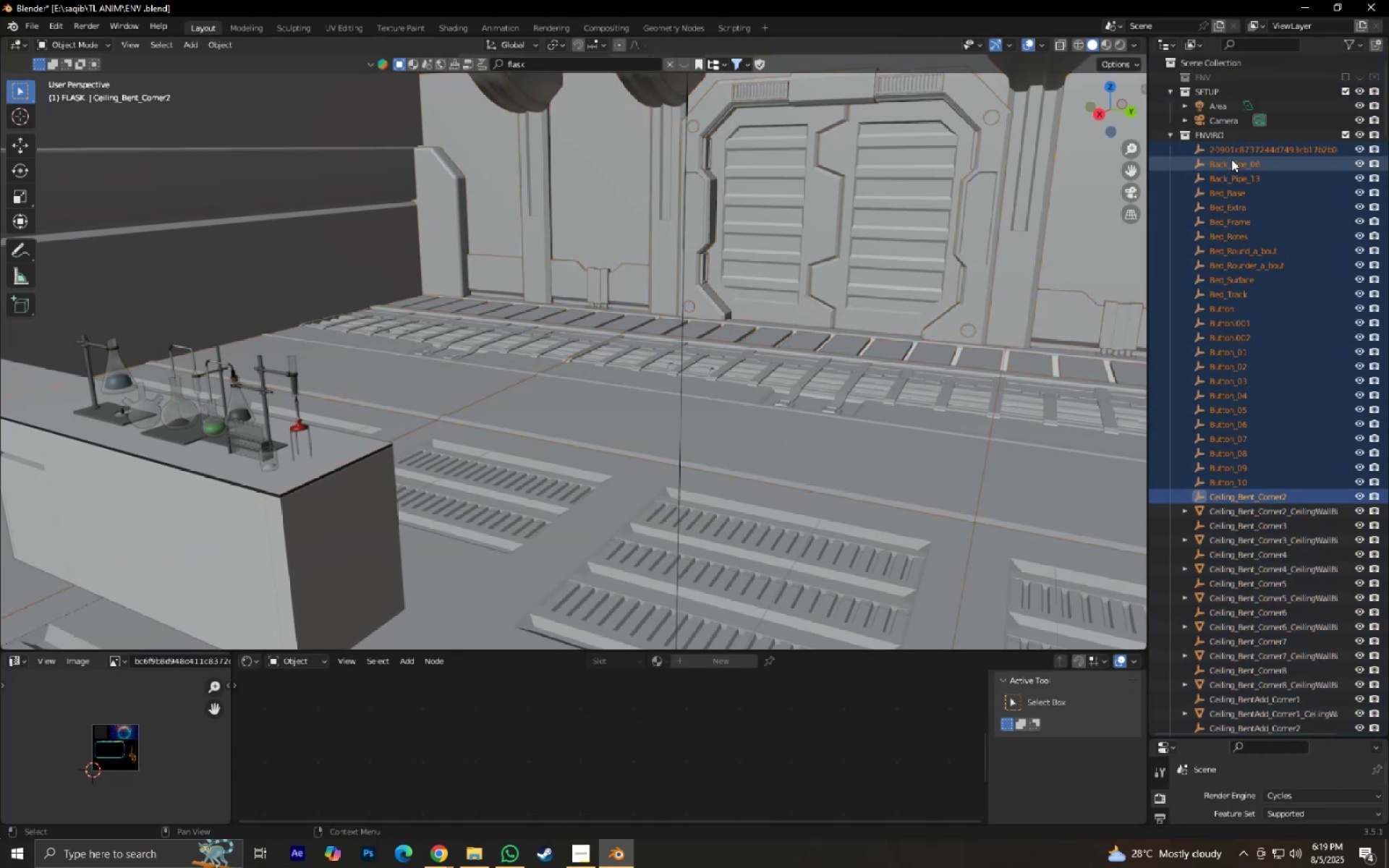 
key(X)
 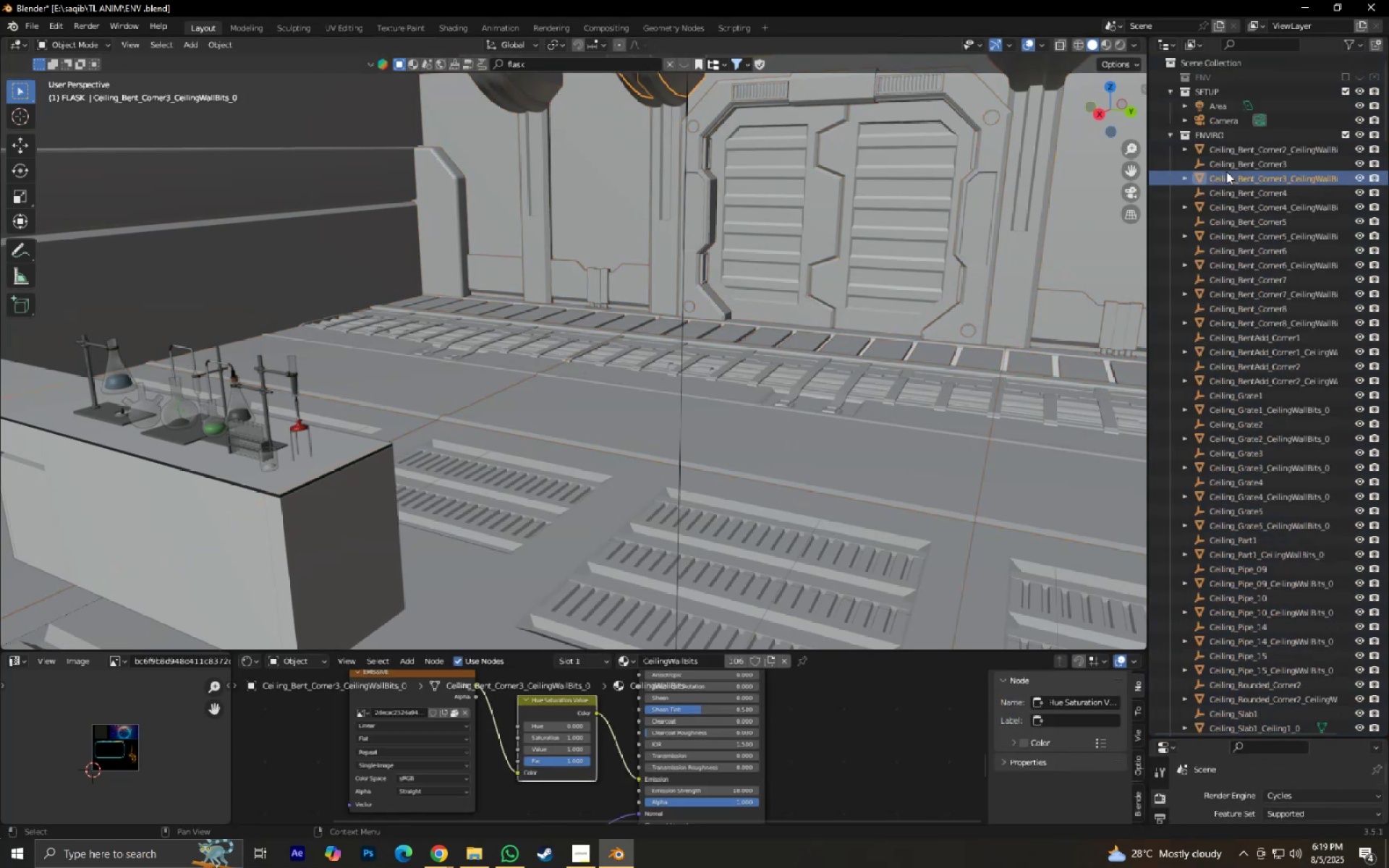 
double_click([1226, 169])
 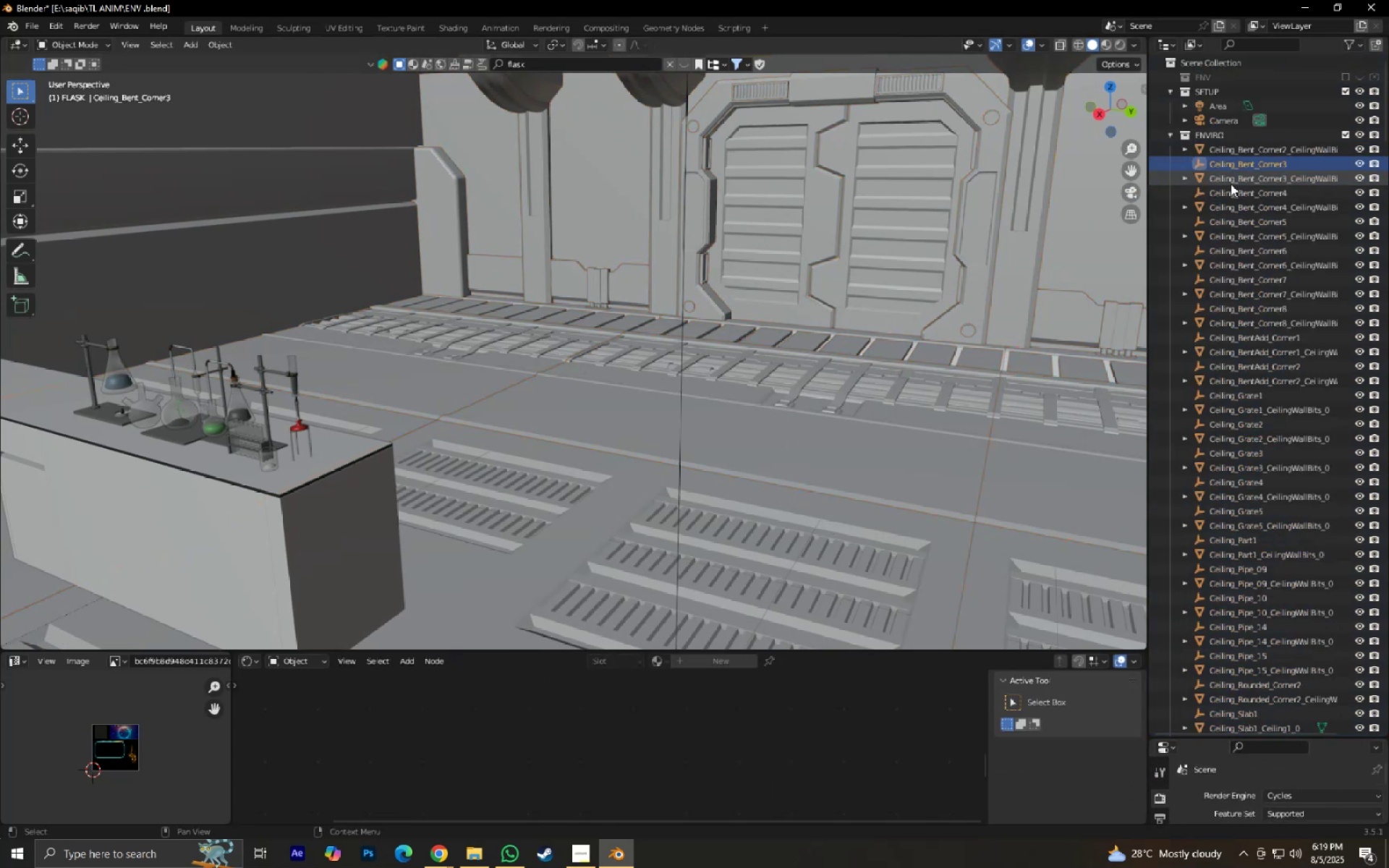 
hold_key(key=ControlLeft, duration=1.5)
triple_click([1234, 193])
 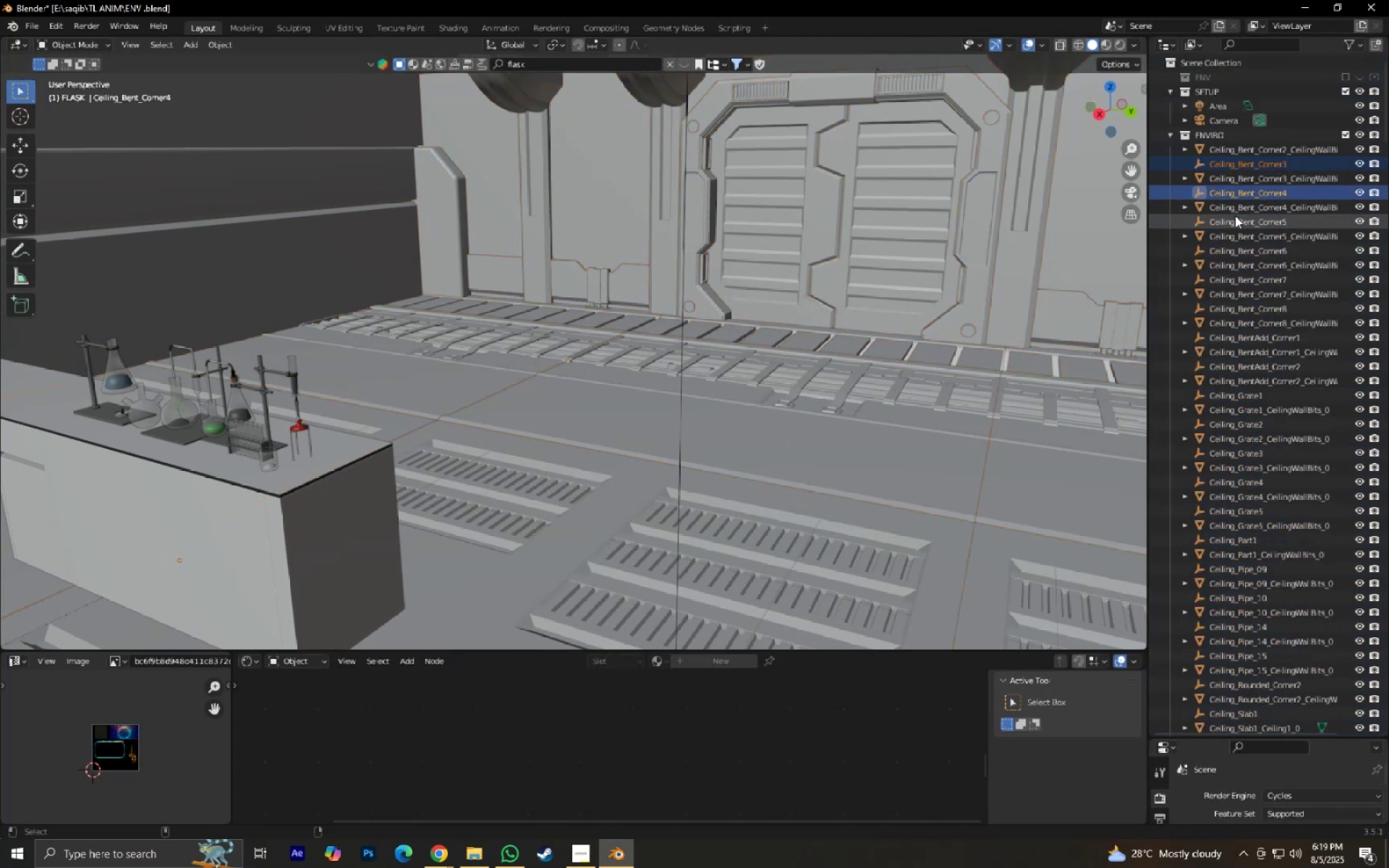 
triple_click([1235, 216])
 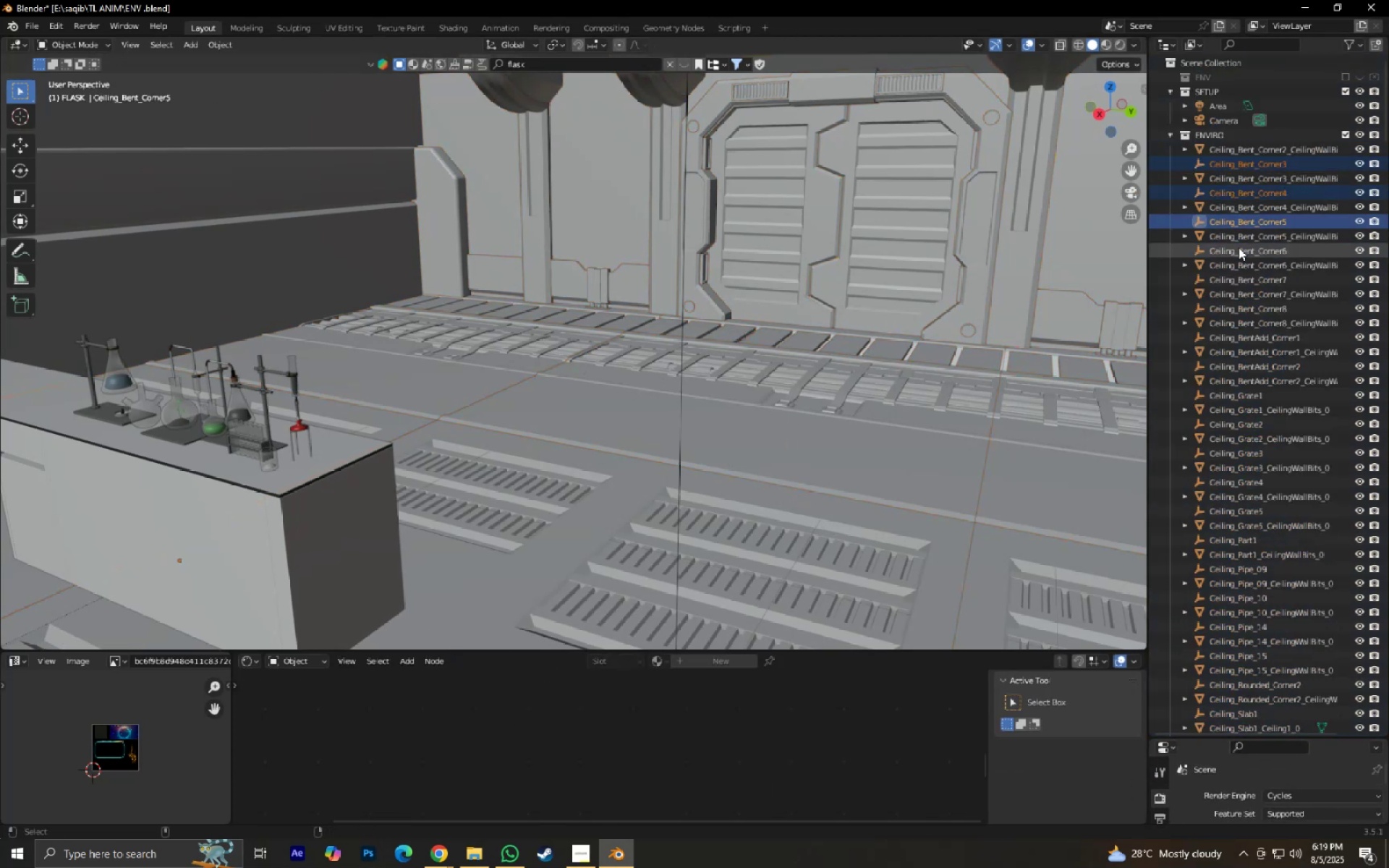 
triple_click([1239, 247])
 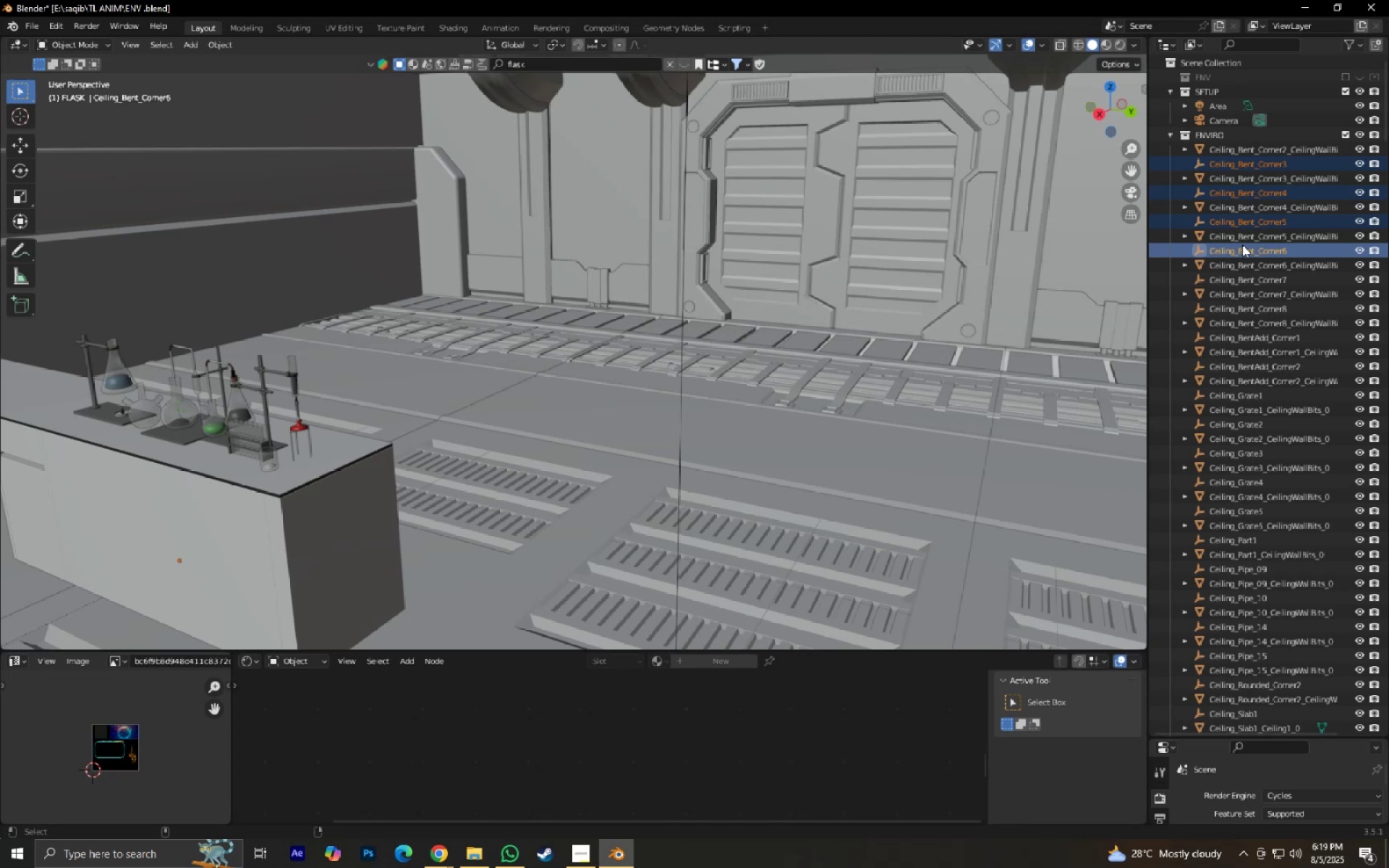 
hold_key(key=ControlLeft, duration=1.26)
left_click([1249, 274])
 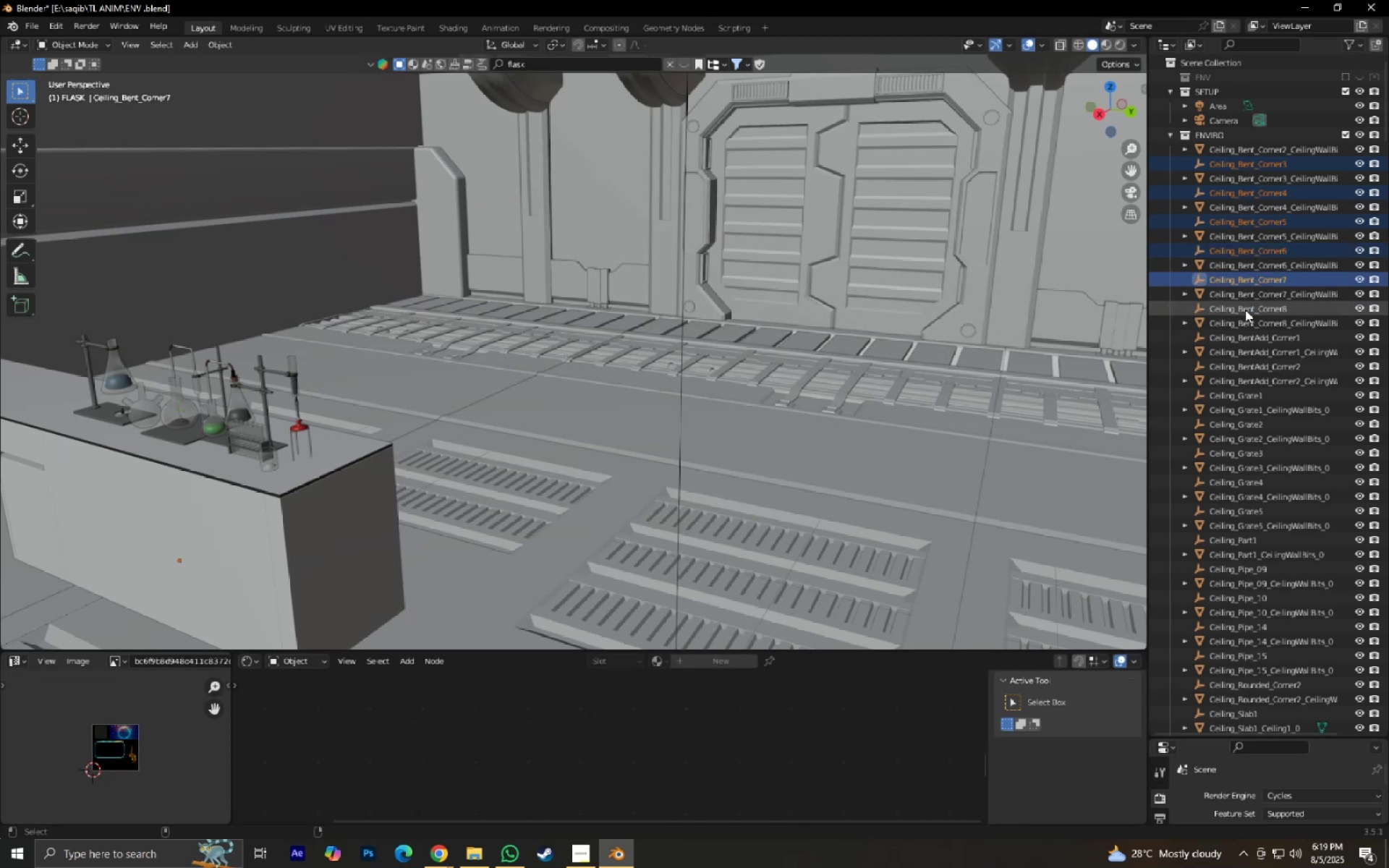 
left_click([1245, 316])
 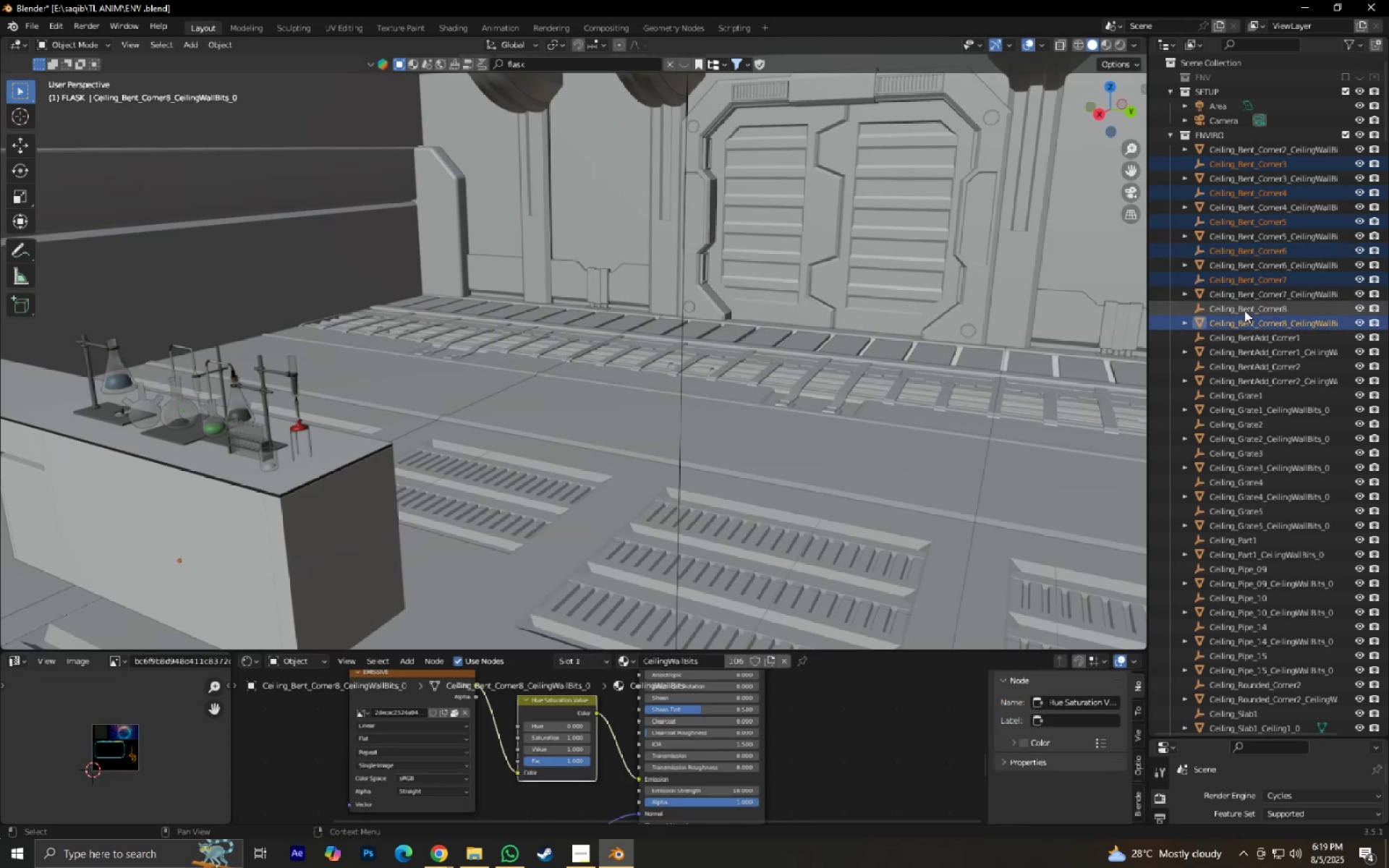 
key(Control+Z)
 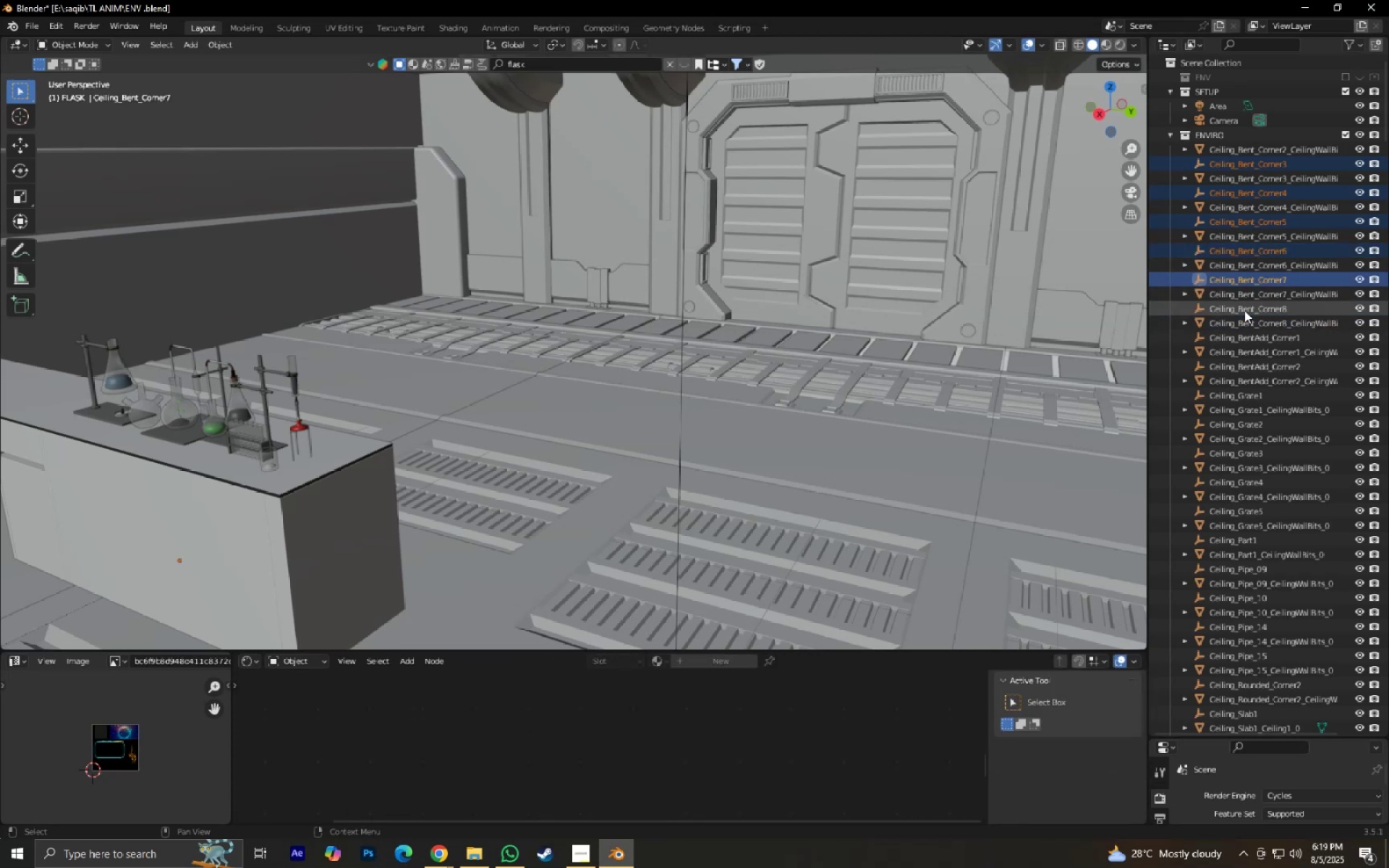 
key(Control+X)
 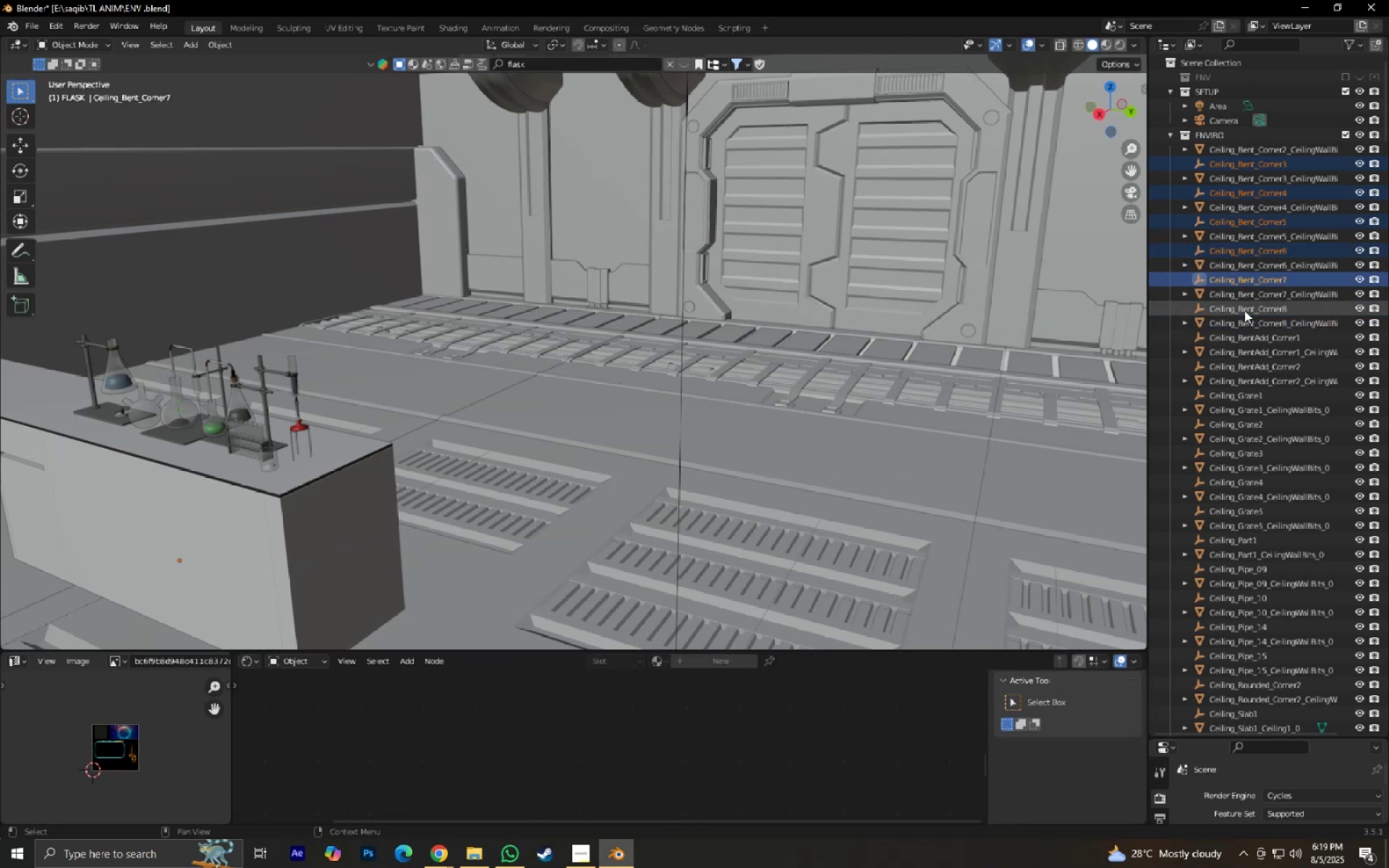 
hold_key(key=ControlLeft, duration=0.39)
 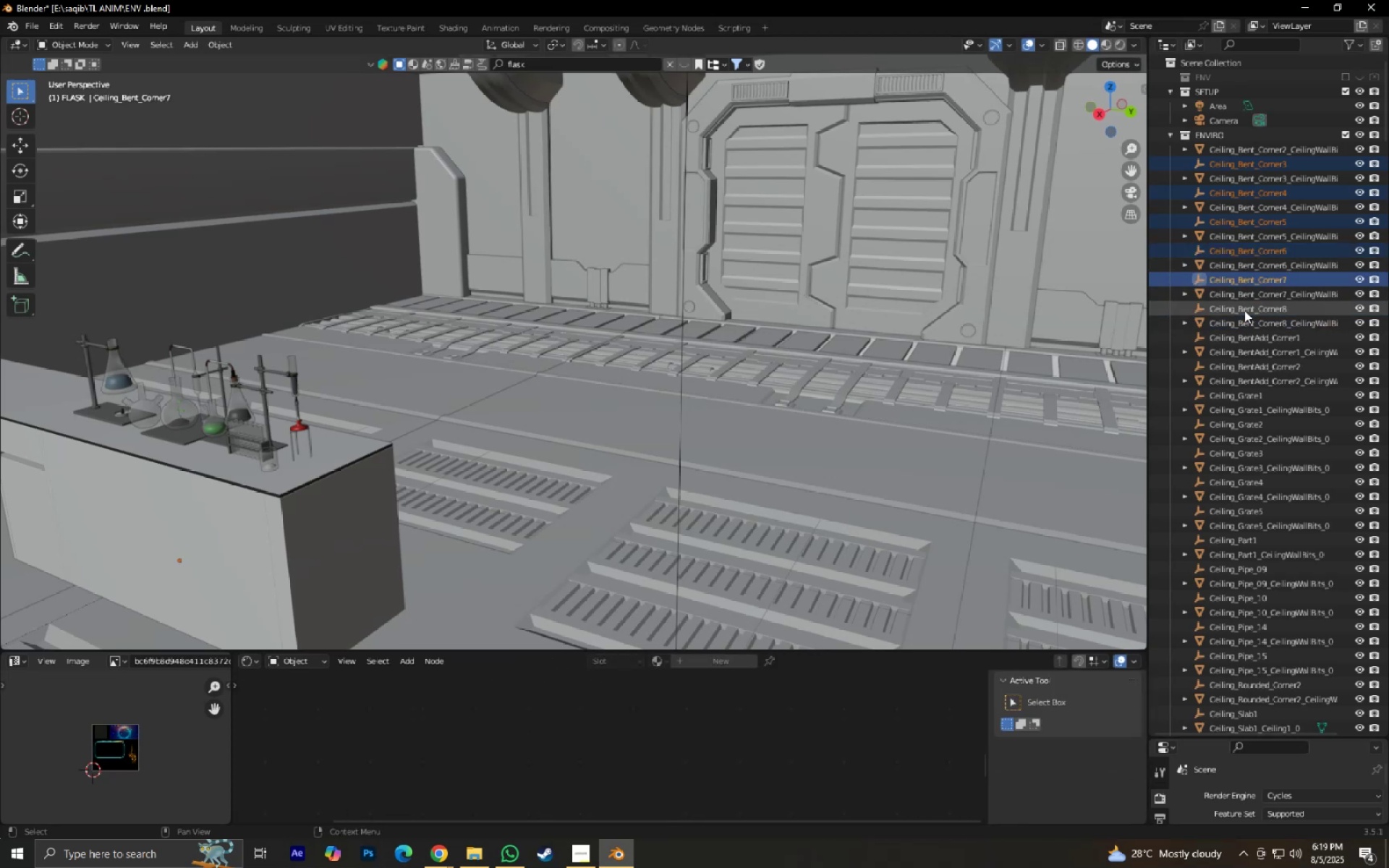 
hold_key(key=ControlLeft, duration=0.45)
left_click([1244, 310])
 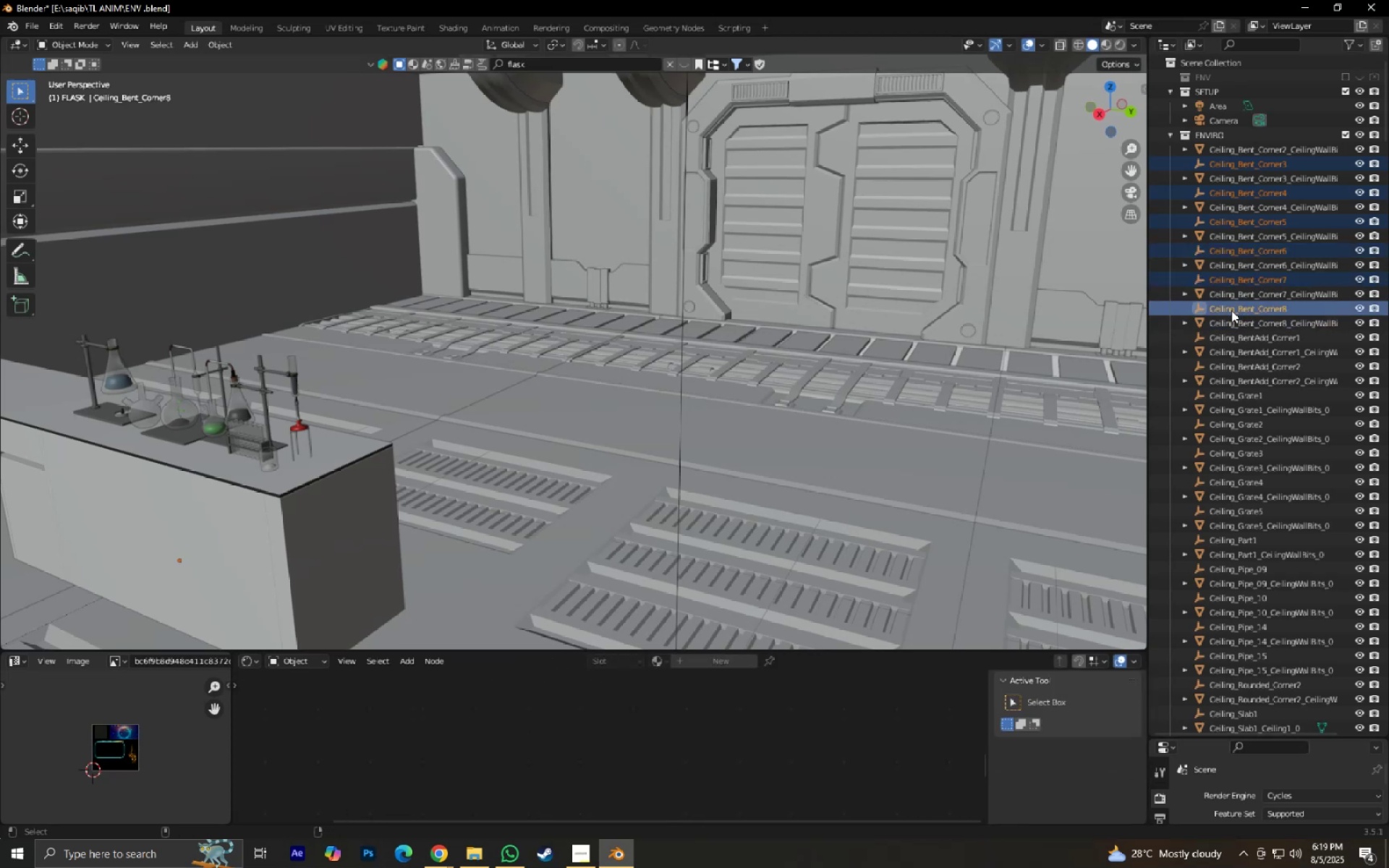 
hold_key(key=ControlLeft, duration=1.53)
left_click([1223, 339])
 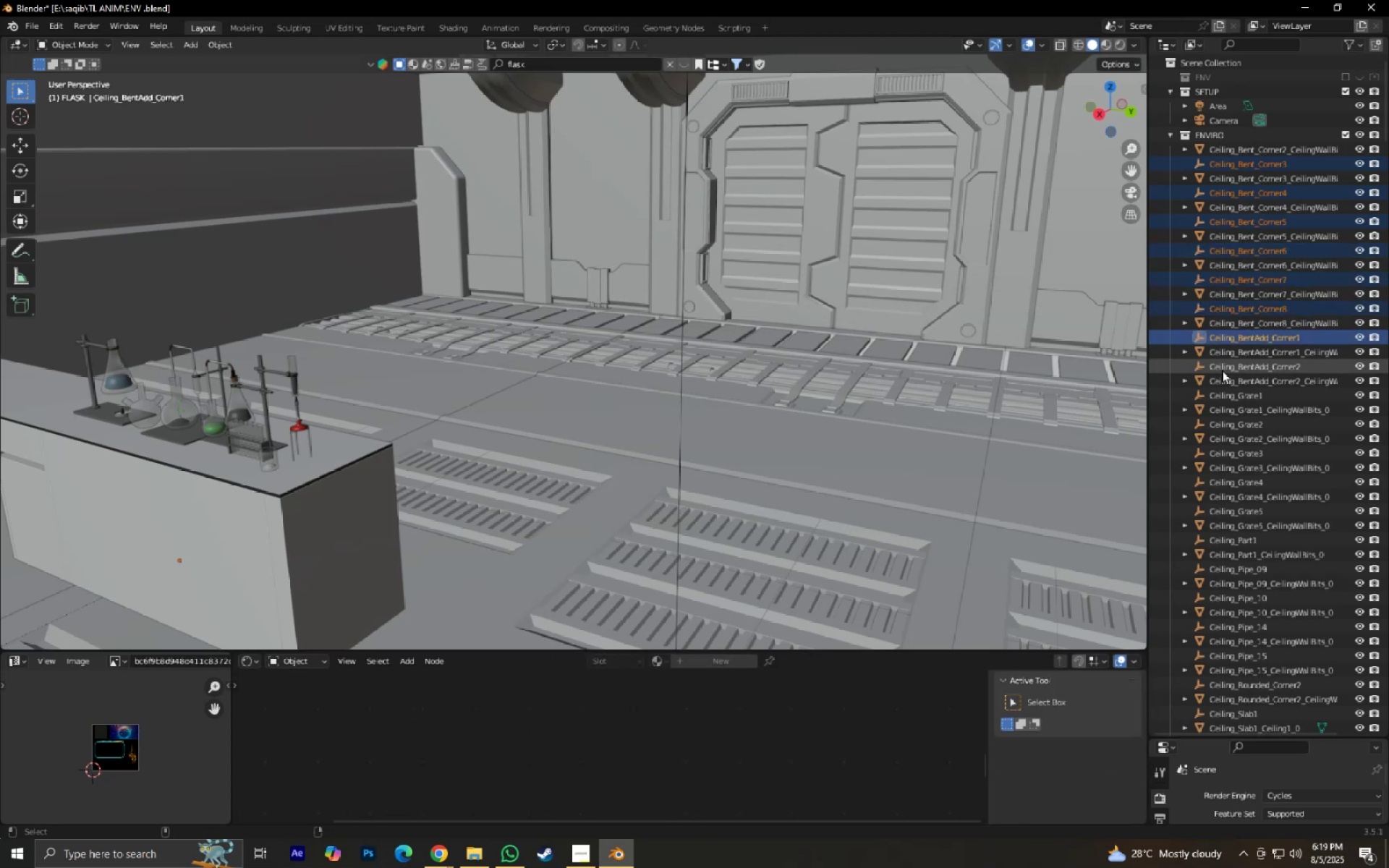 
double_click([1222, 370])
 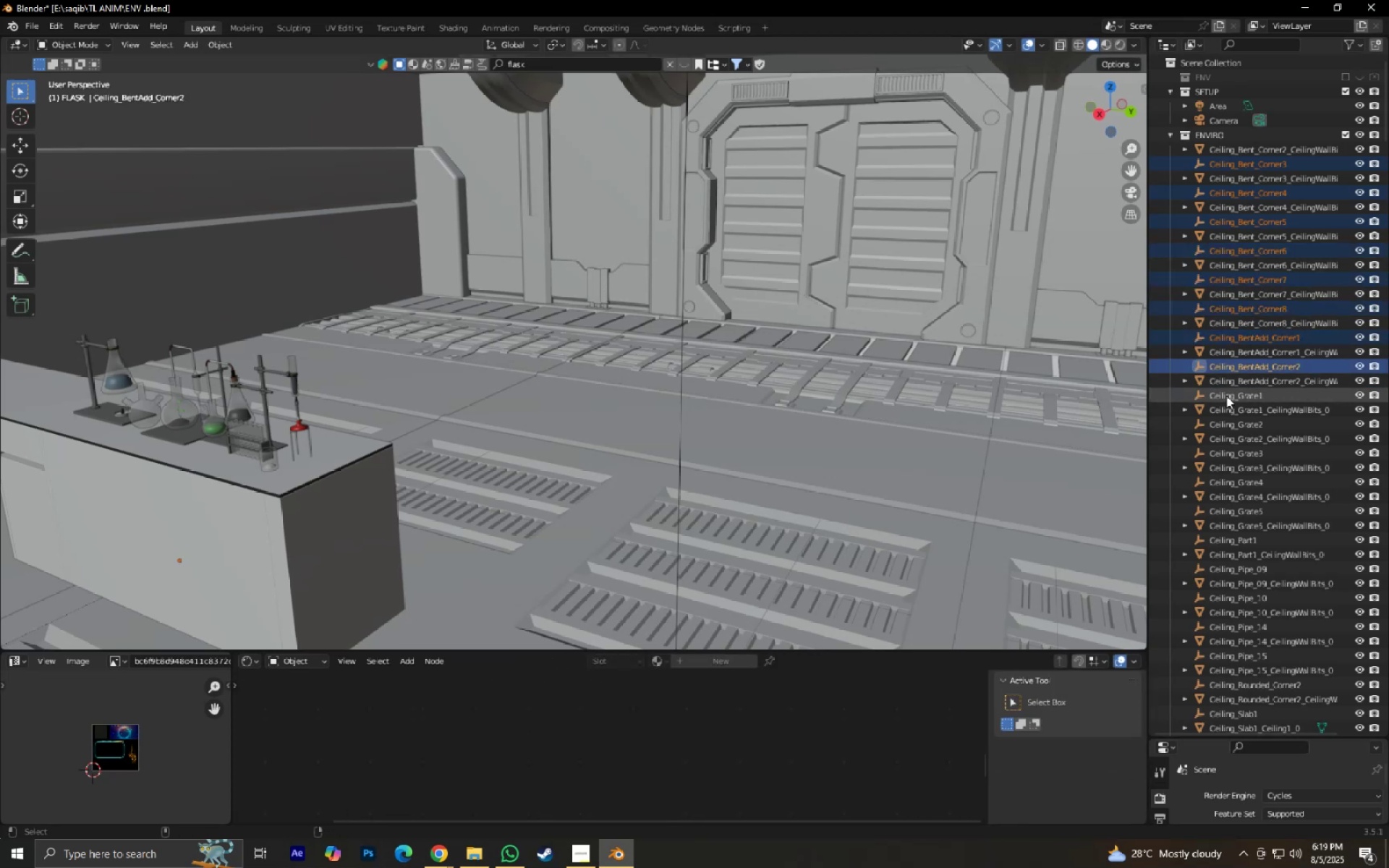 
triple_click([1226, 396])
 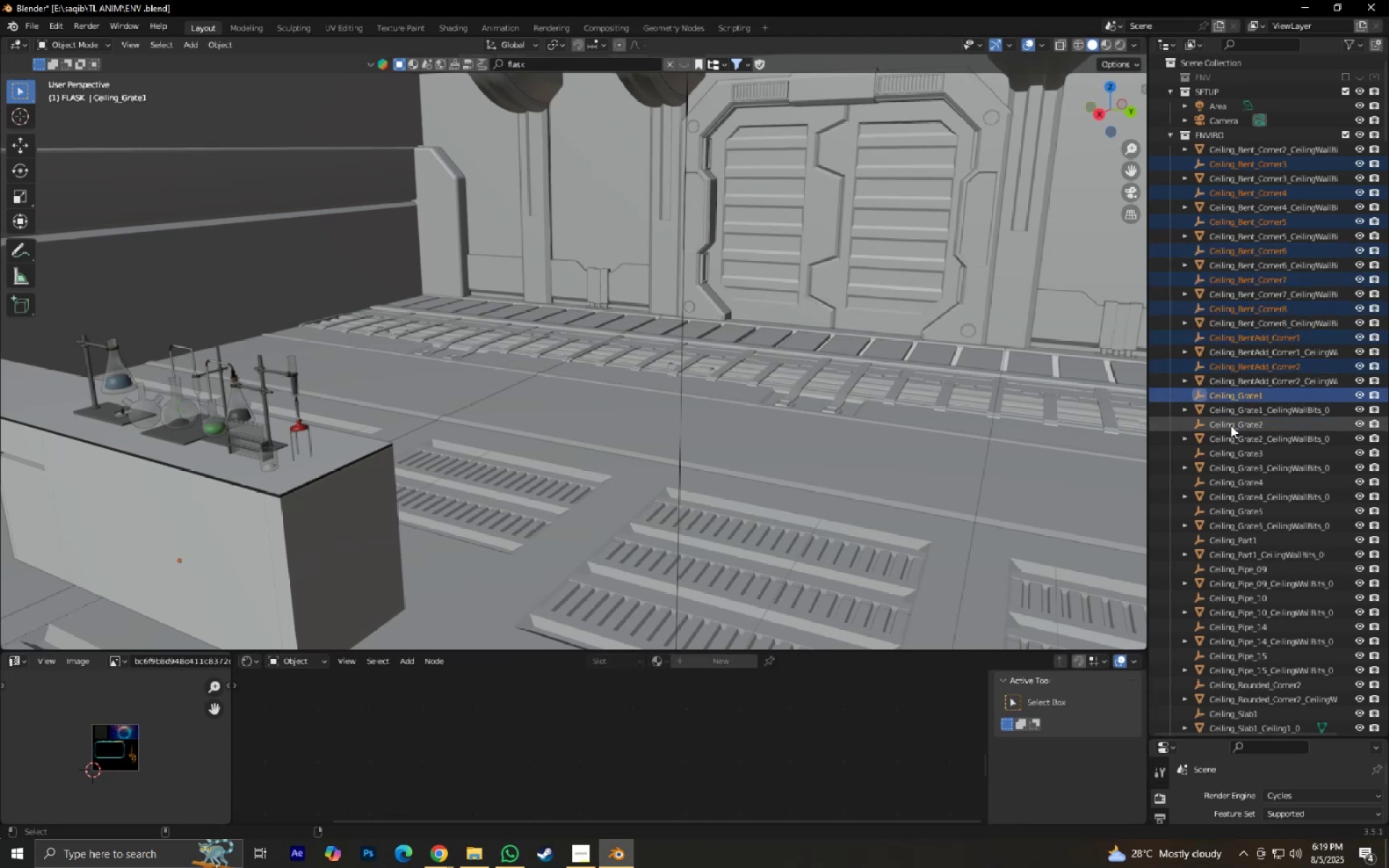 
triple_click([1231, 425])
 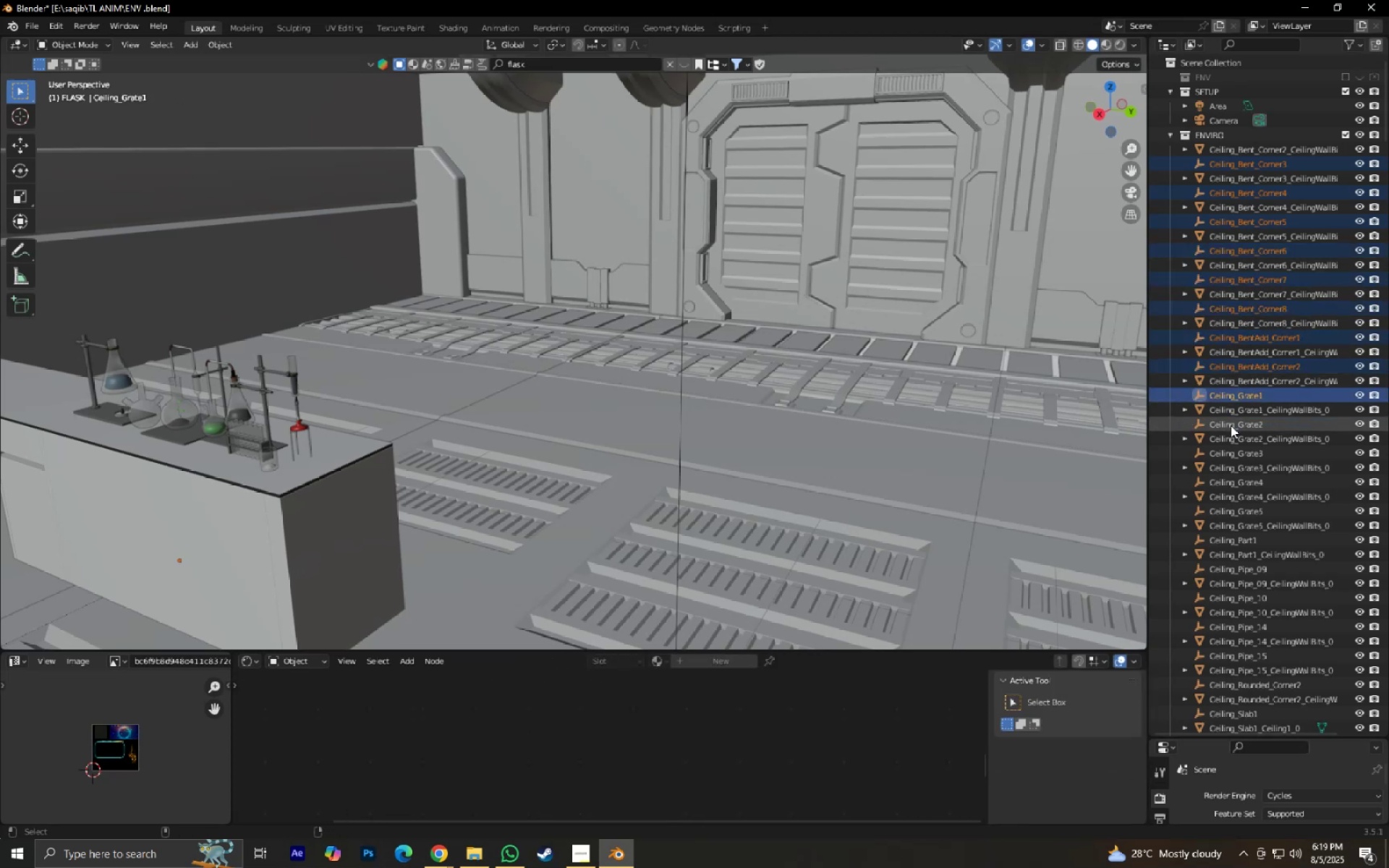 
hold_key(key=ControlLeft, duration=0.36)
 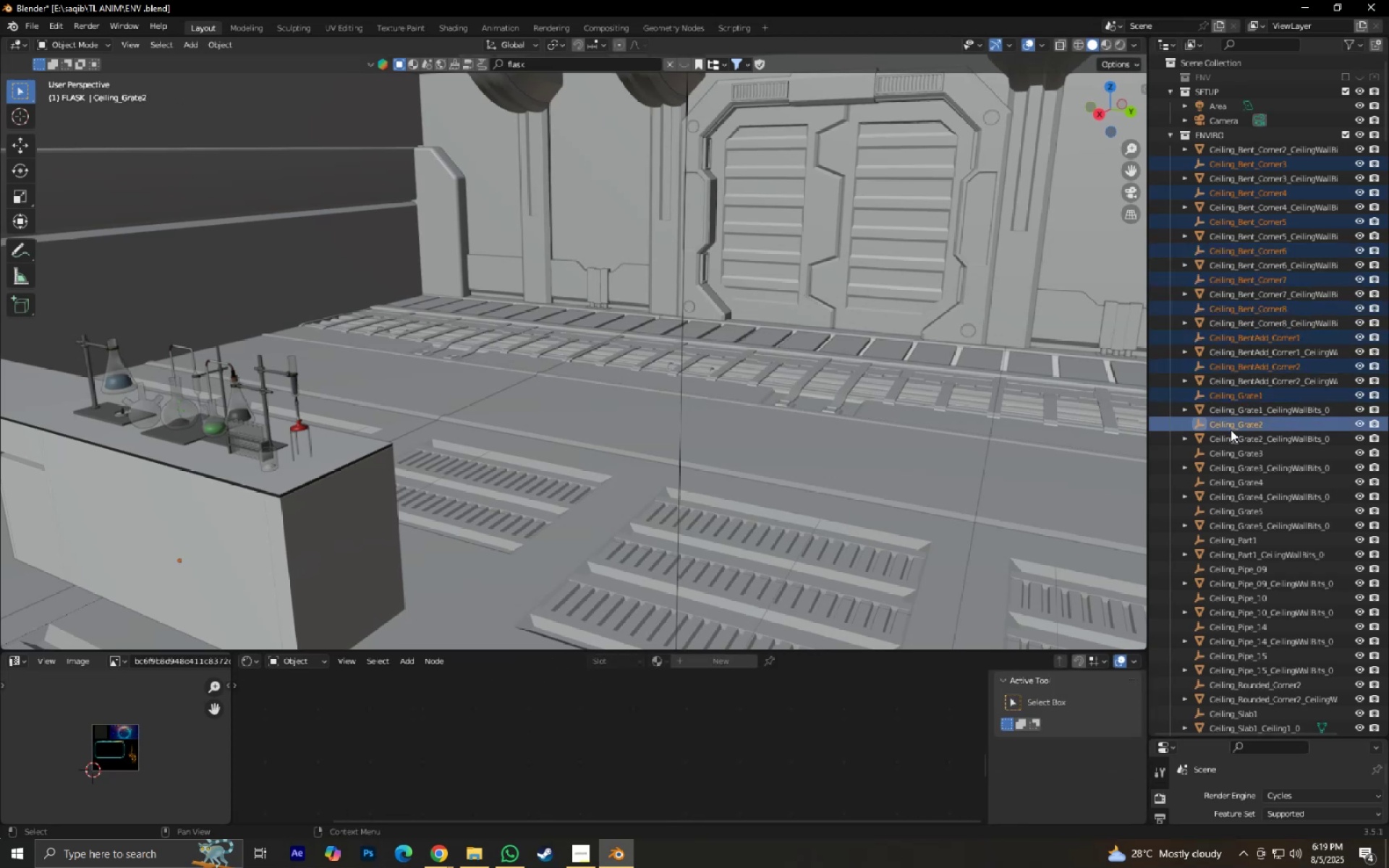 
hold_key(key=ControlLeft, duration=1.29)
left_click([1228, 451])
 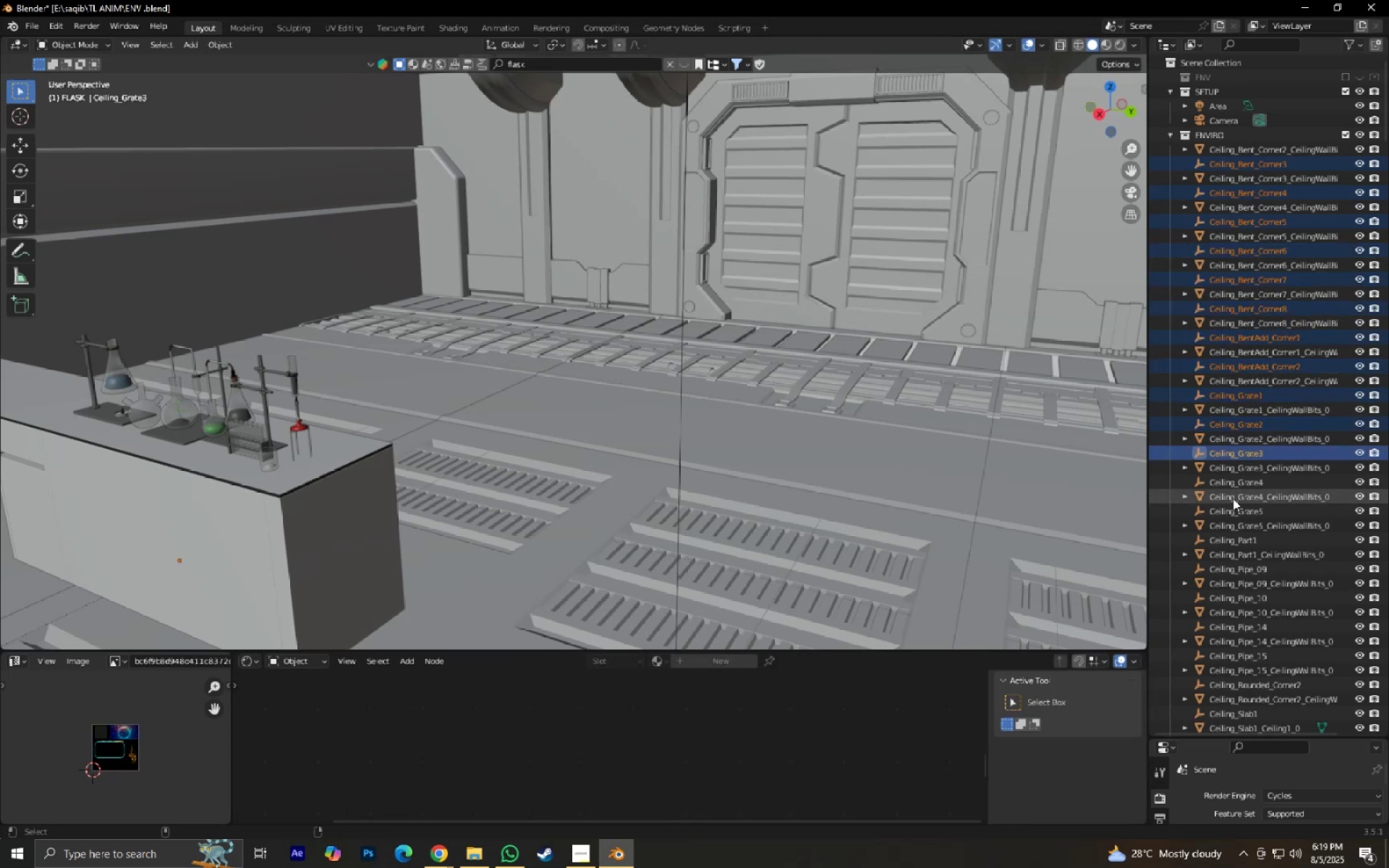 
hold_key(key=ControlLeft, duration=1.5)
left_click([1226, 478])
 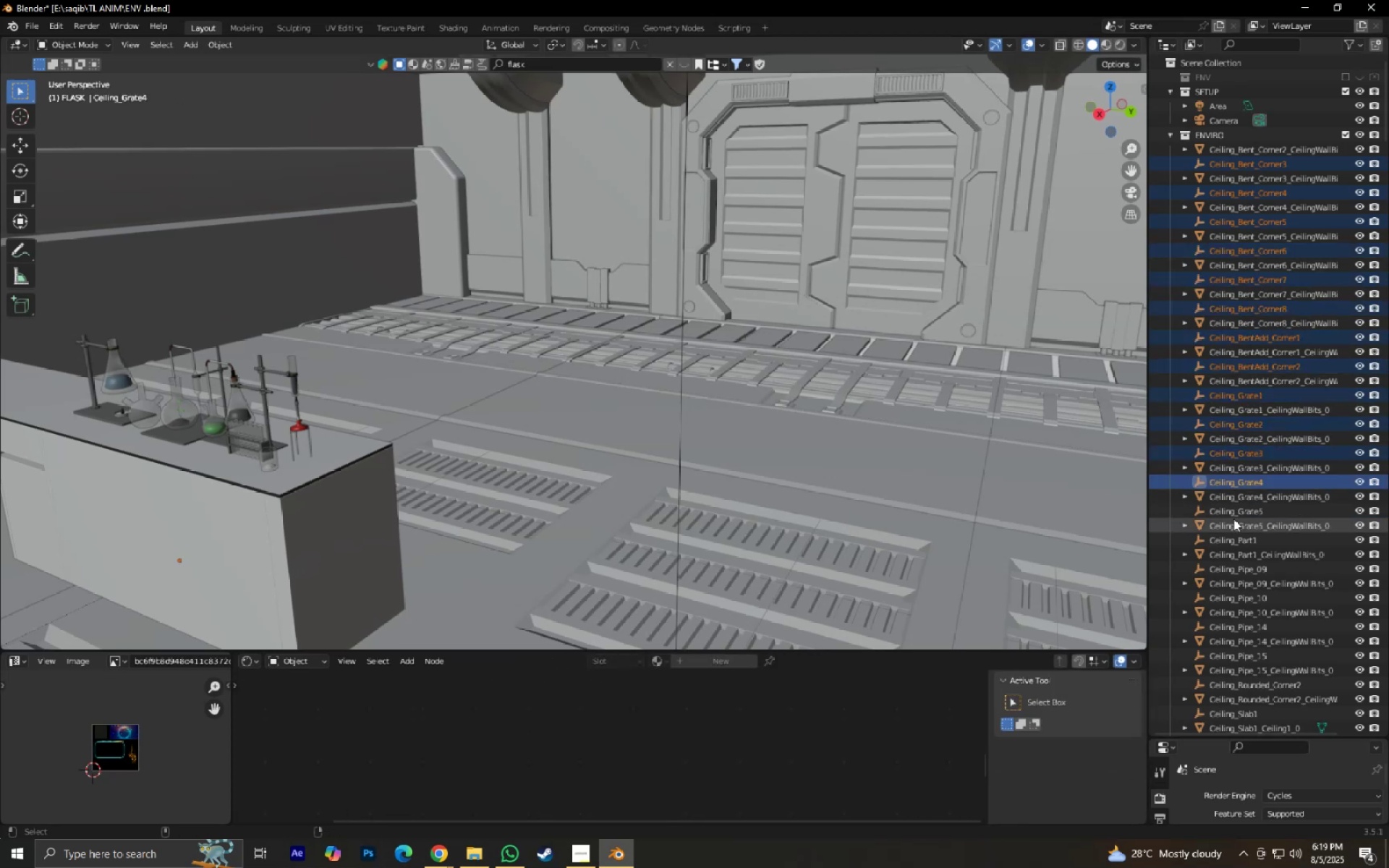 
left_click([1233, 510])
 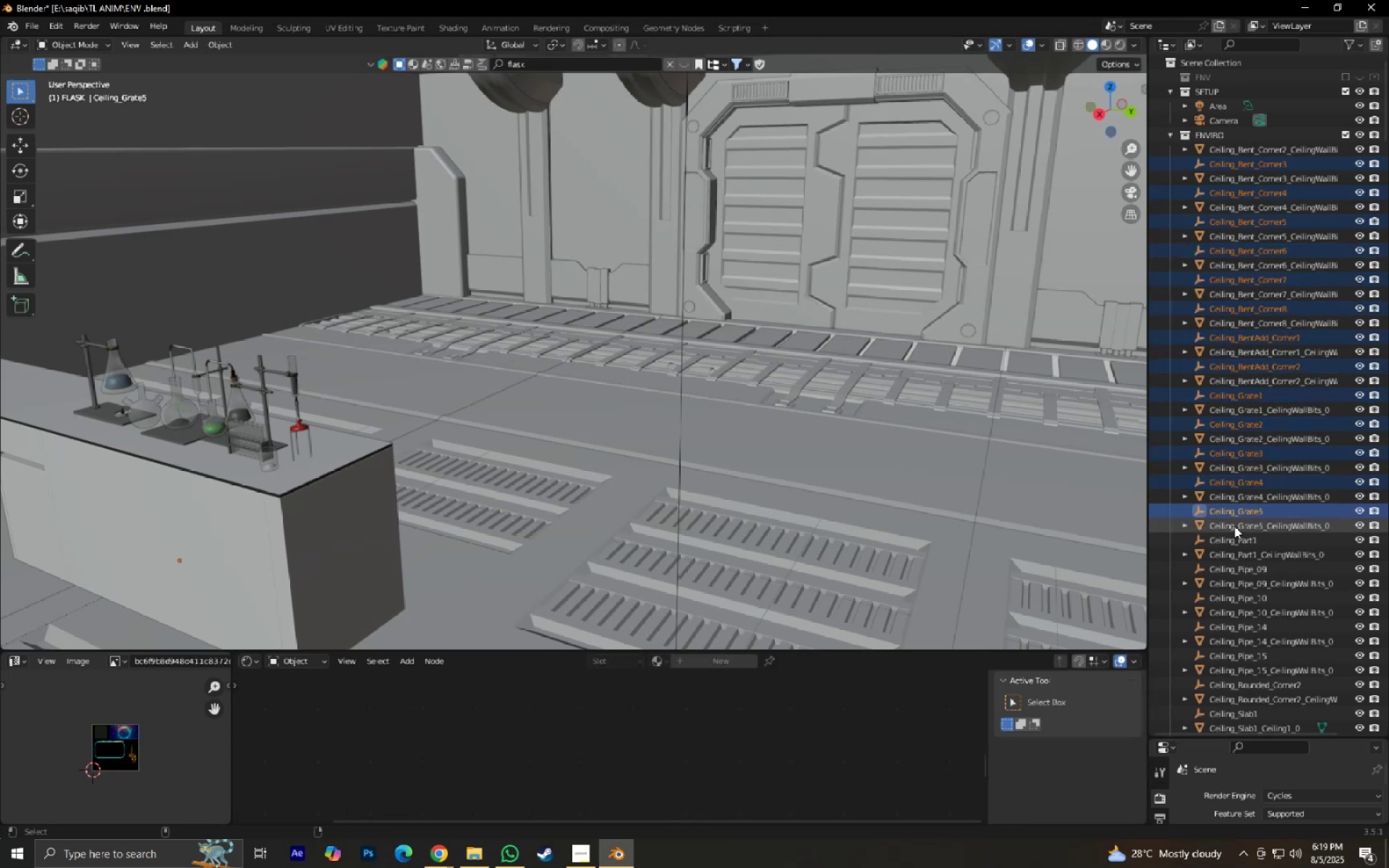 
hold_key(key=ControlLeft, duration=0.65)
left_click([1232, 537])
 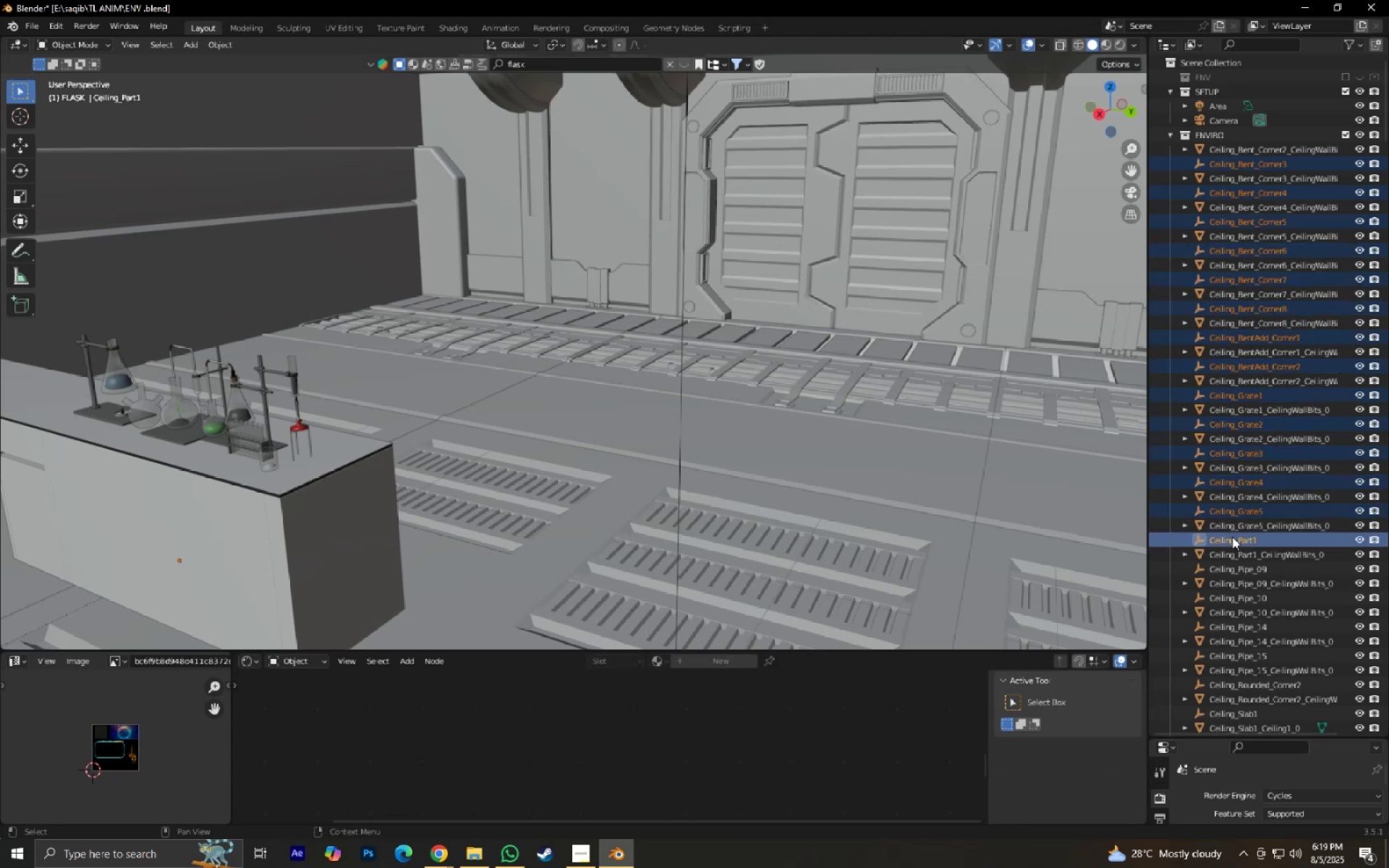 
hold_key(key=ControlLeft, duration=1.27)
left_click([1241, 565])
 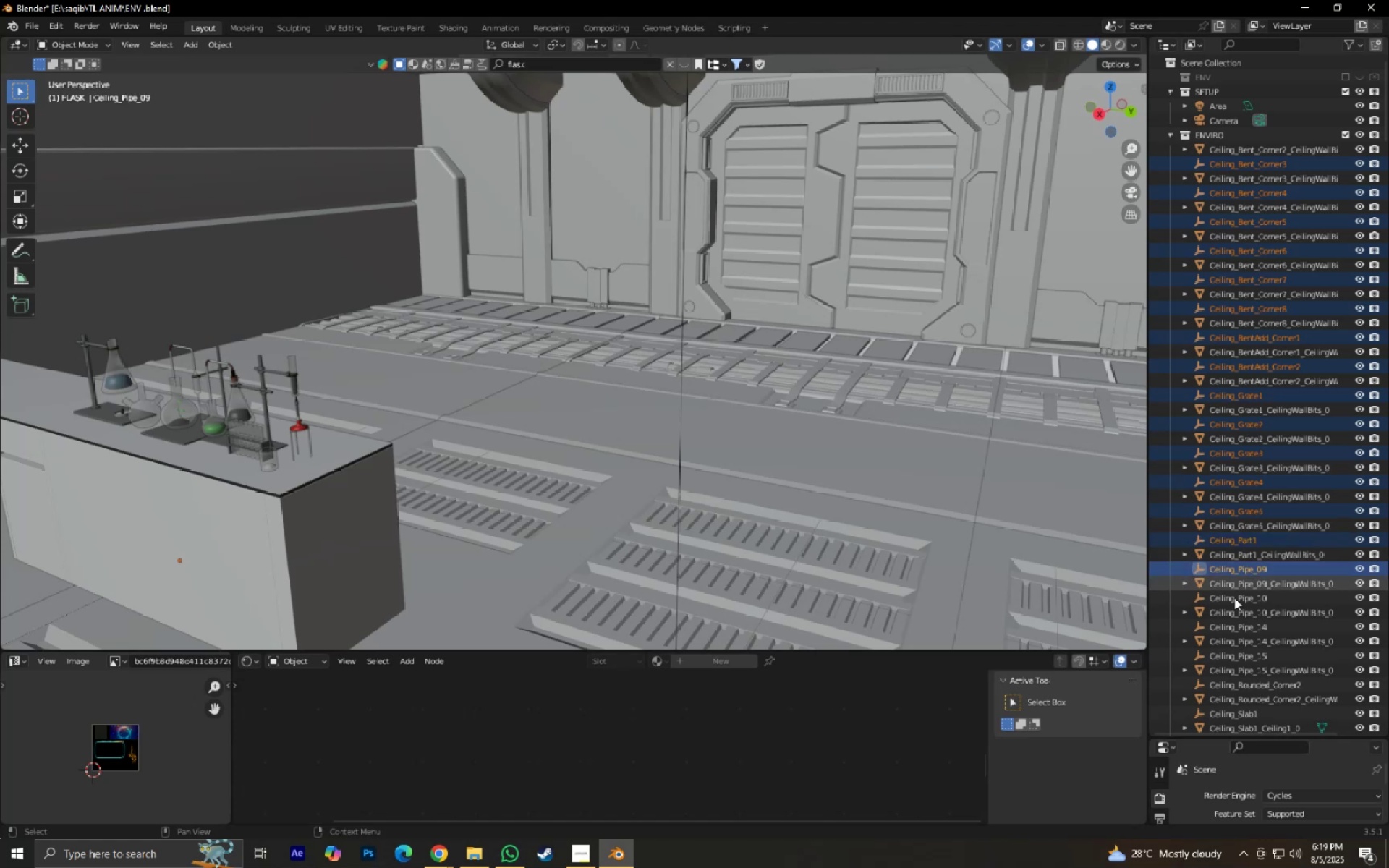 
hold_key(key=ControlLeft, duration=0.7)
left_click([1246, 601])
 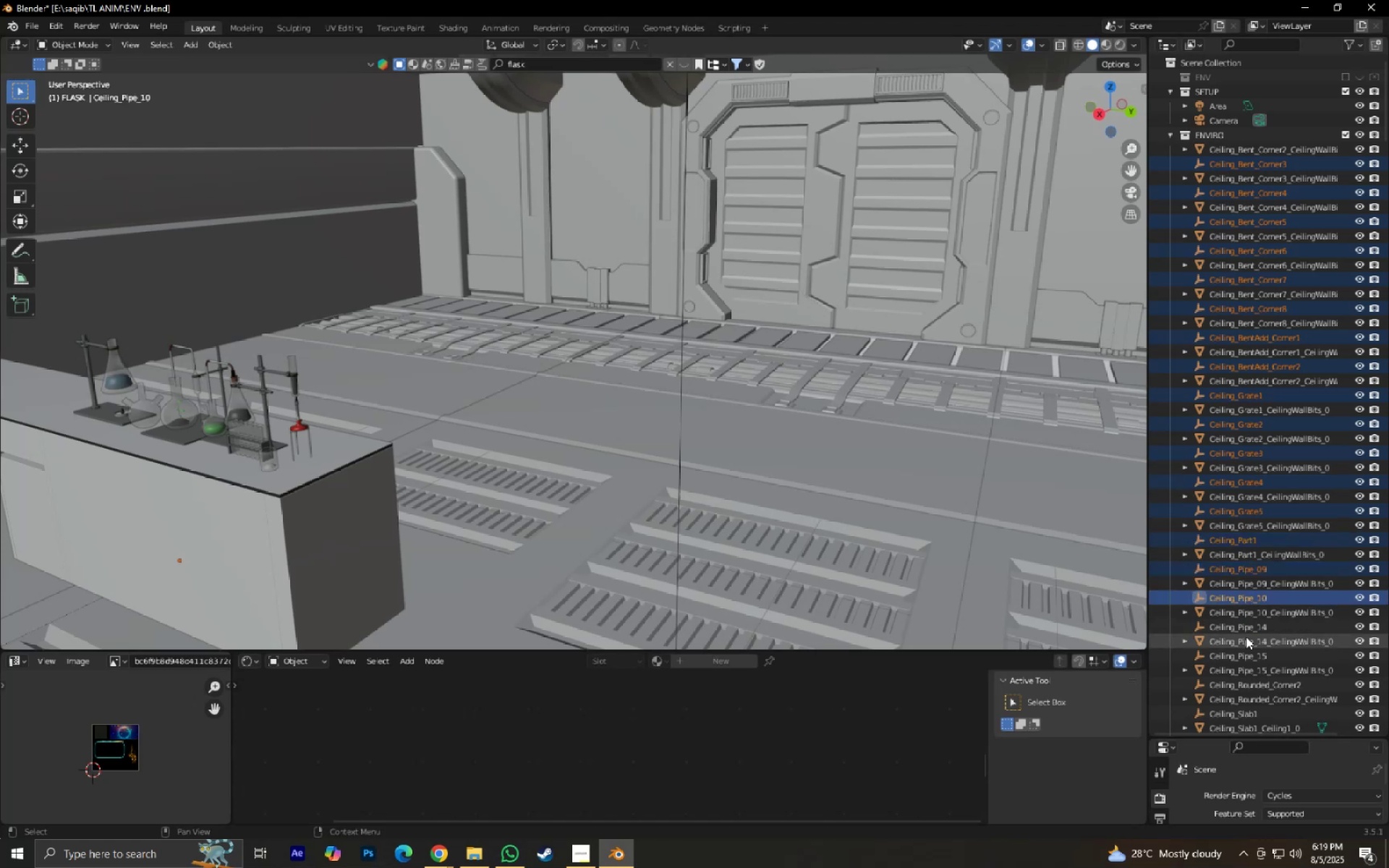 
hold_key(key=ControlLeft, duration=0.85)
left_click([1241, 630])
 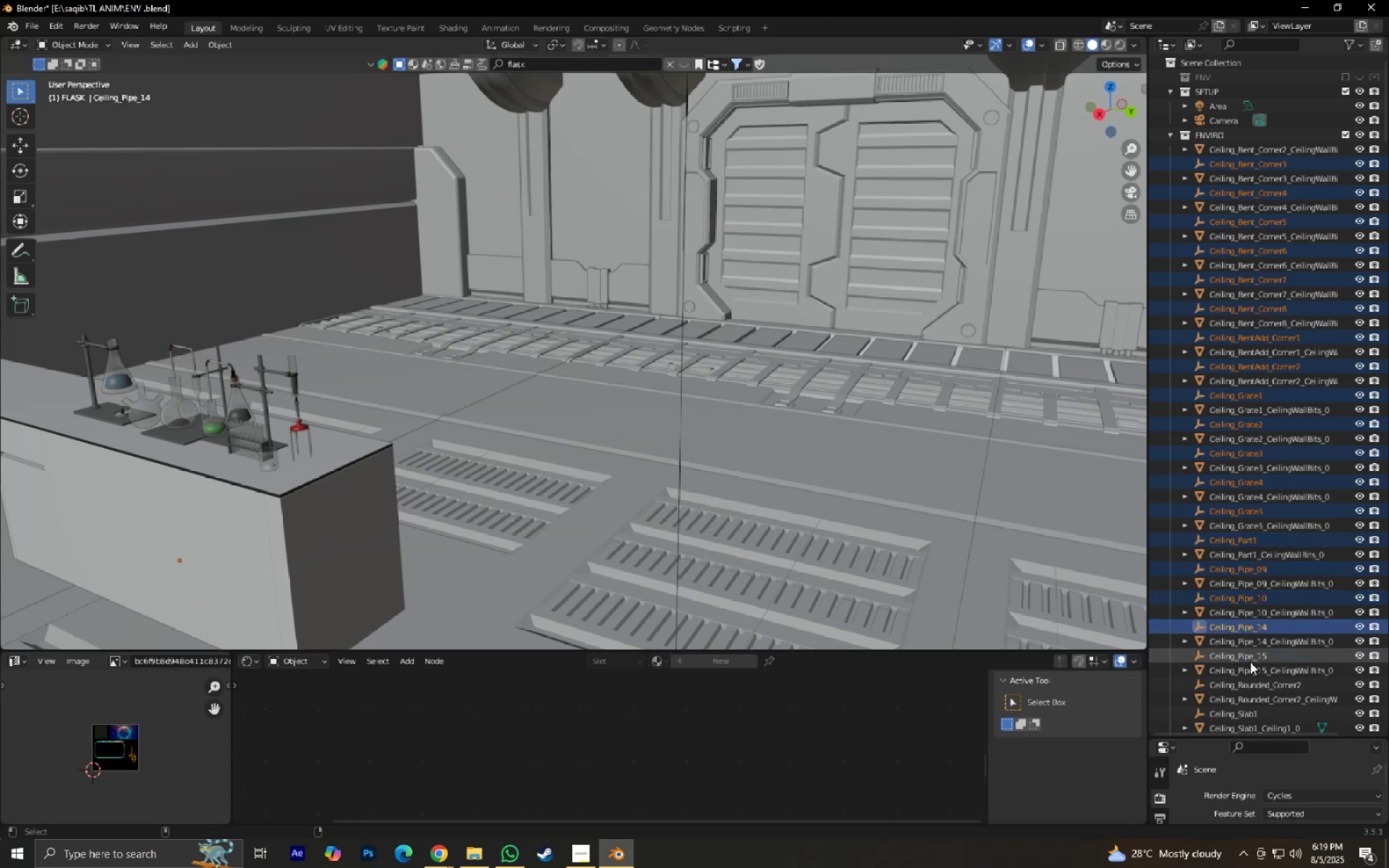 
double_click([1250, 662])
 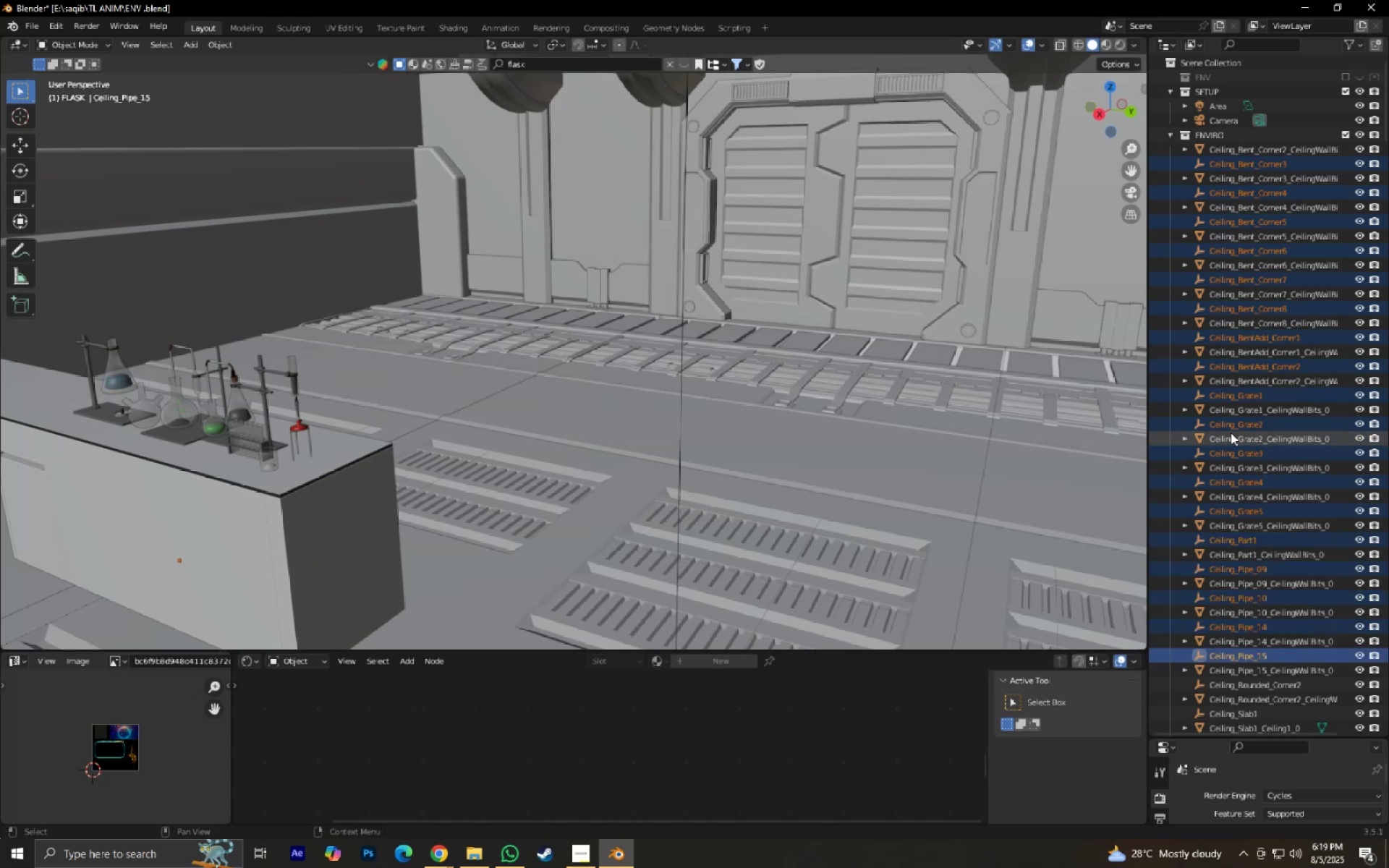 
key(X)
 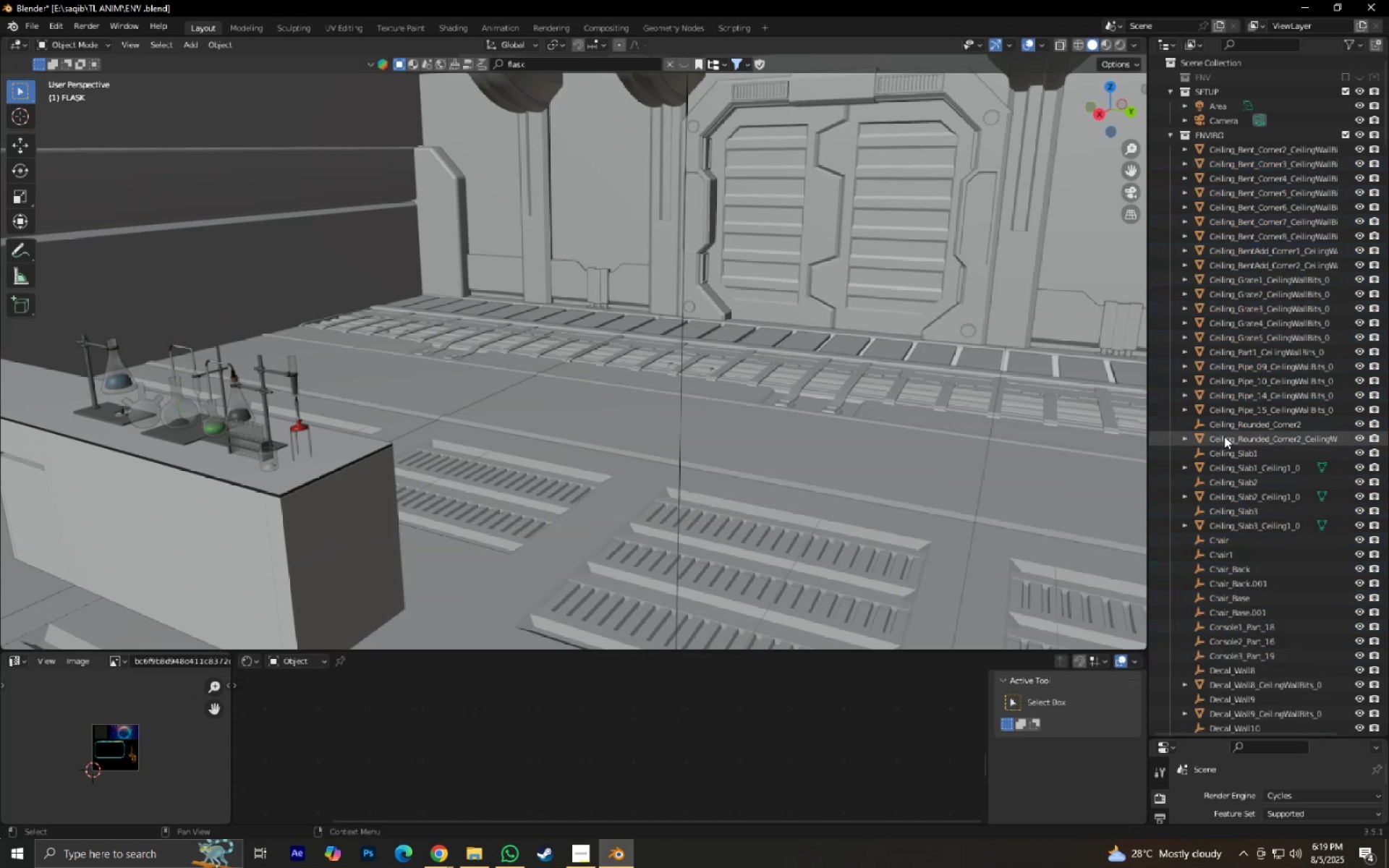 
left_click([1228, 430])
 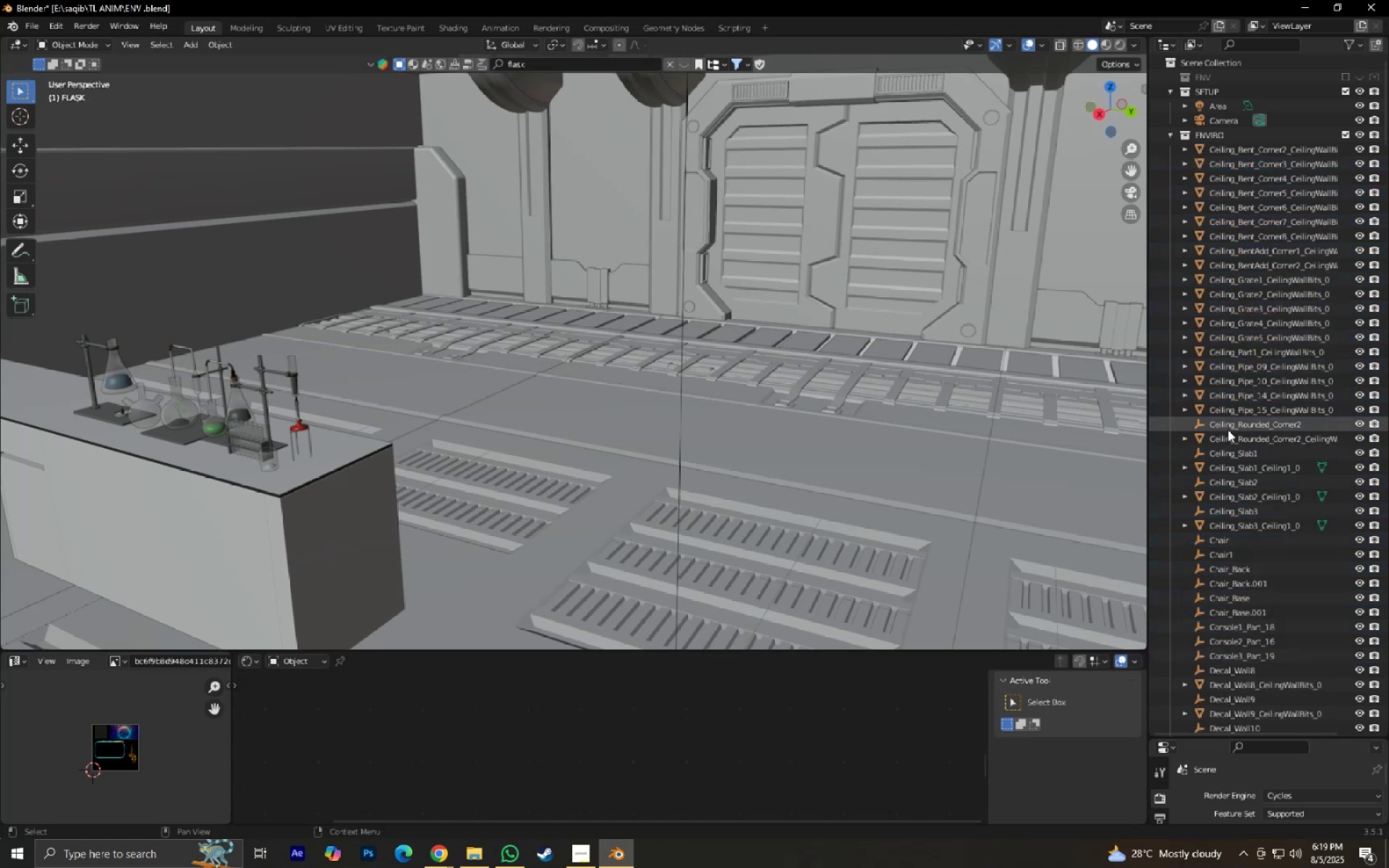 
hold_key(key=ControlLeft, duration=1.5)
left_click([1233, 458])
 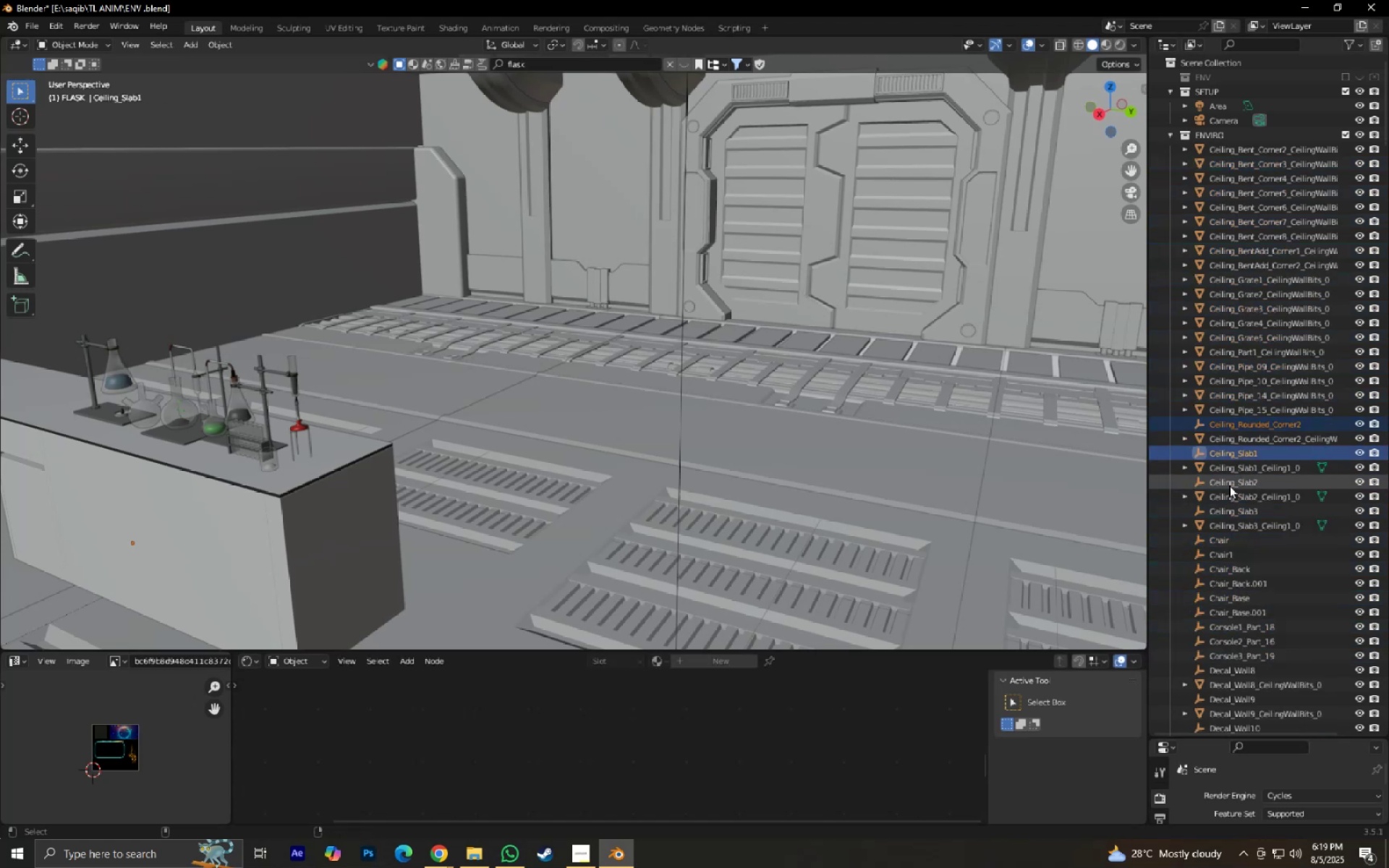 
left_click([1229, 485])
 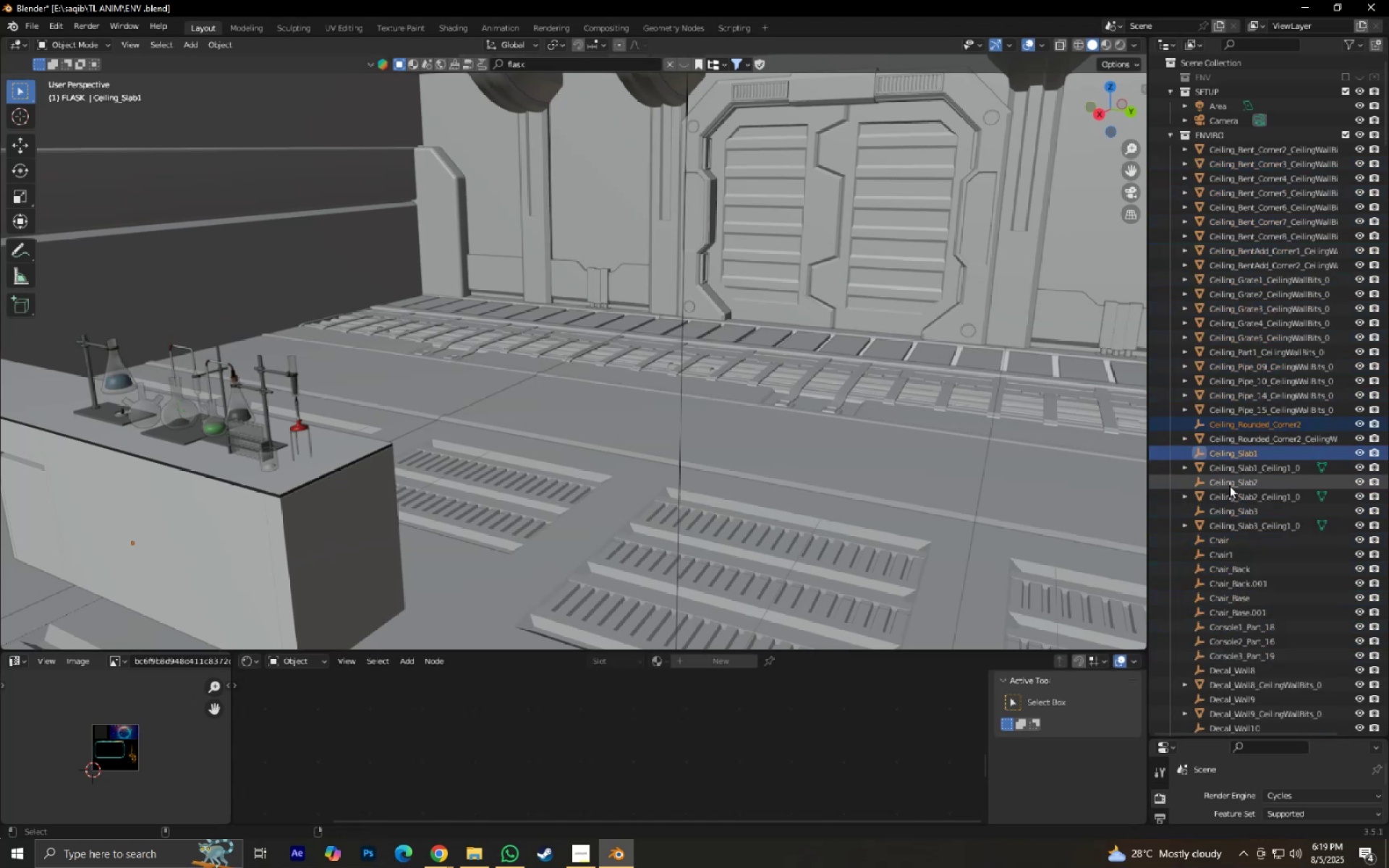 
hold_key(key=ControlLeft, duration=1.09)
left_click([1231, 516])
 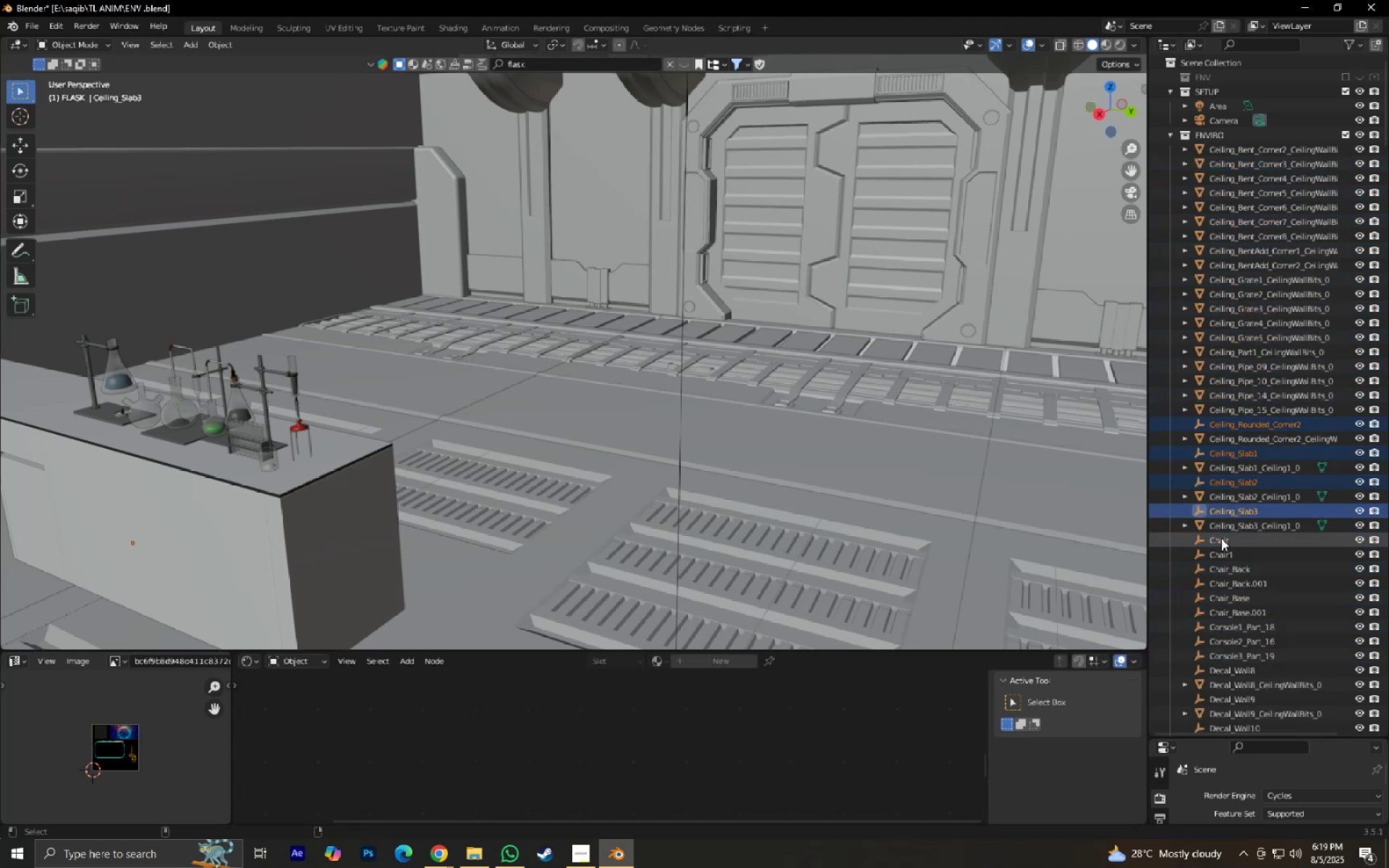 
key(Control+ControlLeft)
 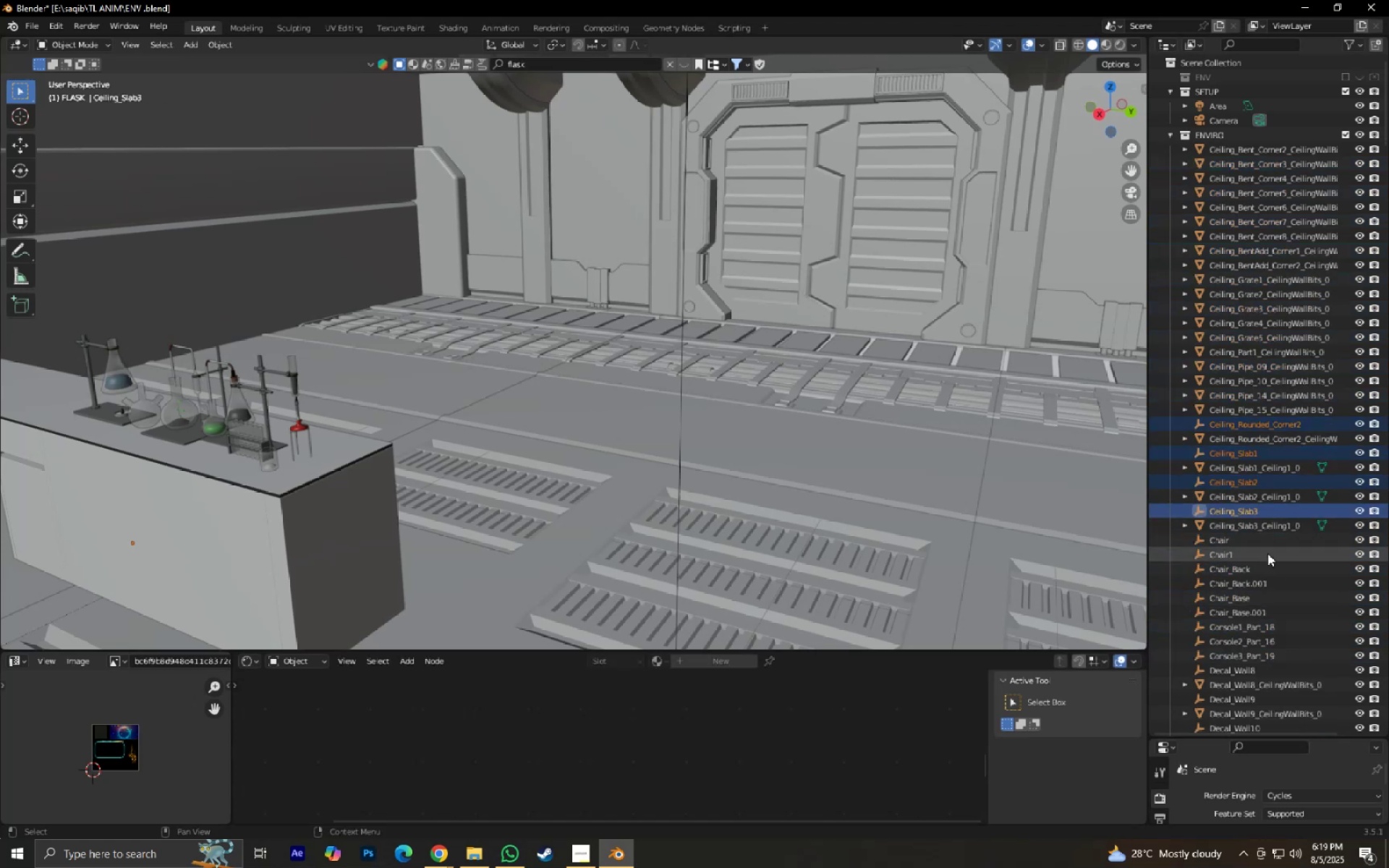 
key(X)
 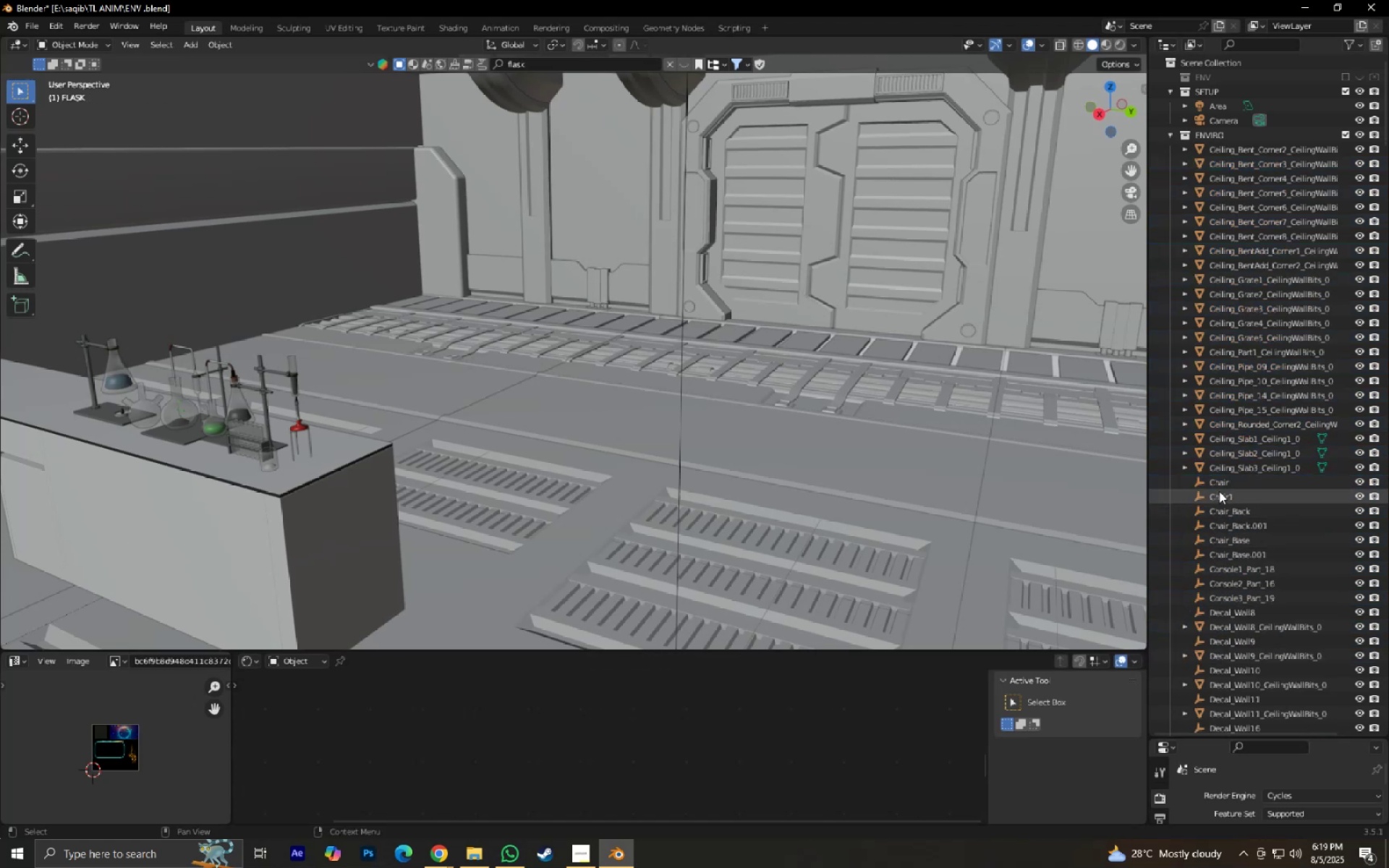 
left_click([1217, 482])
 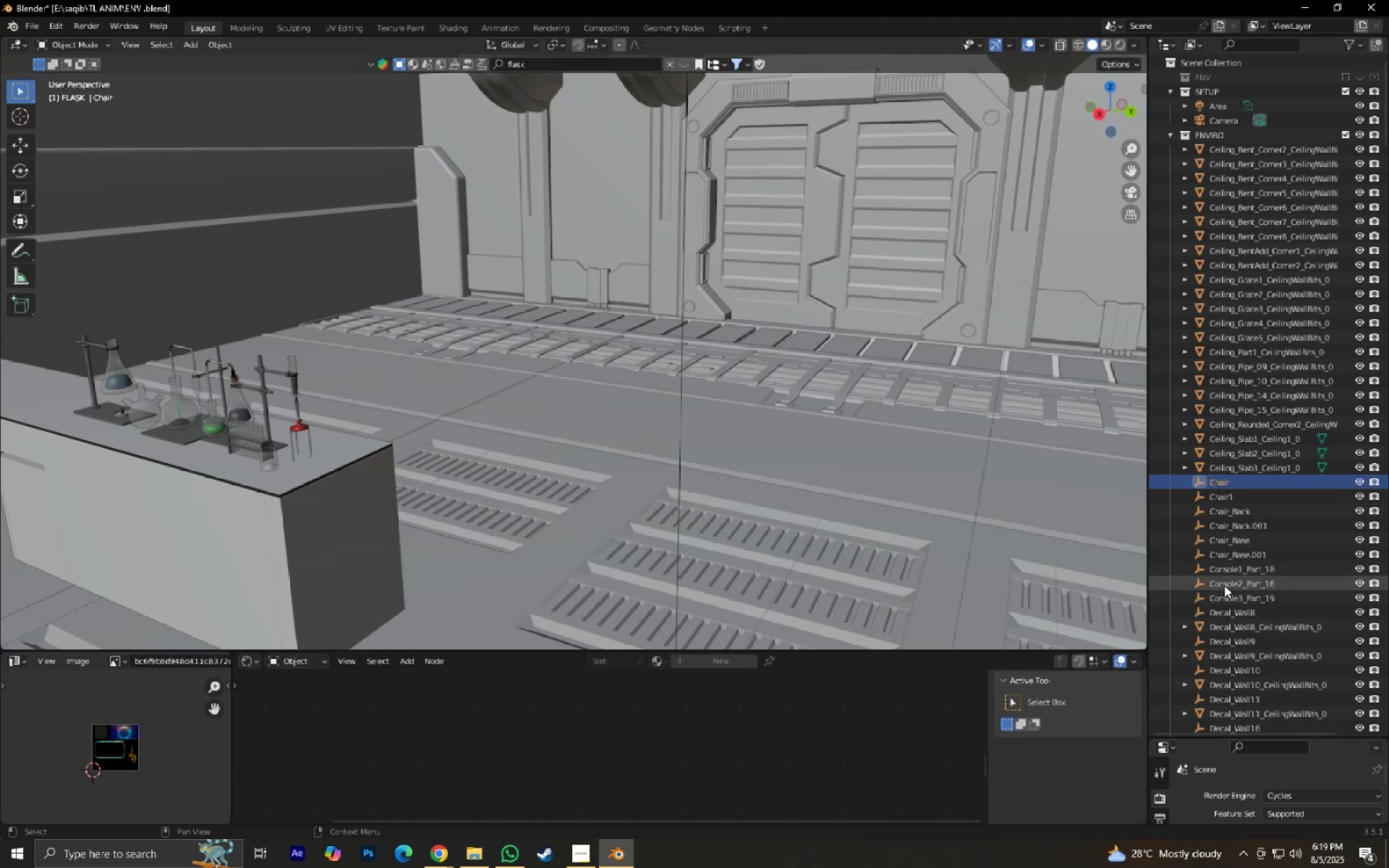 
hold_key(key=ShiftLeft, duration=0.34)
left_click([1230, 607])
 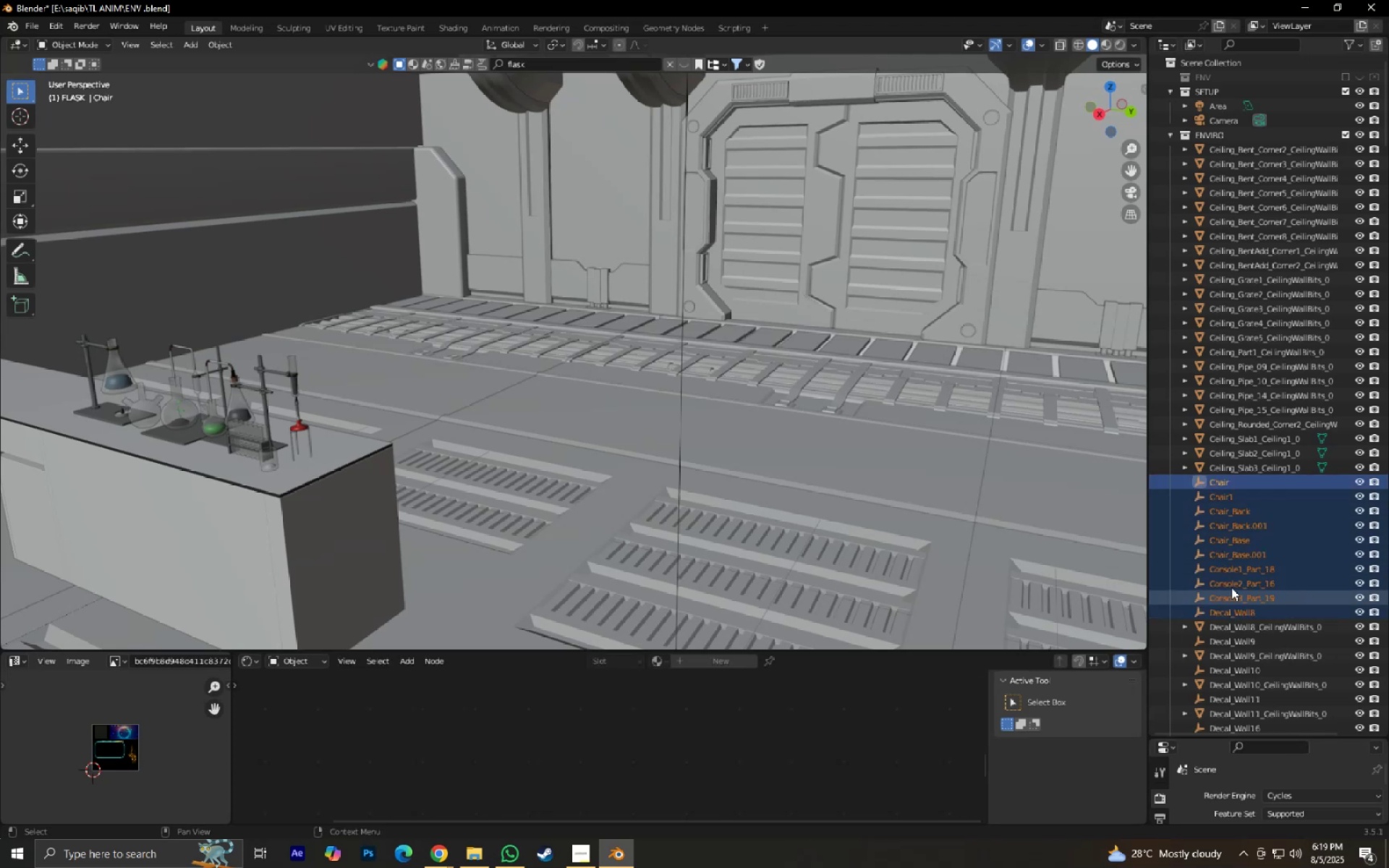 
key(X)
 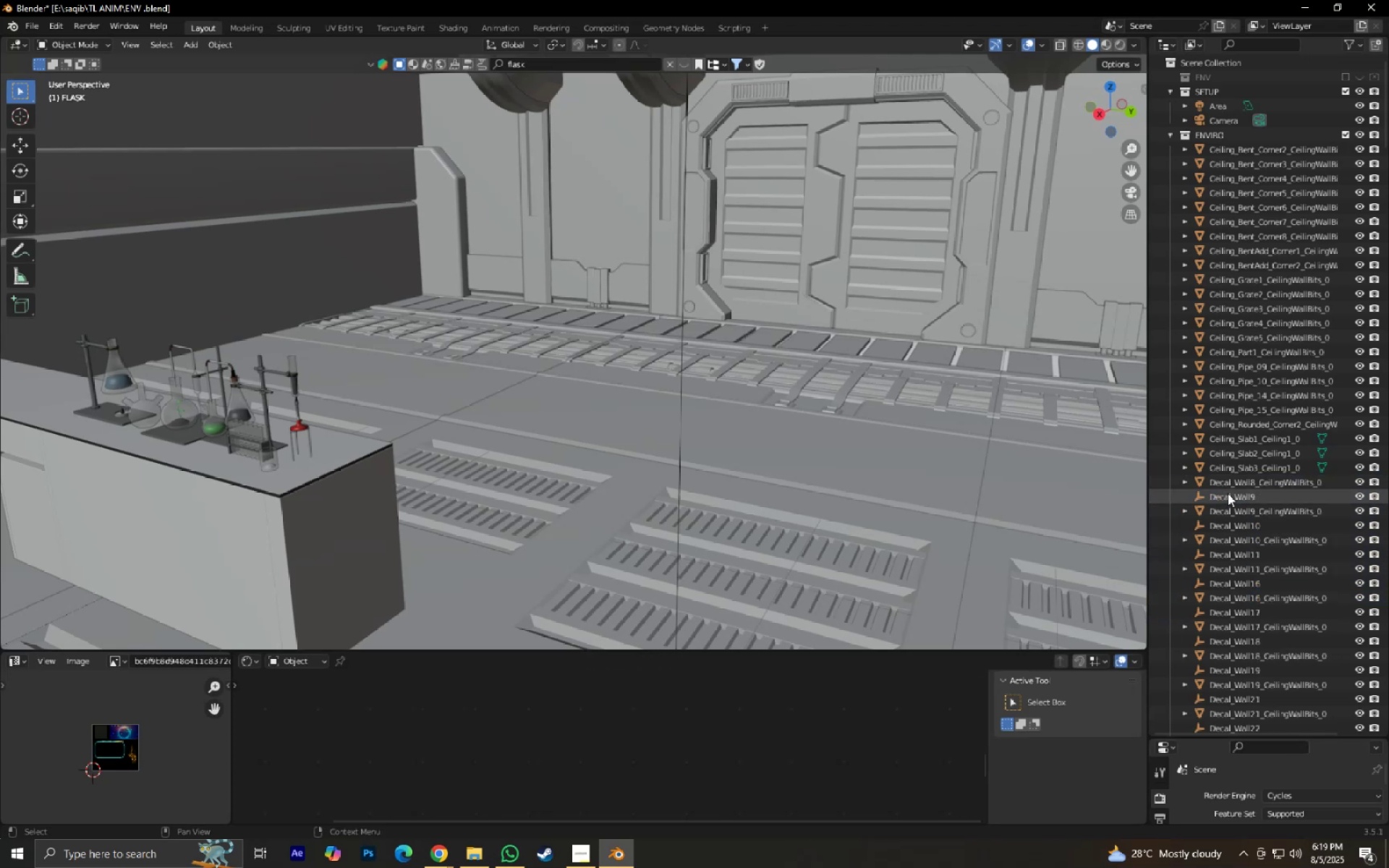 
left_click([1228, 493])
 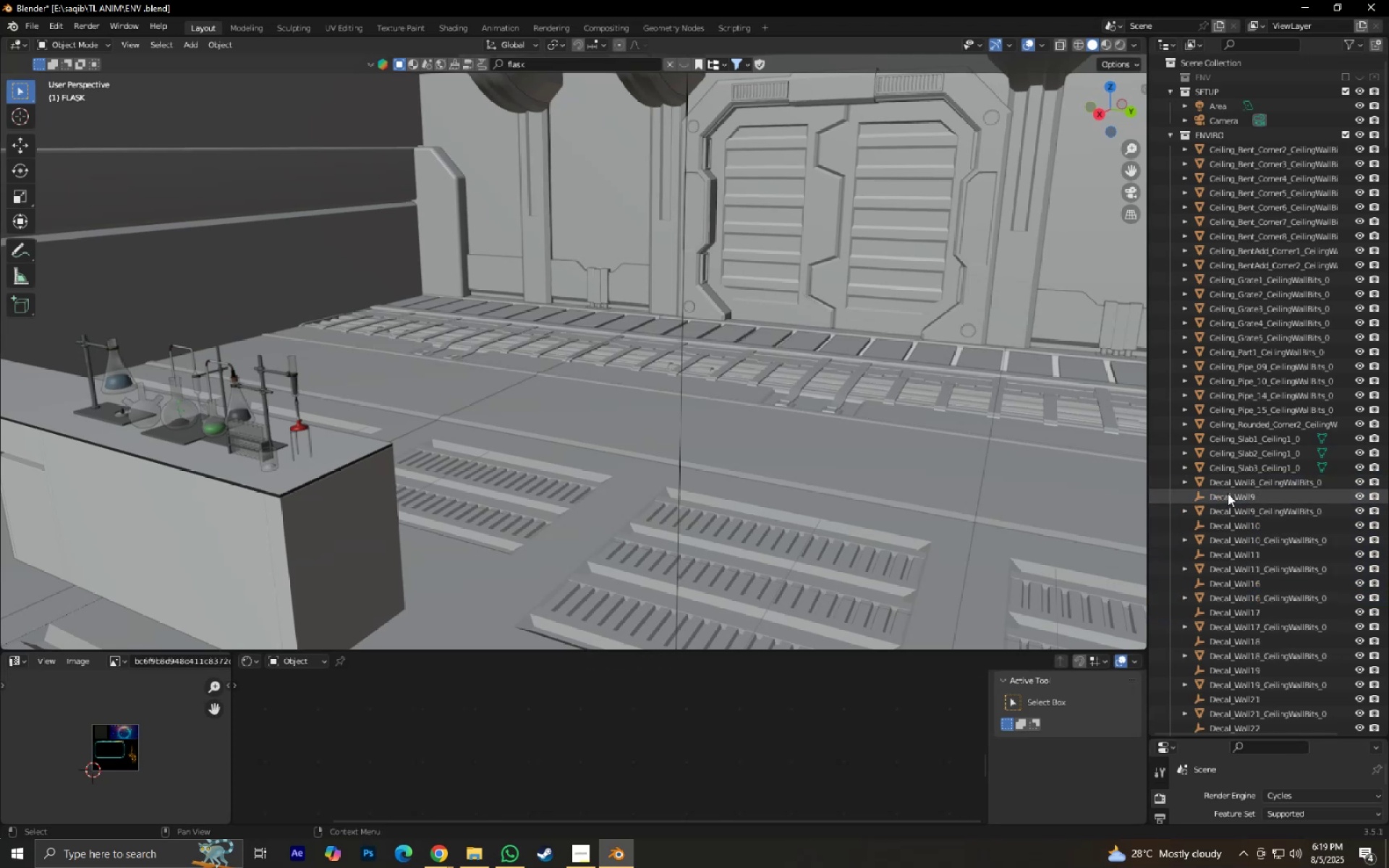 
hold_key(key=ControlLeft, duration=1.5)
double_click([1228, 527])
 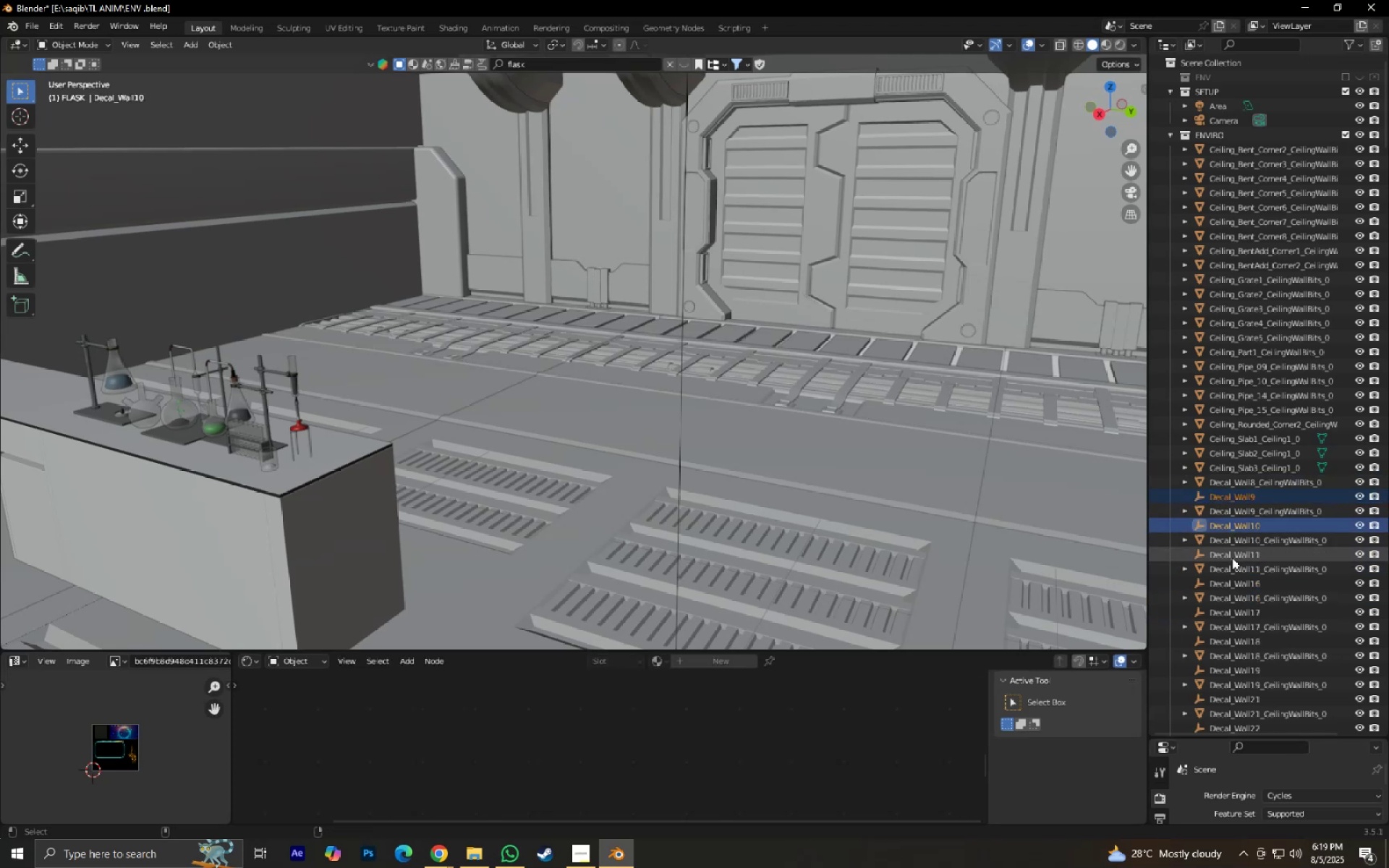 
left_click([1231, 556])
 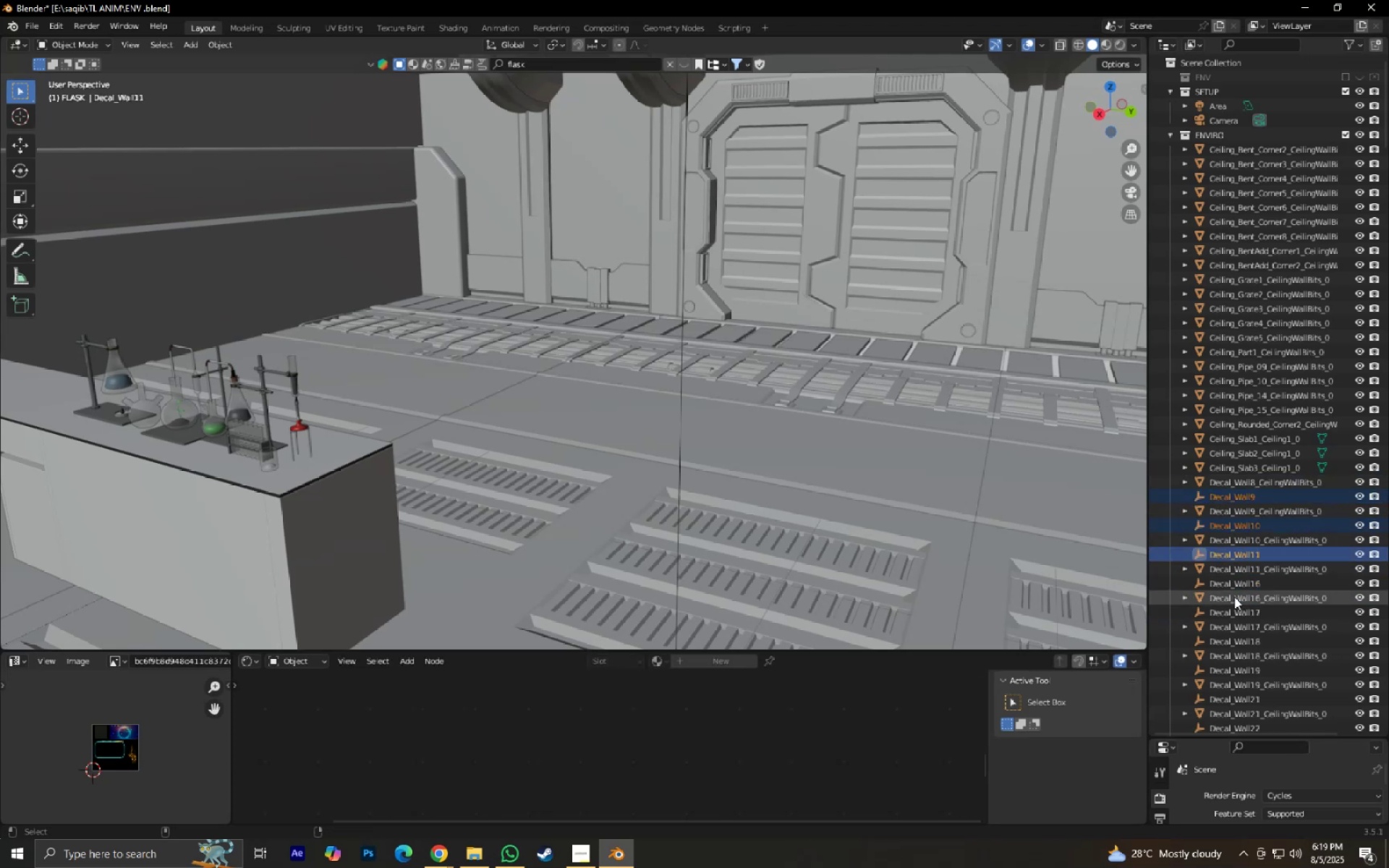 
hold_key(key=ControlLeft, duration=1.51)
left_click([1230, 587])
 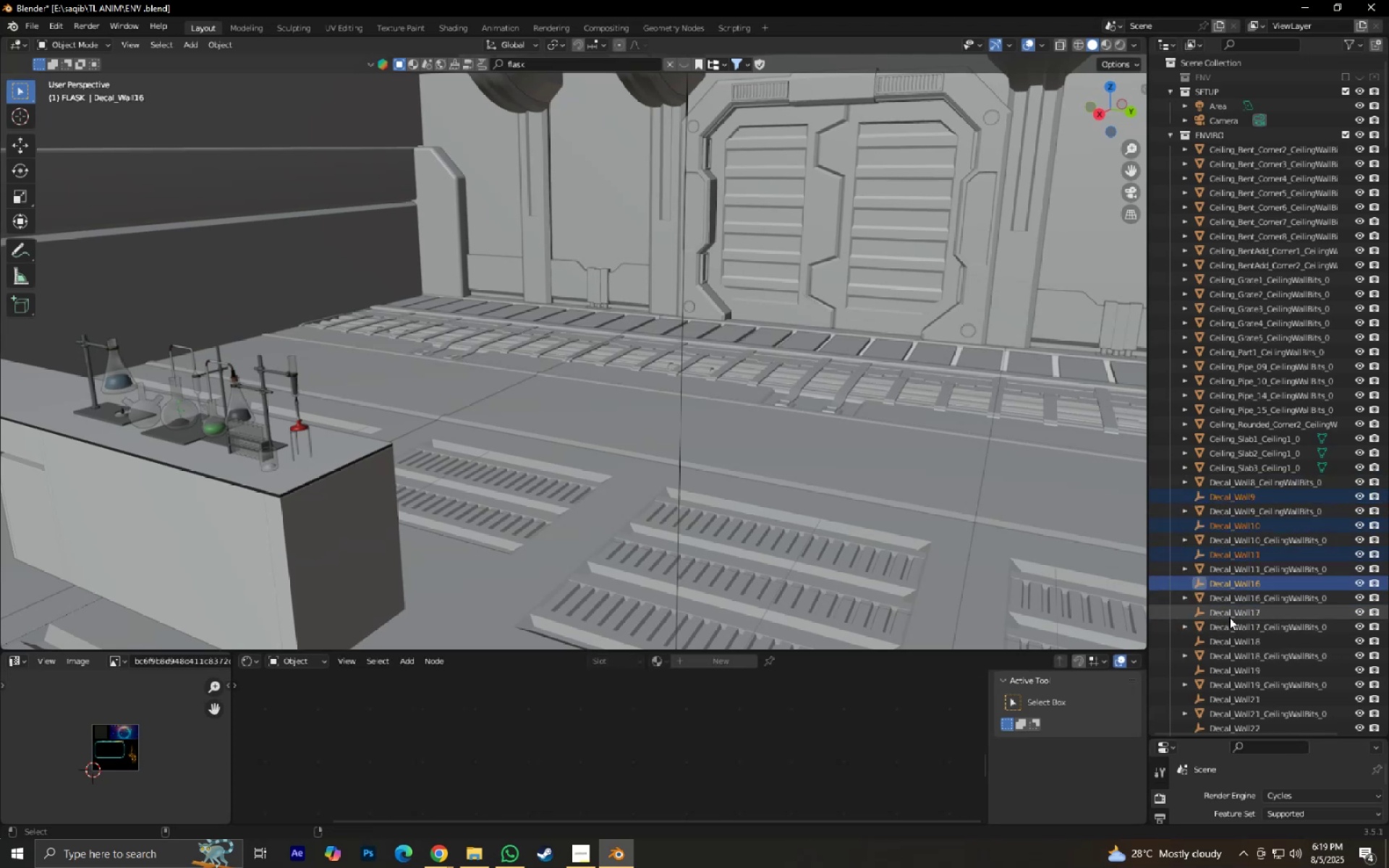 
left_click([1228, 610])
 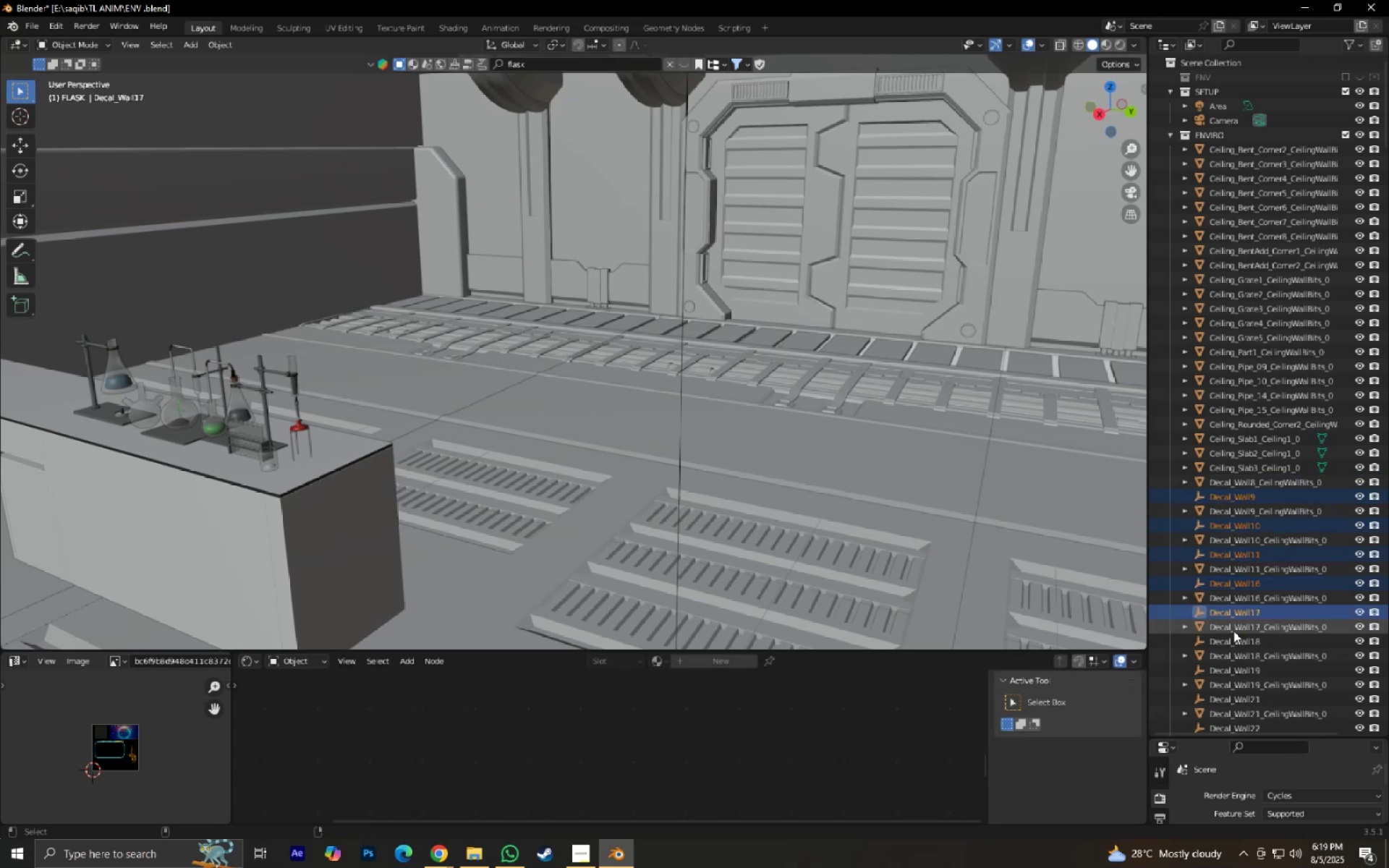 
key(Control+ControlLeft)
 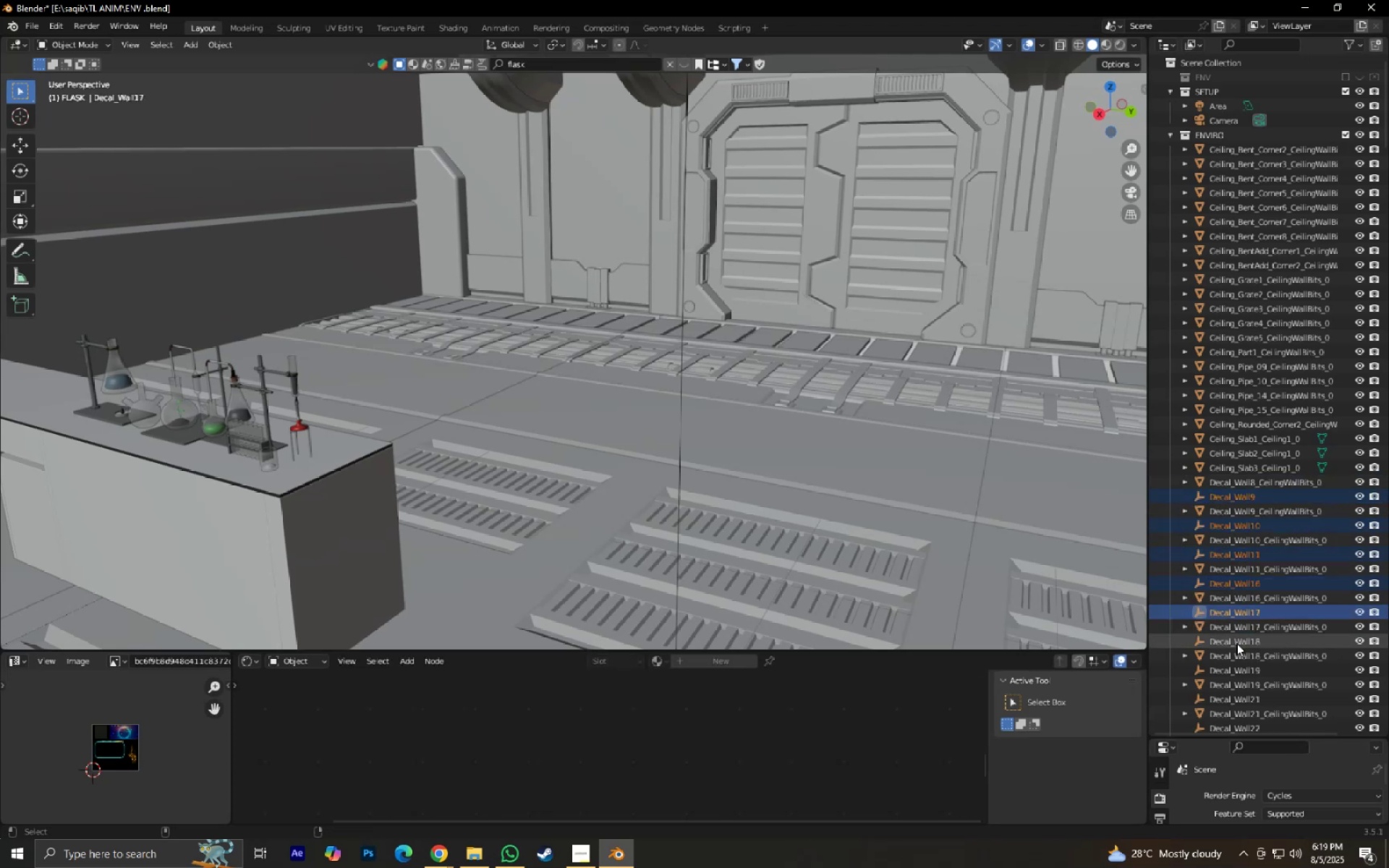 
key(Control+ControlLeft)
 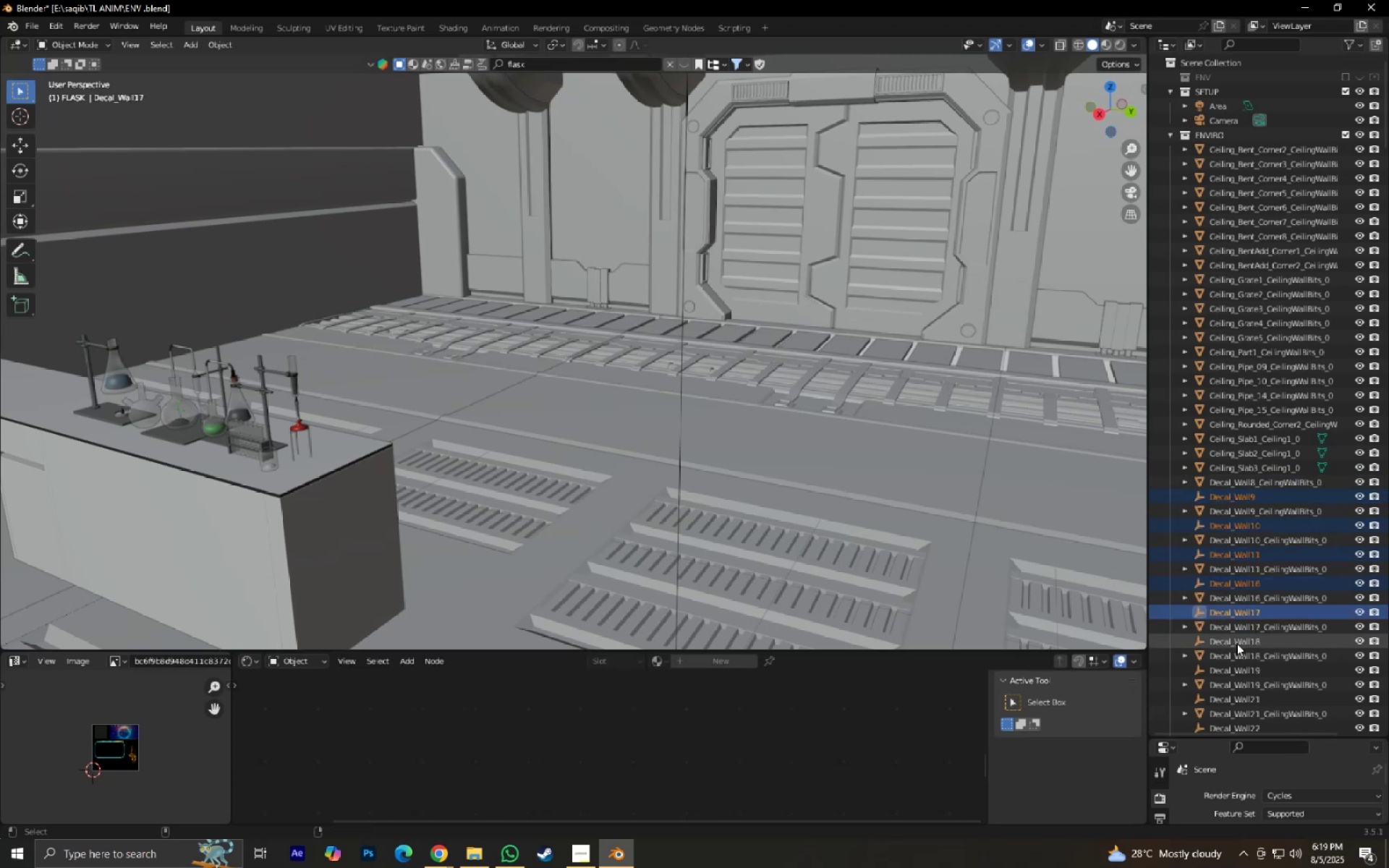 
key(Control+ControlLeft)
 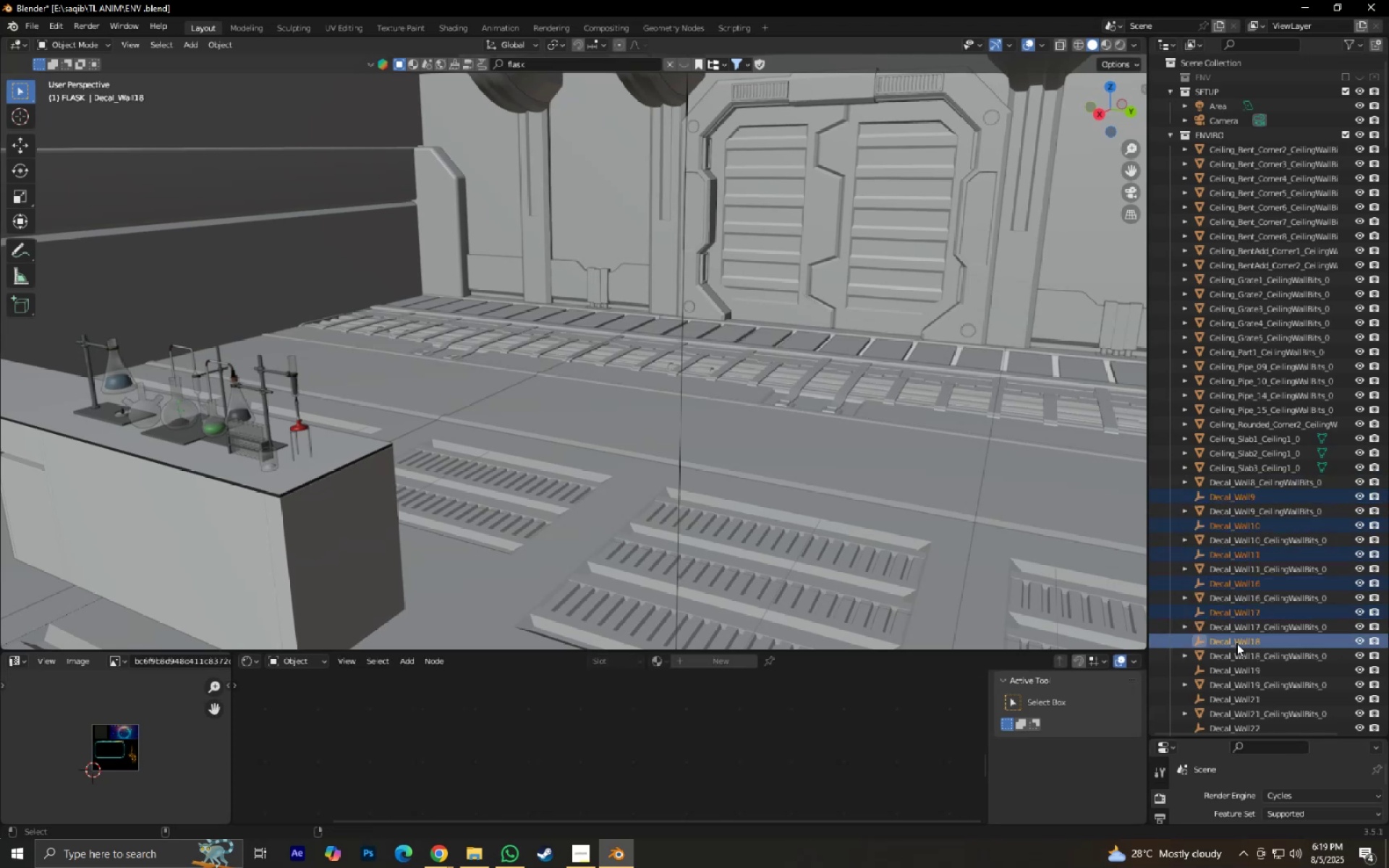 
left_click([1236, 643])
 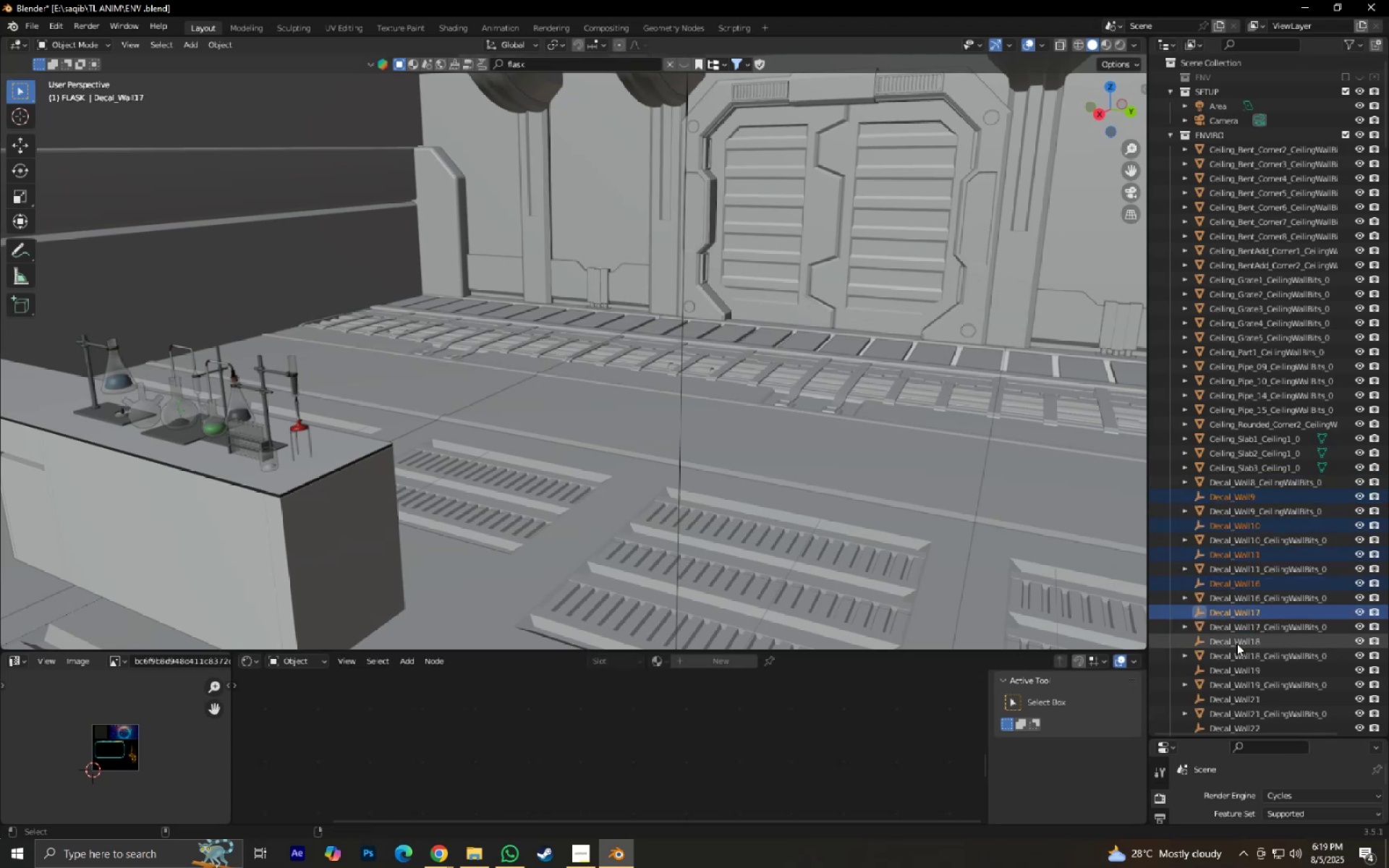 
key(Control+ControlLeft)
 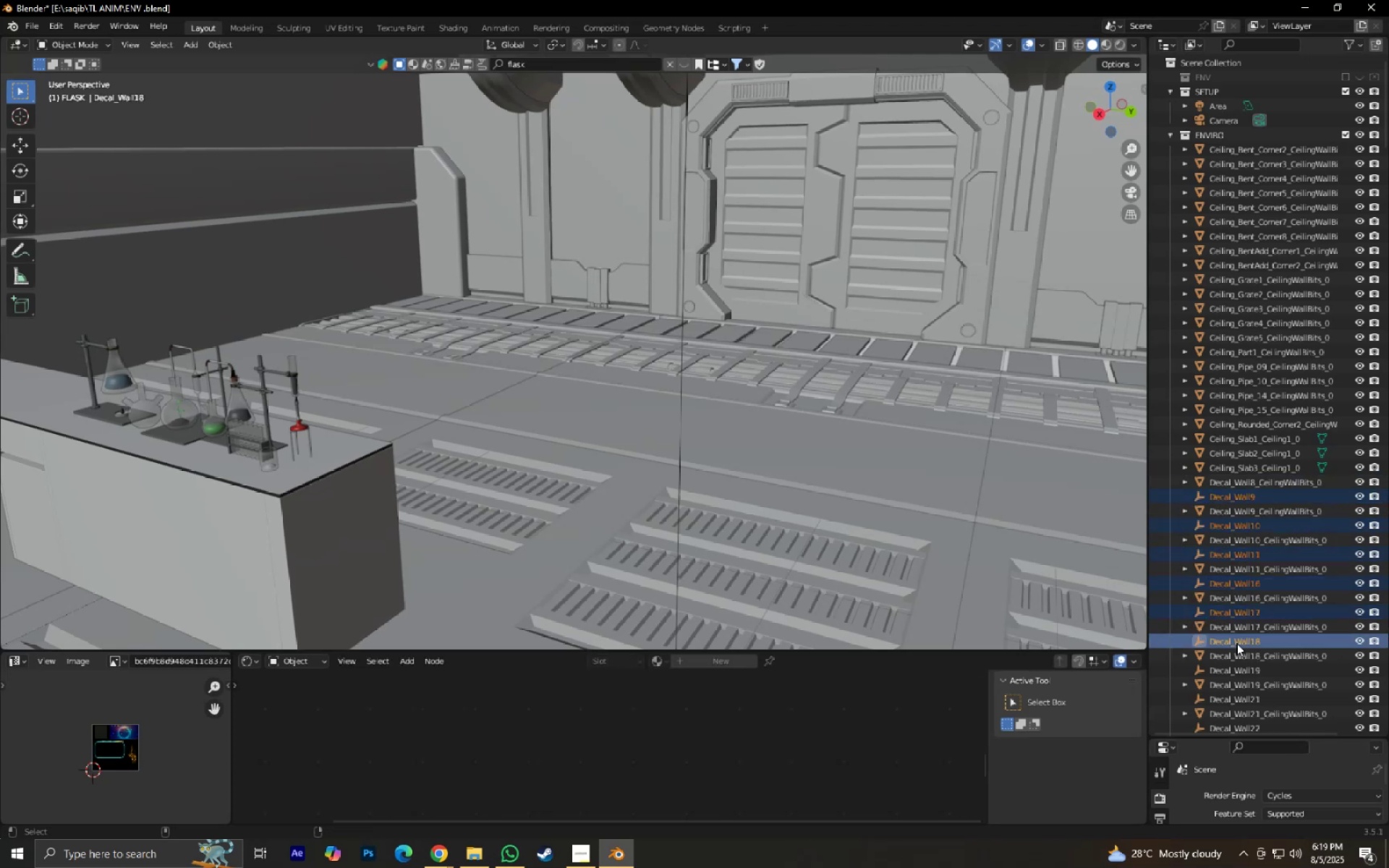 
key(Control+ControlLeft)
 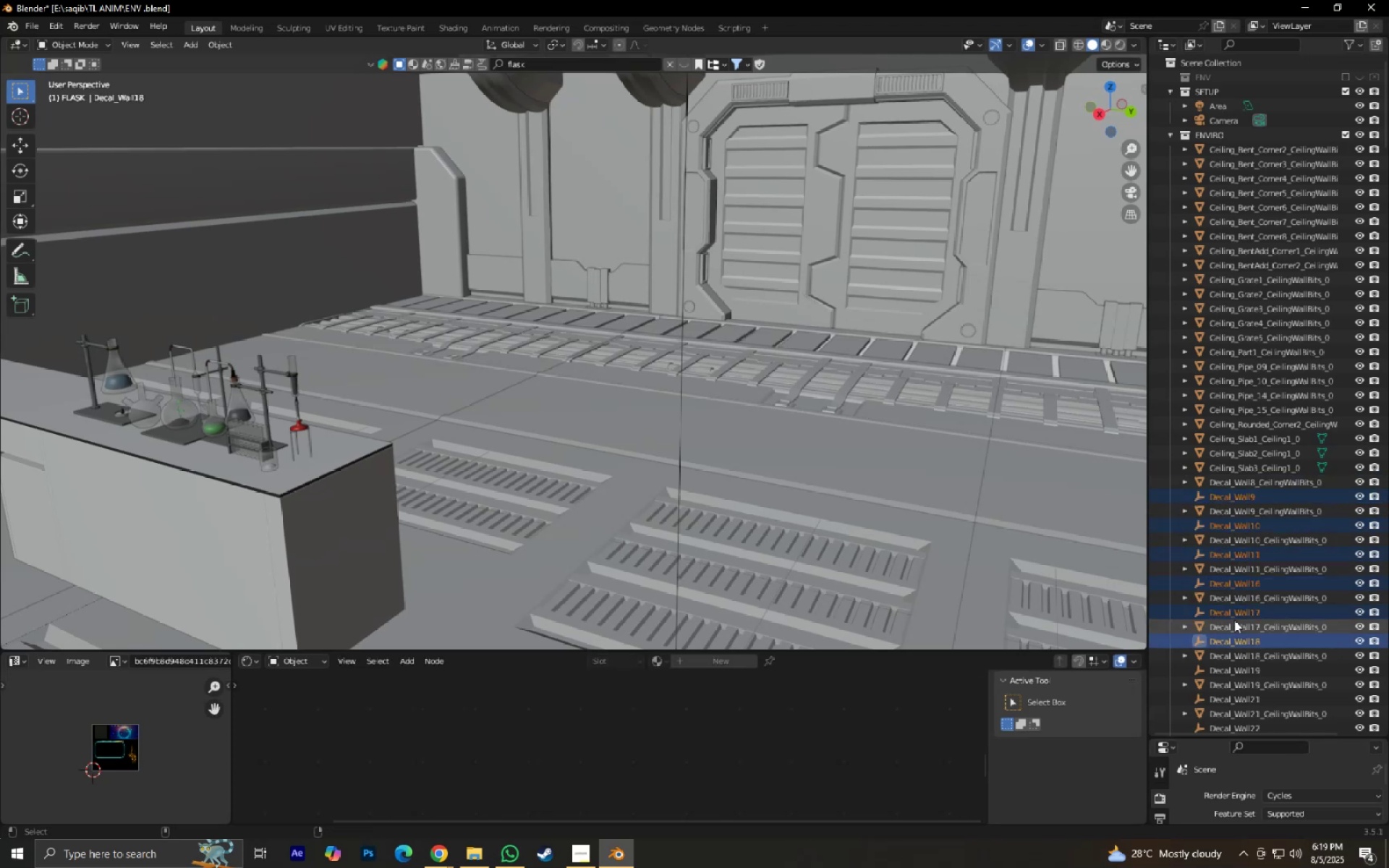 
key(Control+ControlLeft)
 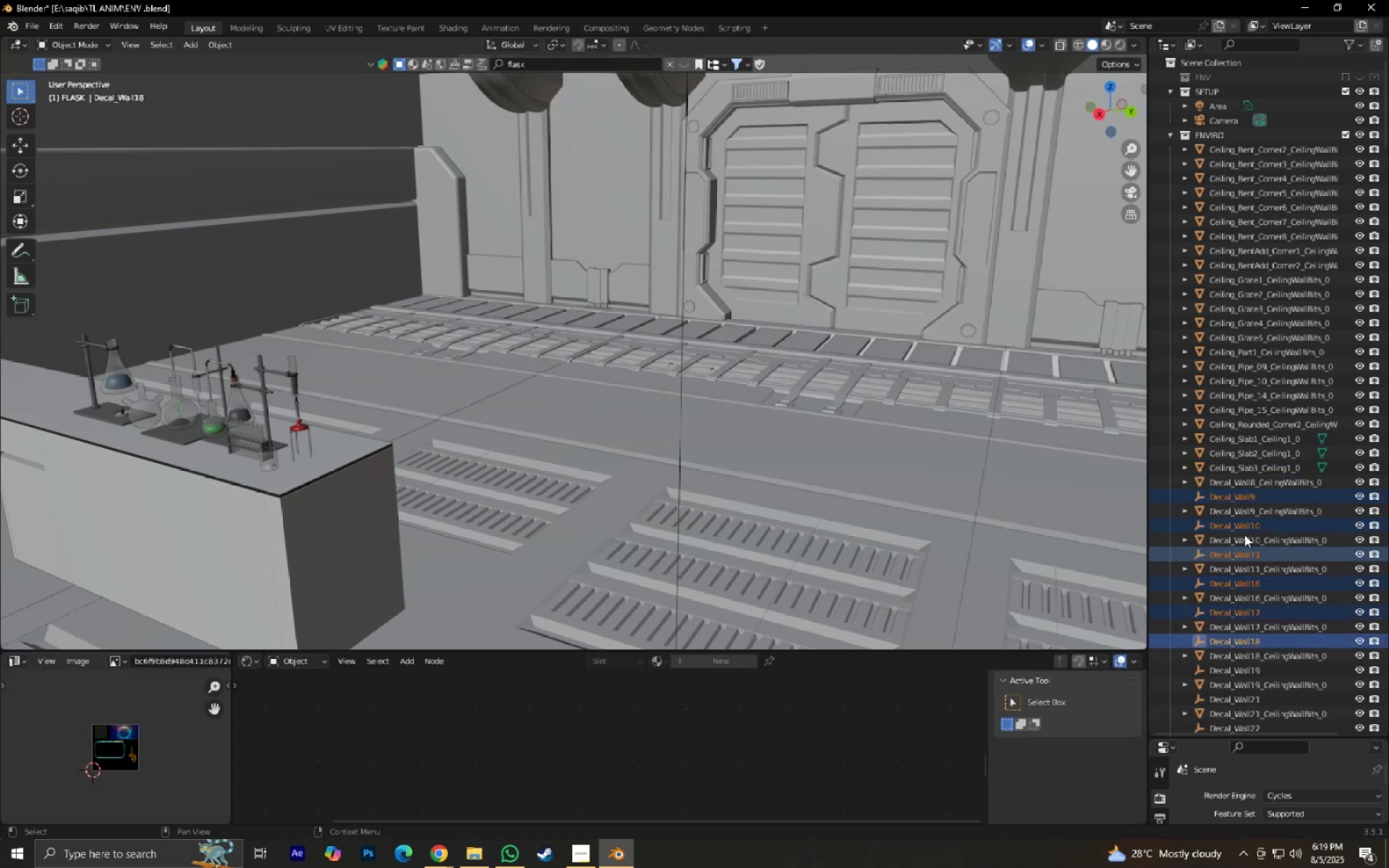 
key(Control+ControlLeft)
 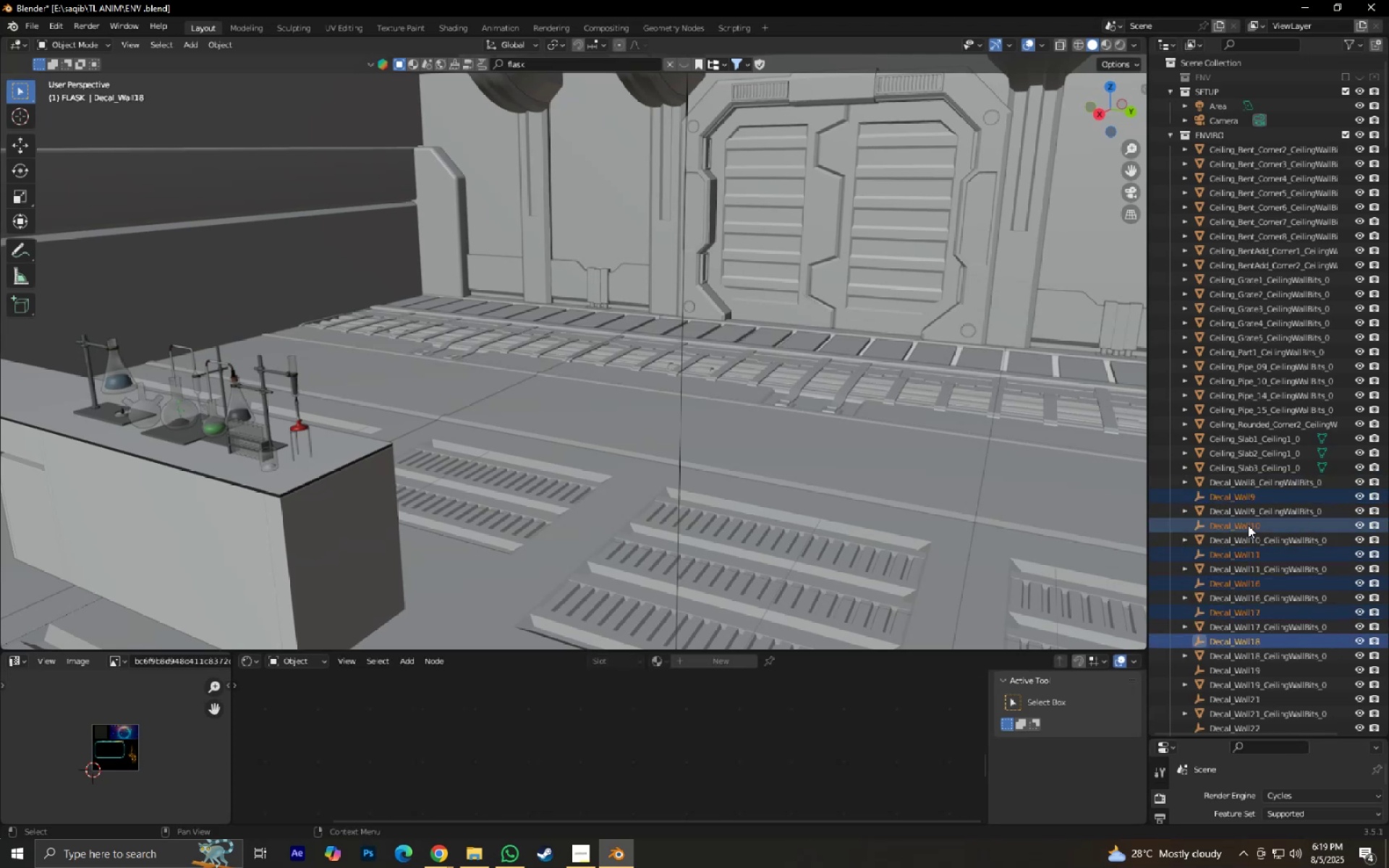 
key(Control+ControlLeft)
 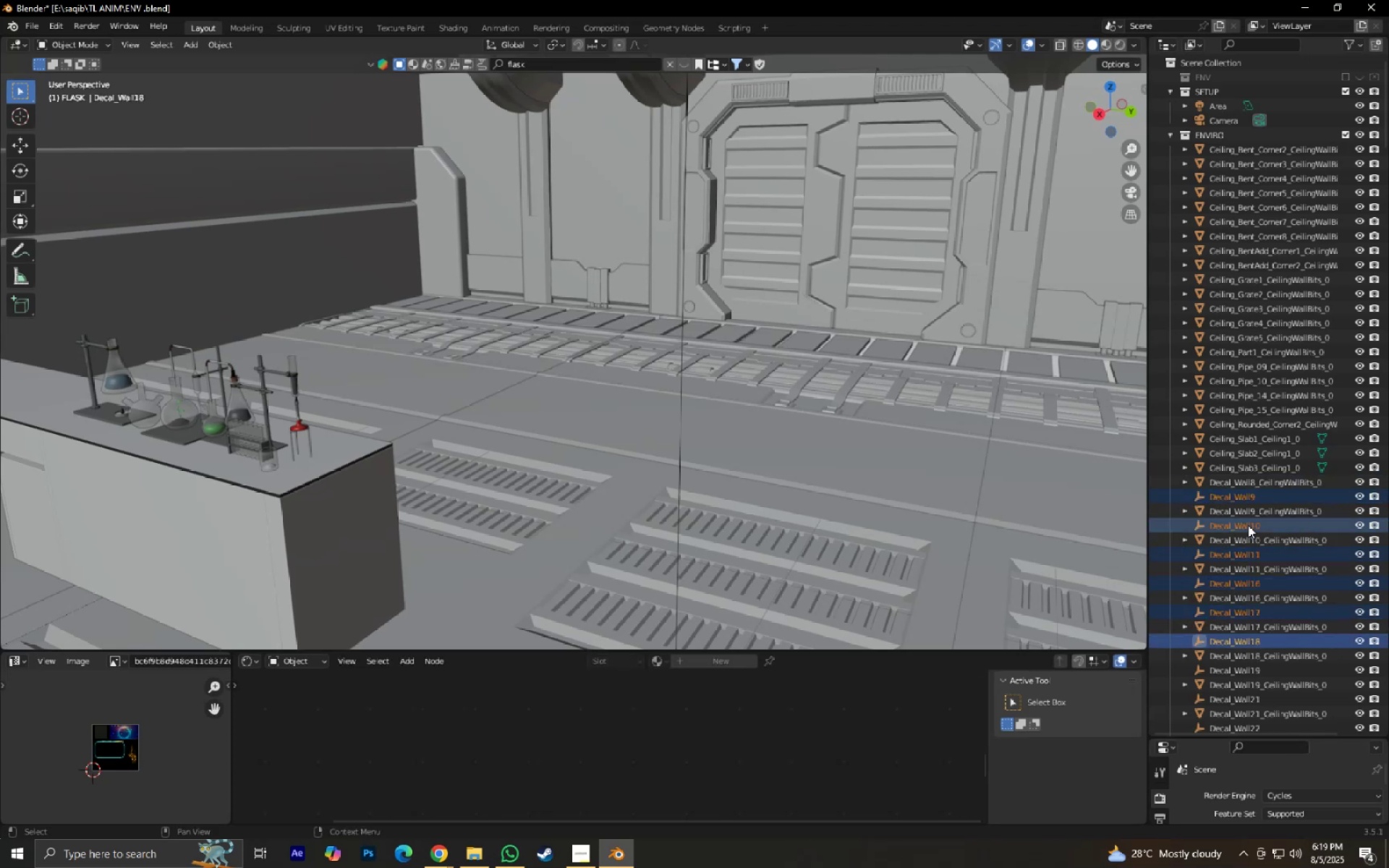 
scroll: coordinate [1248, 528], scroll_direction: down, amount: 4.0
 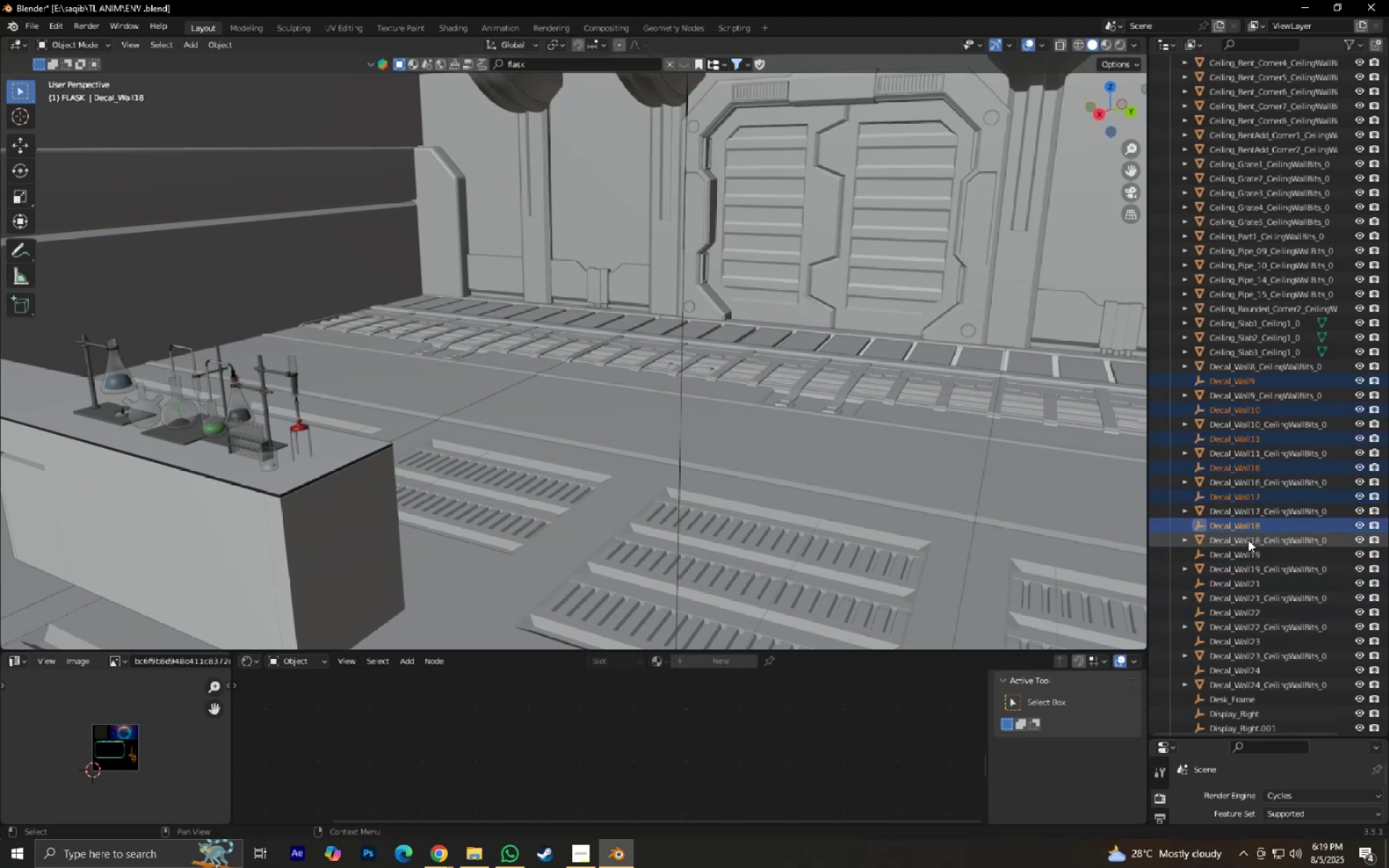 
hold_key(key=ControlLeft, duration=0.38)
 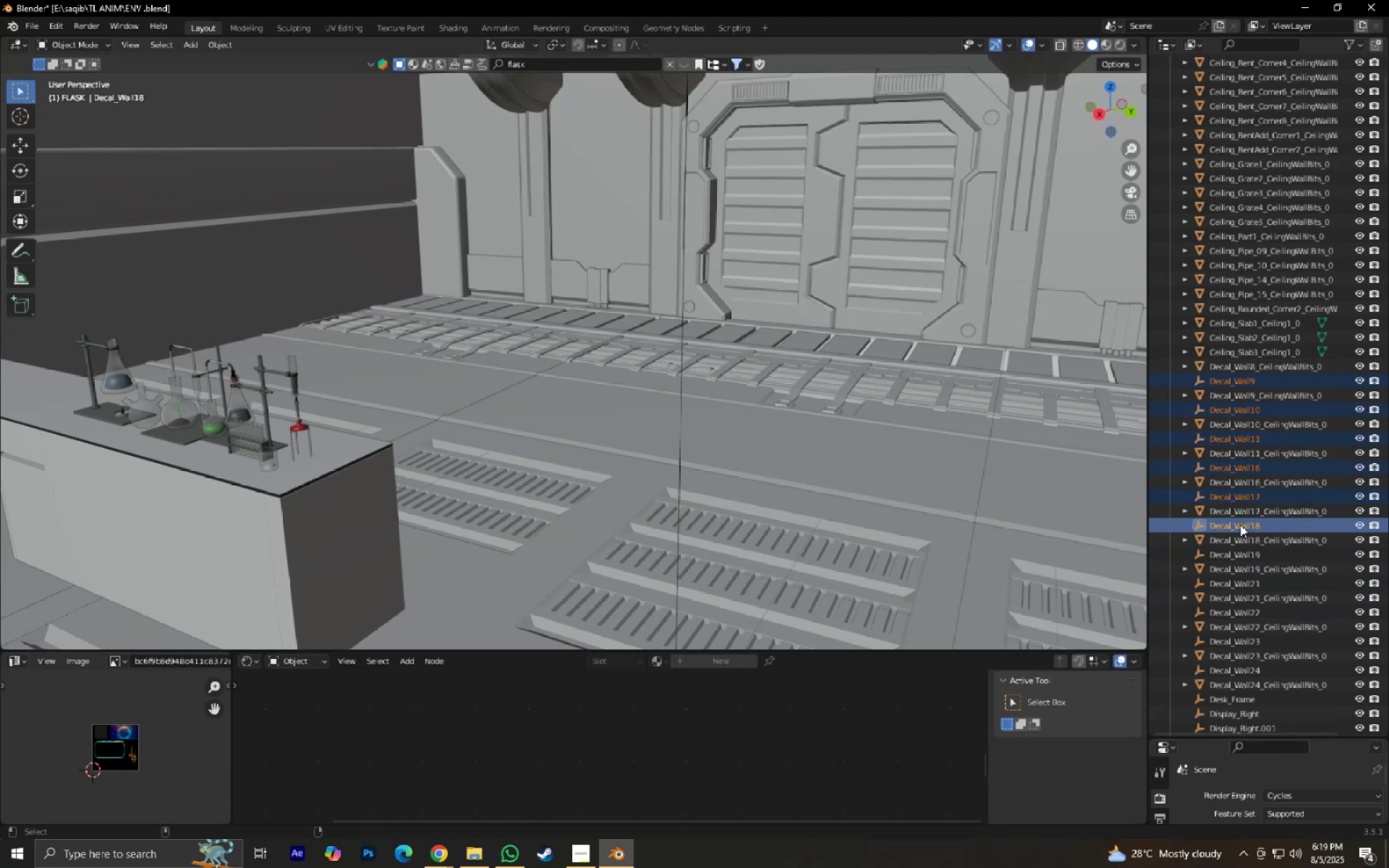 
scroll: coordinate [1239, 527], scroll_direction: down, amount: 5.0
 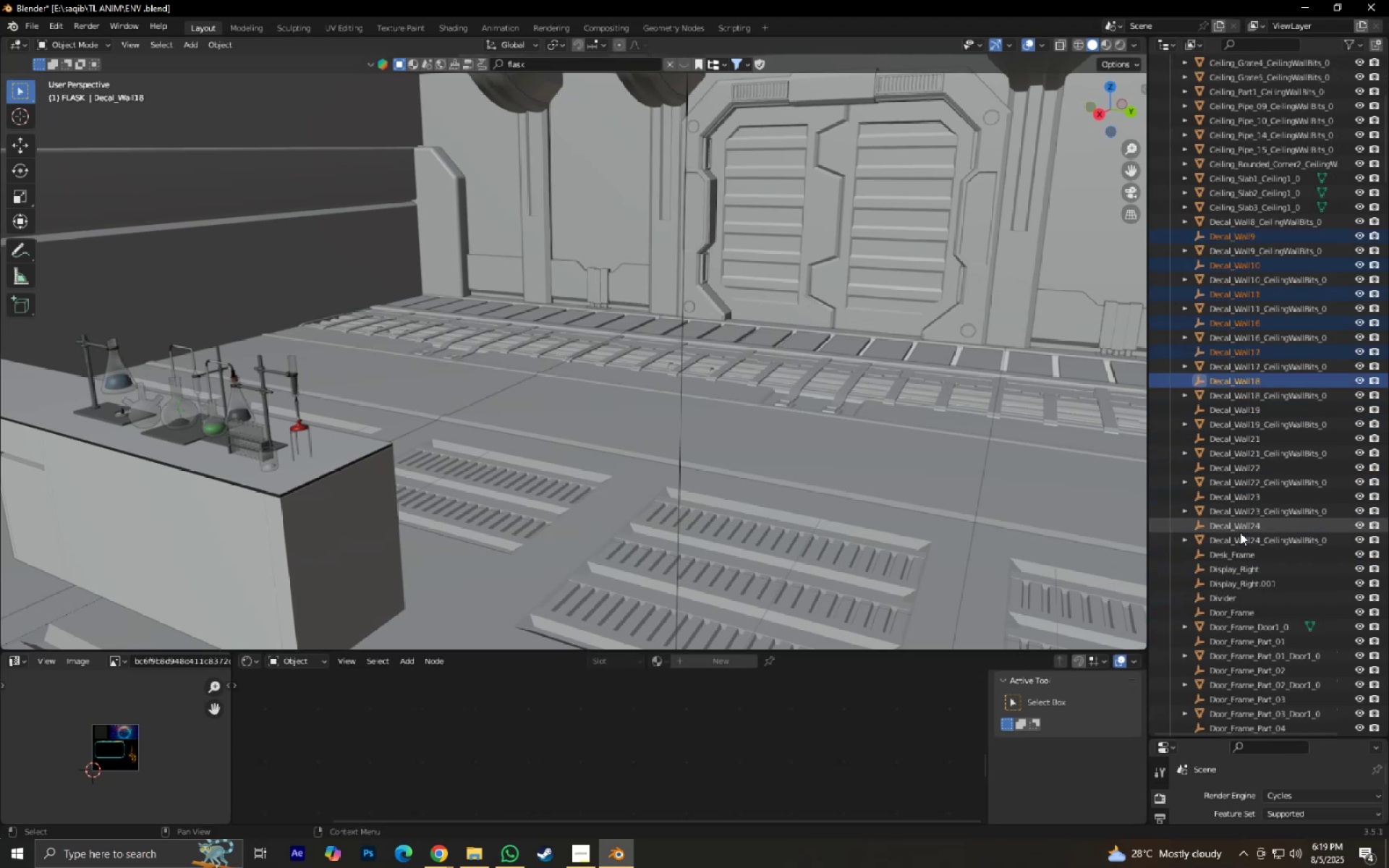 
hold_key(key=ControlLeft, duration=1.5)
left_click([1220, 414])
 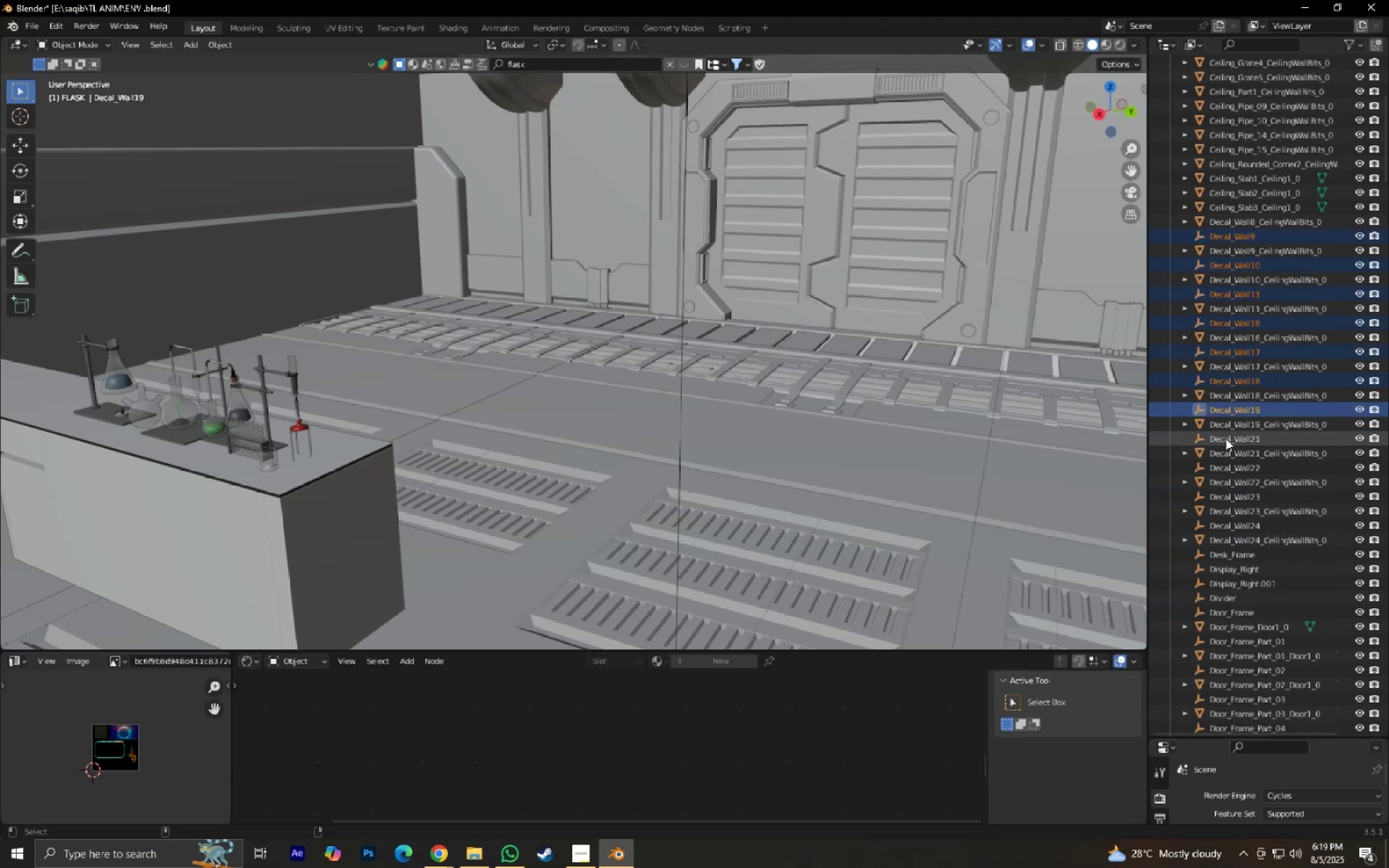 
hold_key(key=ControlLeft, duration=1.38)
double_click([1229, 472])
 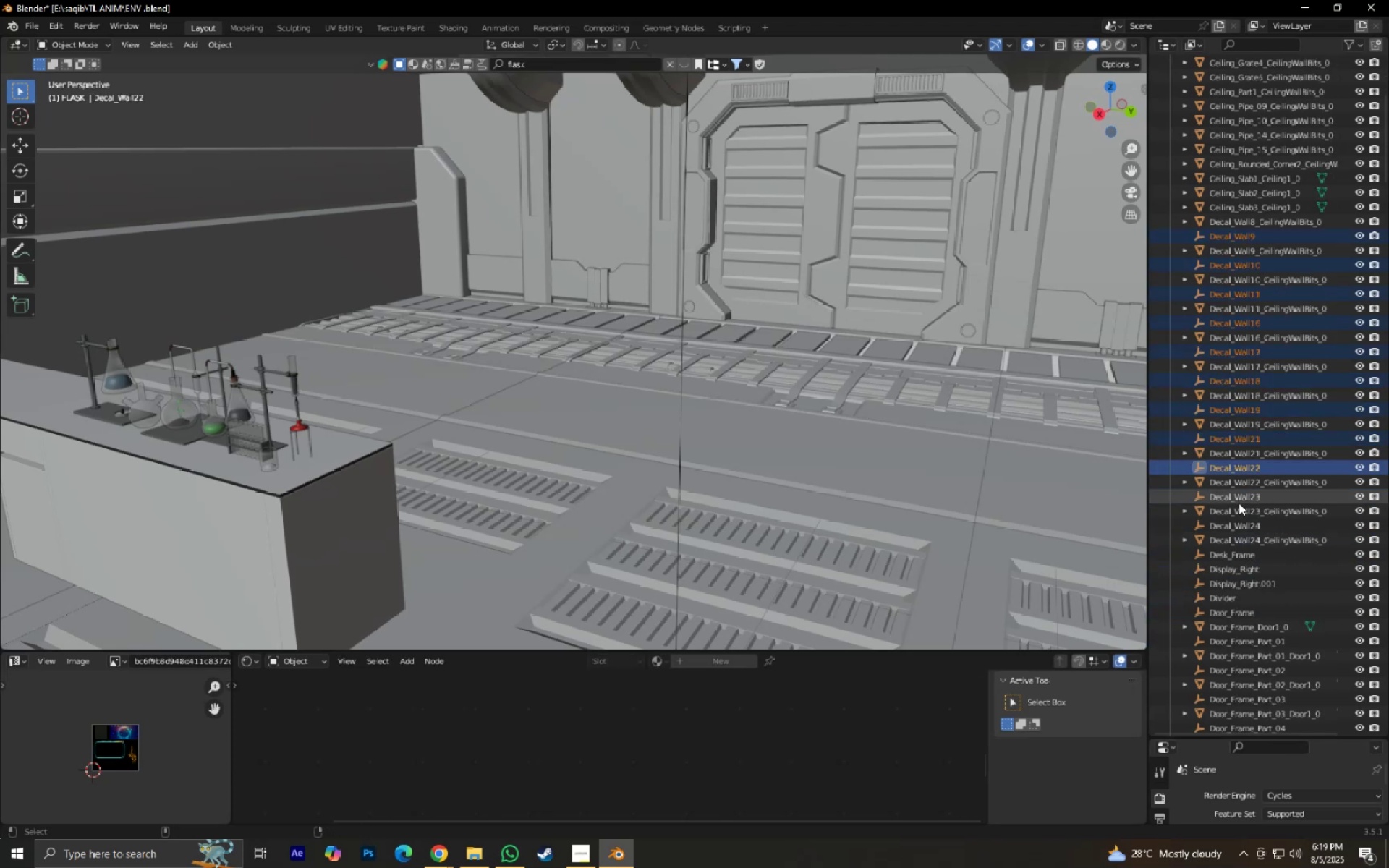 
triple_click([1239, 503])
 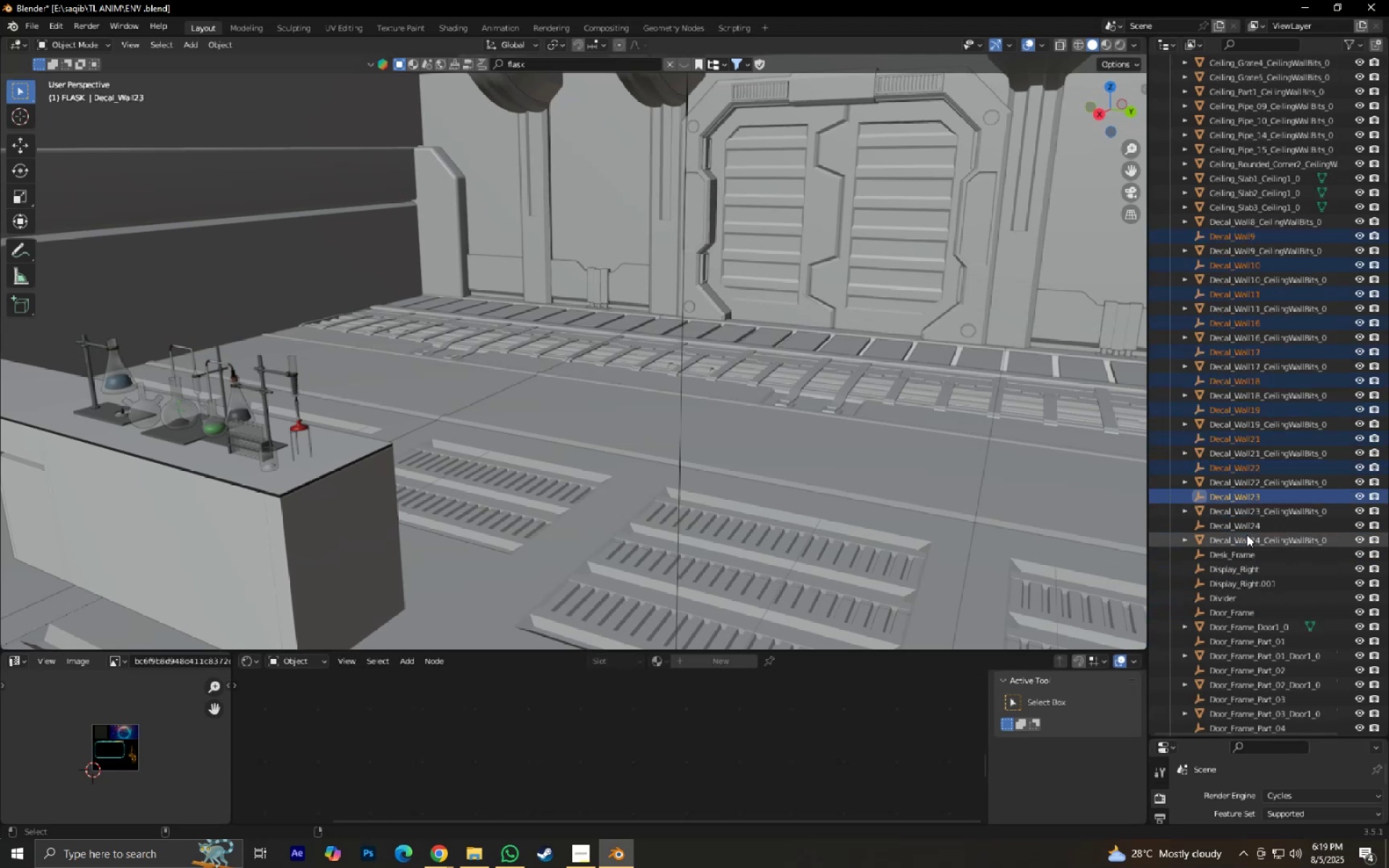 
left_click([1244, 529])
 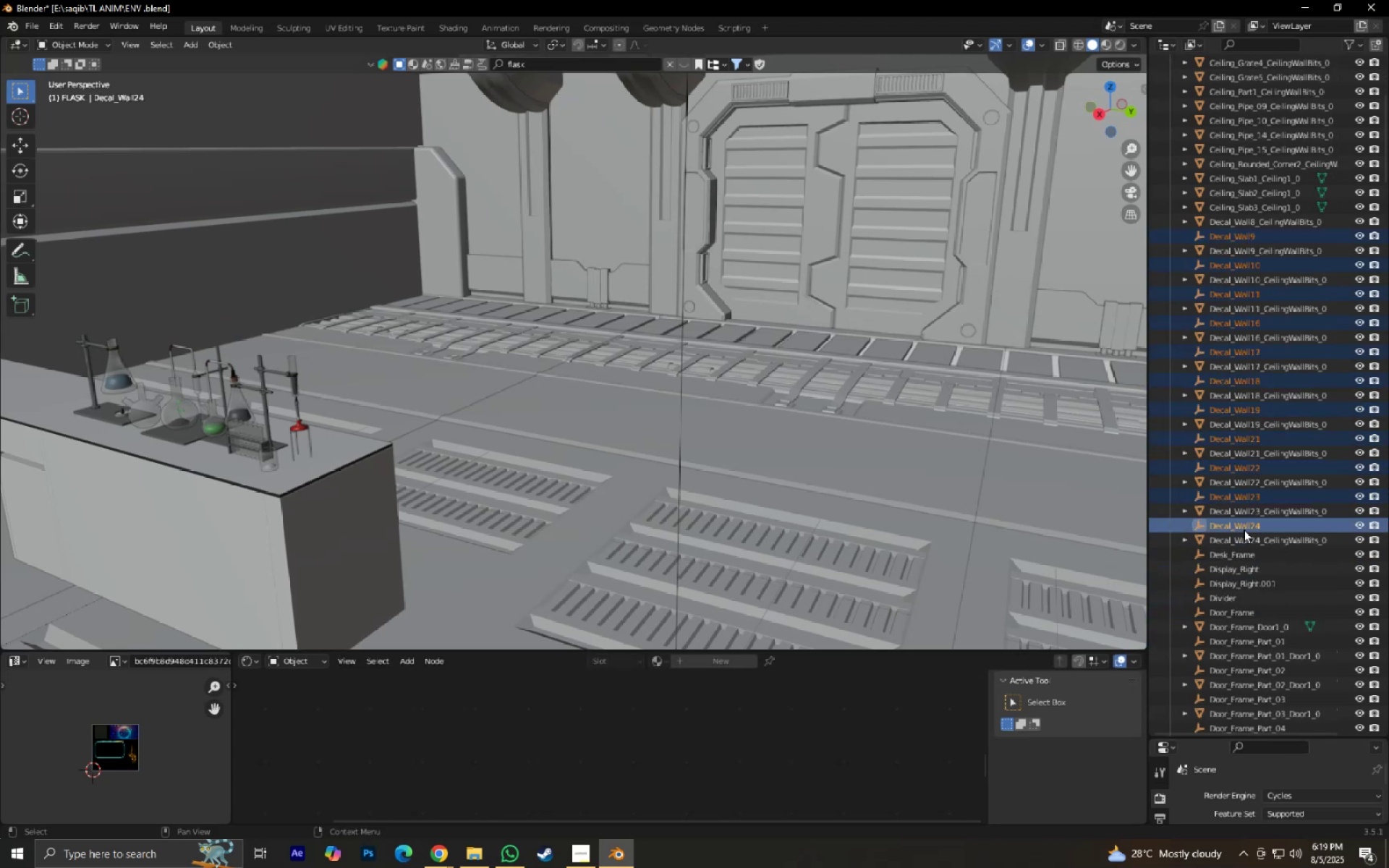 
key(X)
 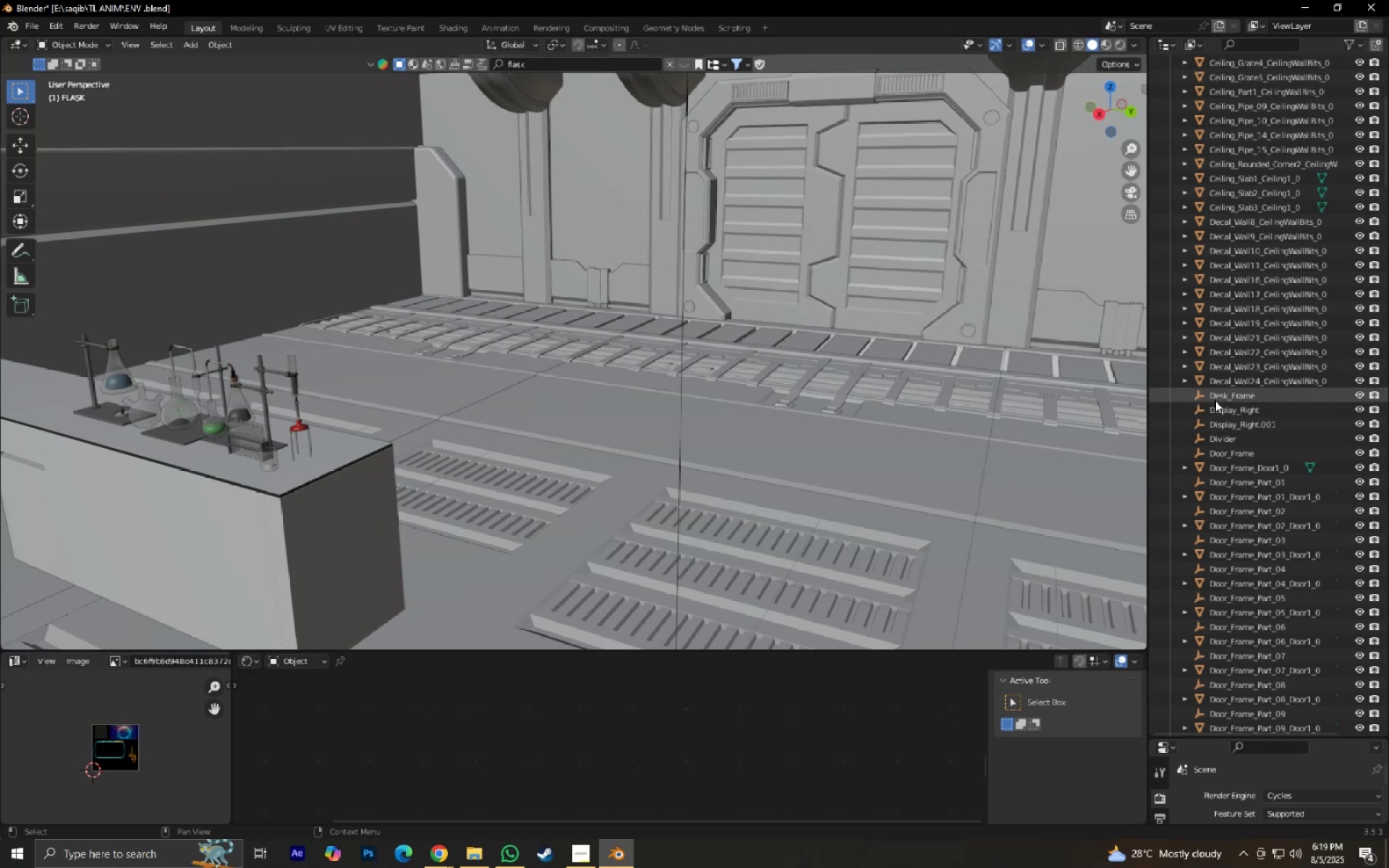 
left_click([1213, 394])
 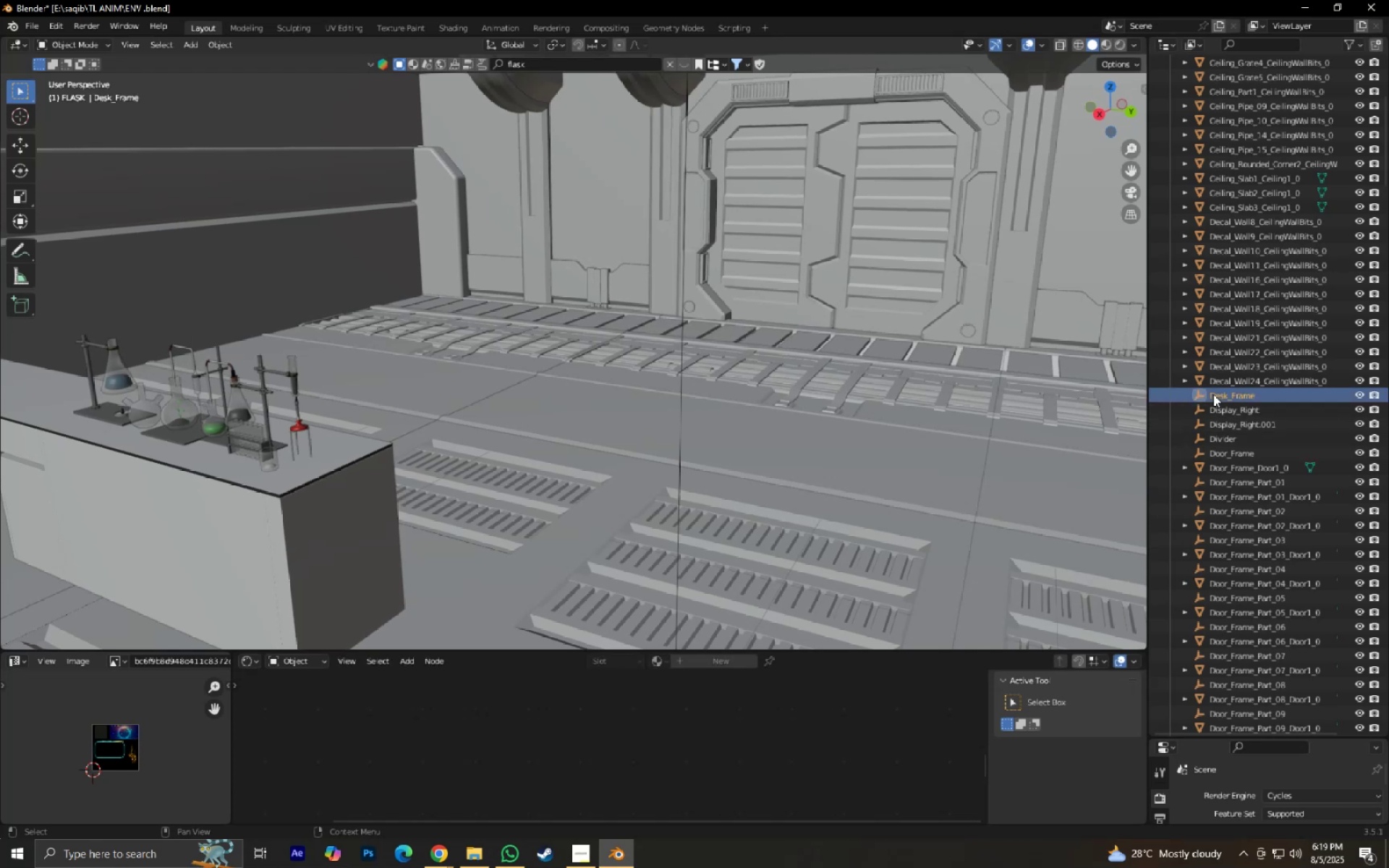 
key(Control+ControlLeft)
 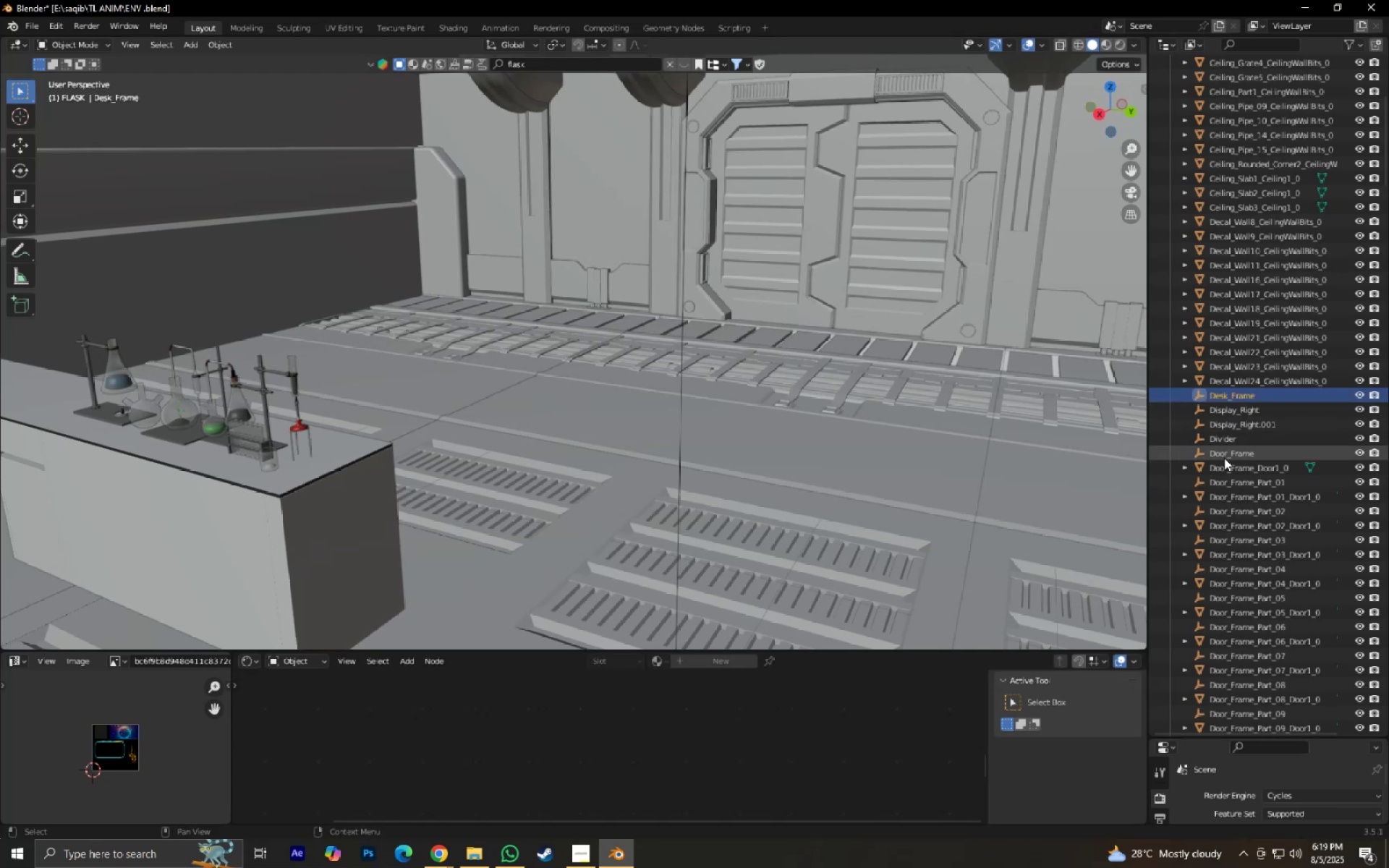 
key(Shift+ShiftLeft)
 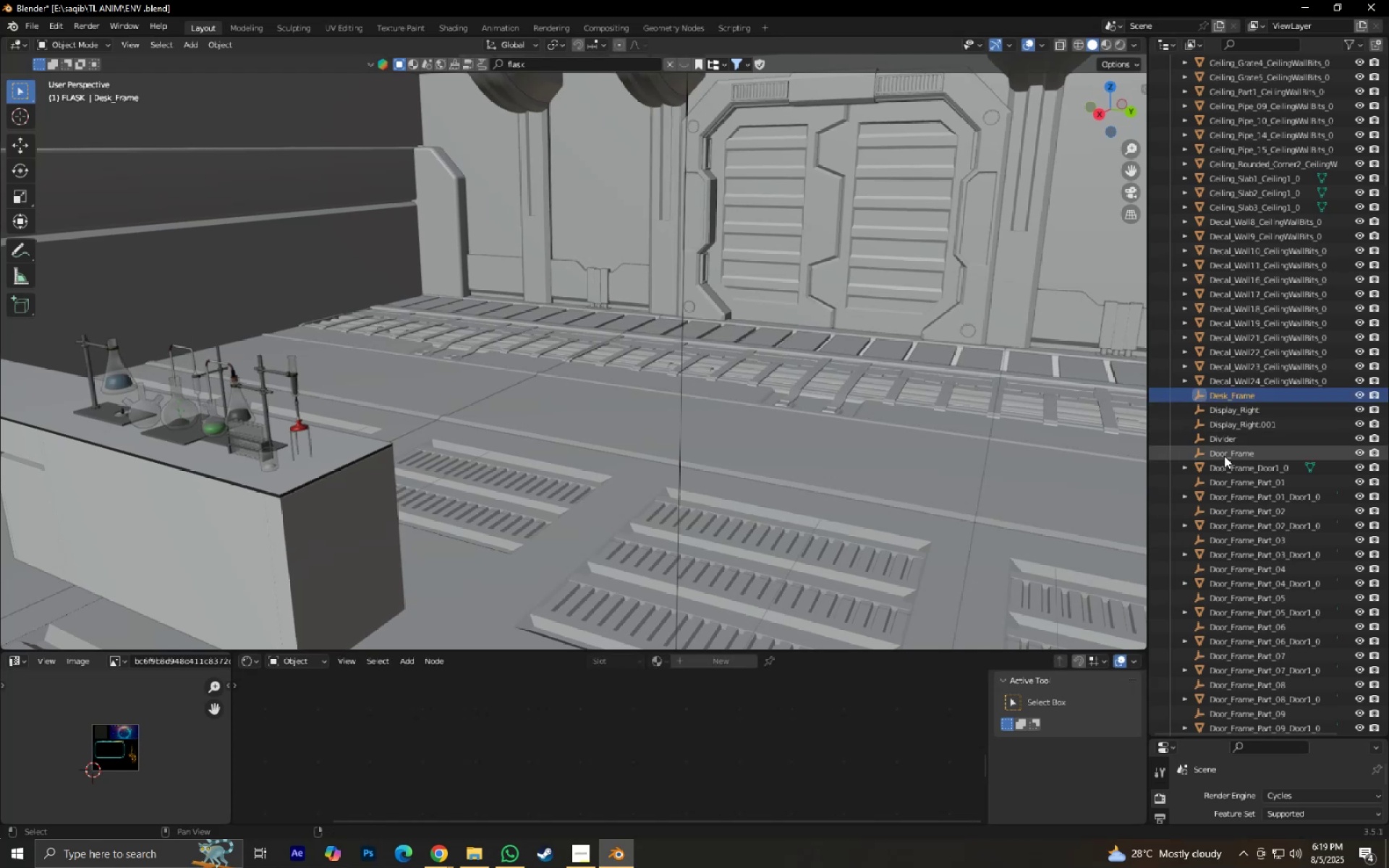 
left_click([1224, 456])
 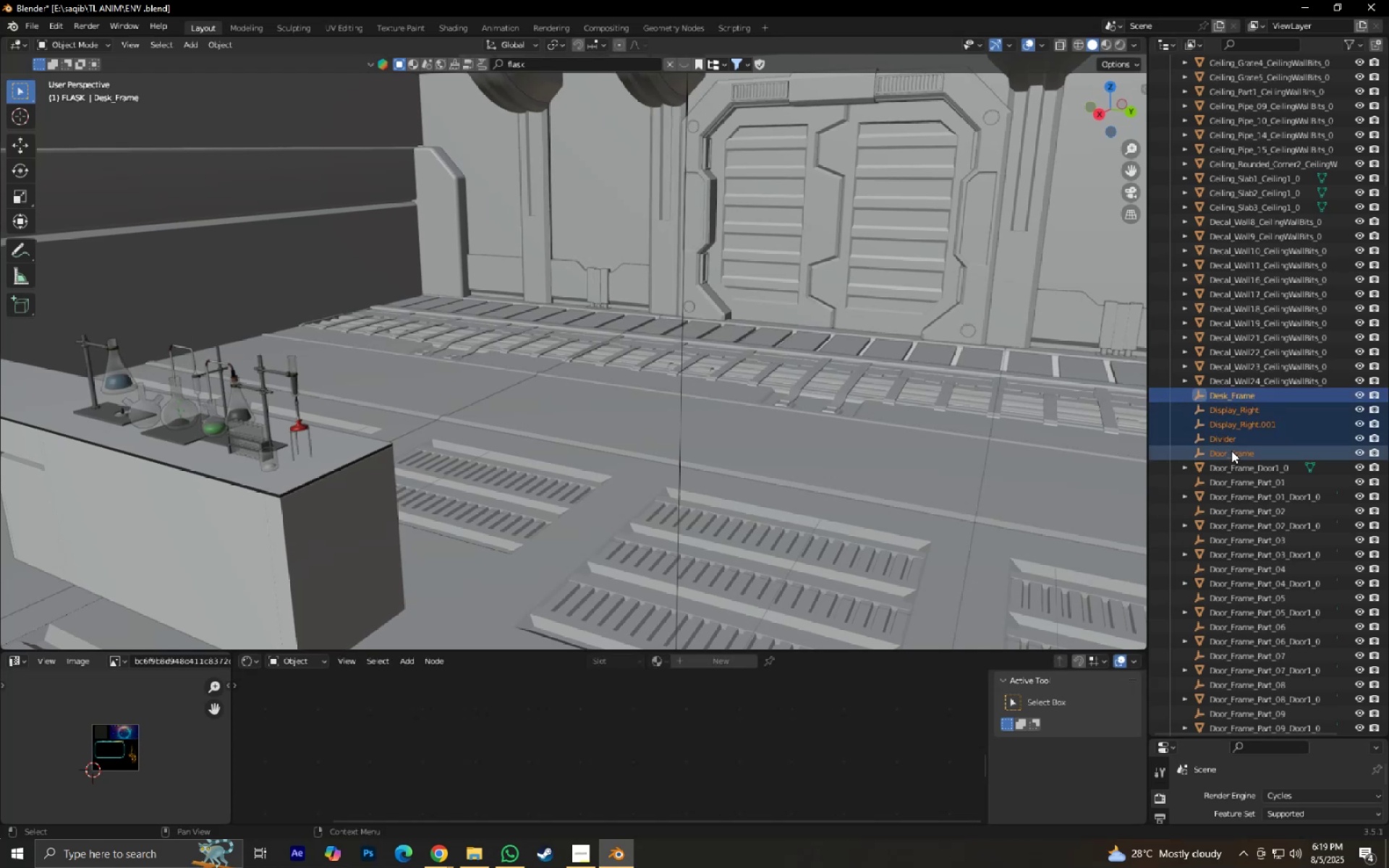 
key(X)
 